 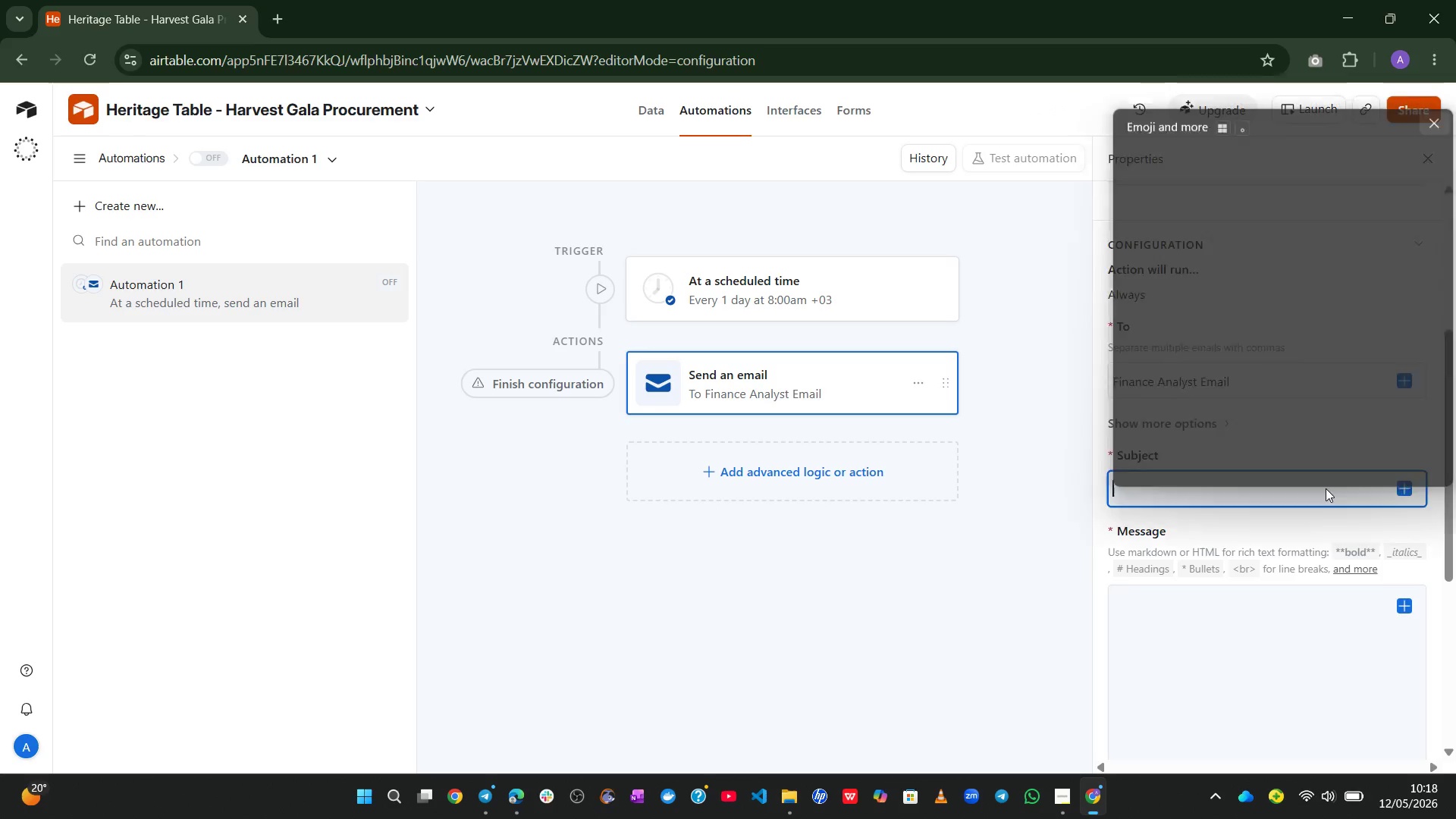 
key(Alt+Control+Meta+Shift+Space)
 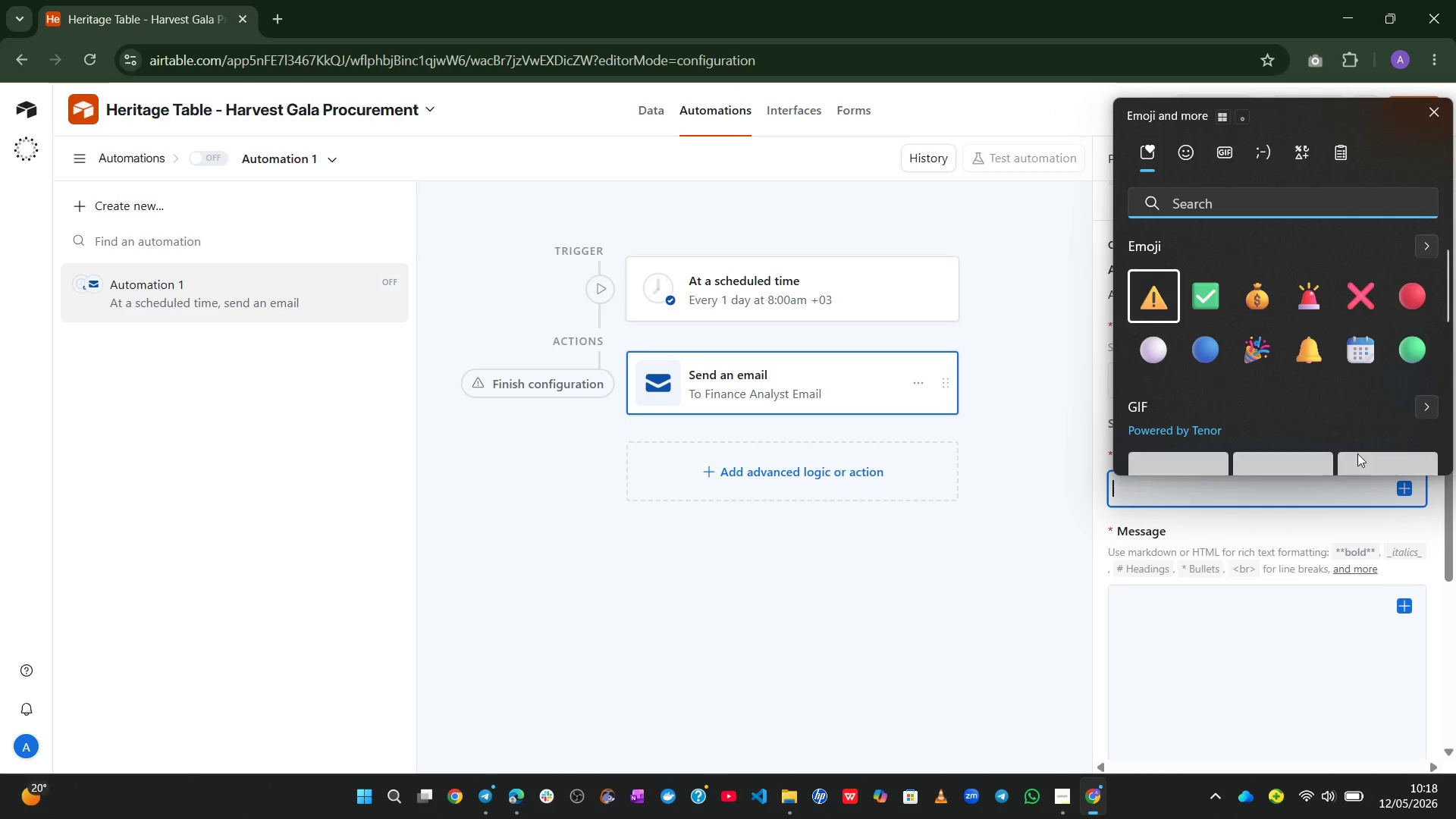 
left_click([1166, 304])
 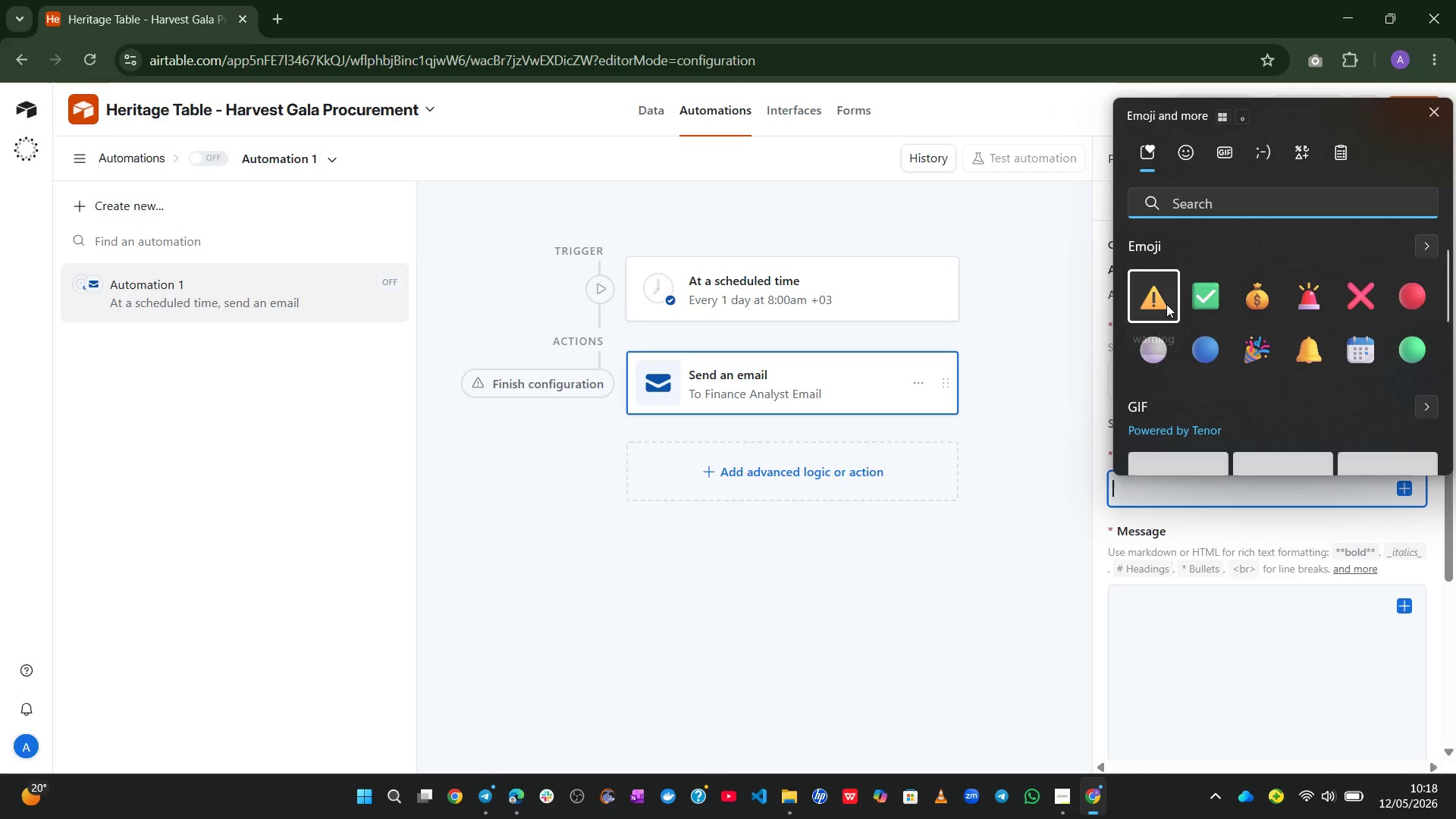 
type(Vendor Insurance Expired)
 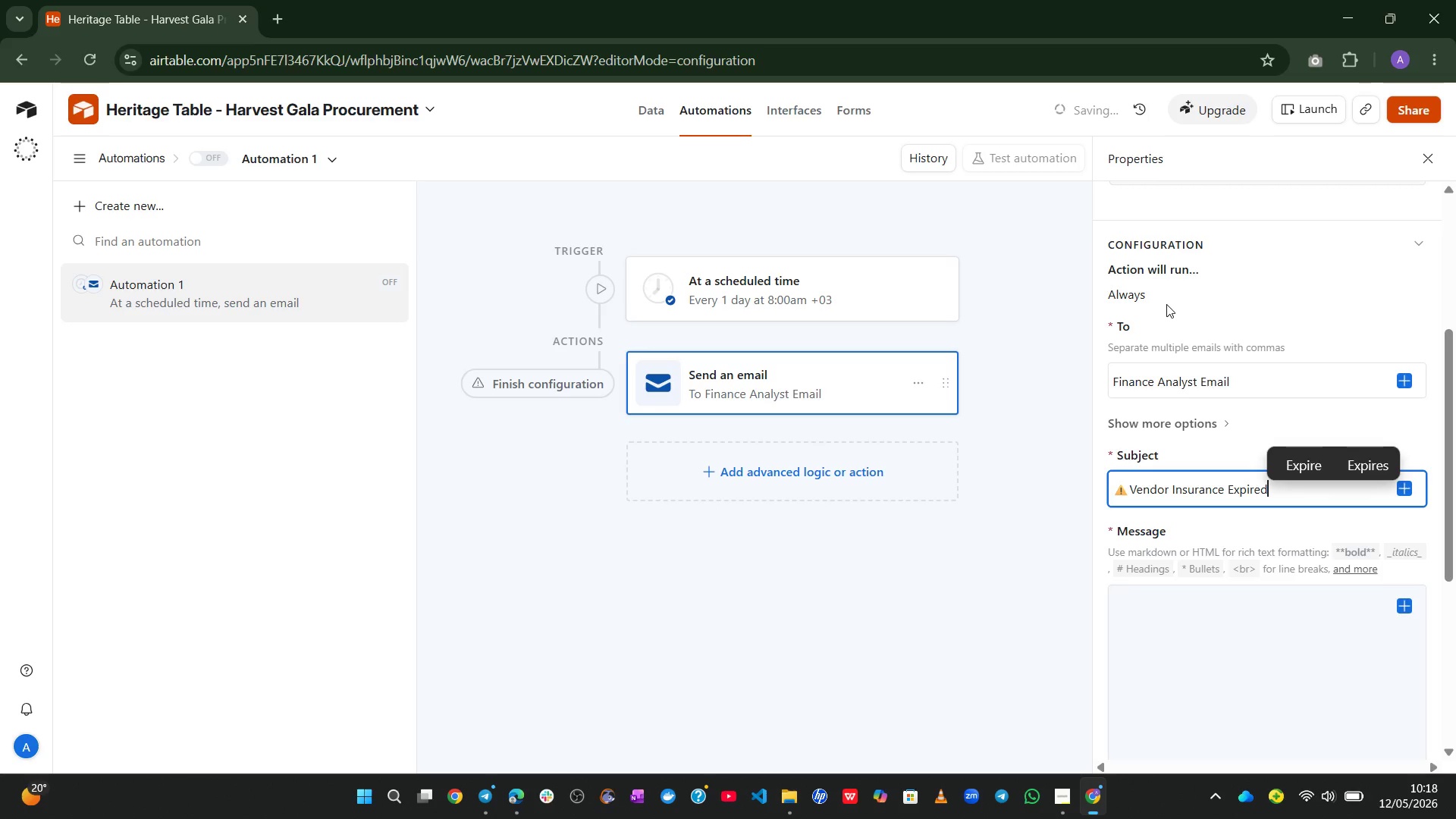 
key(Space)
 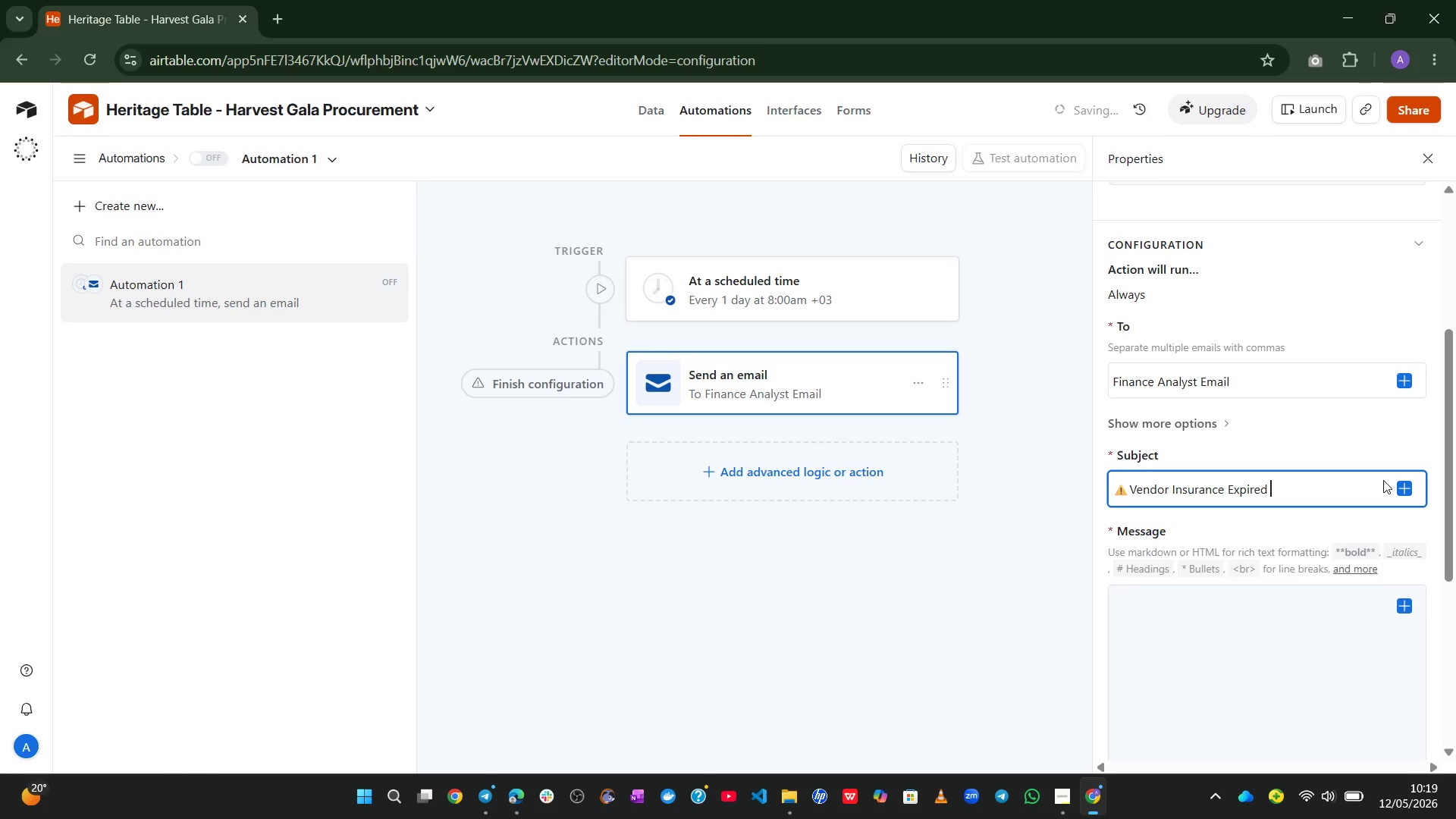 
key(NumpadSubtract)
 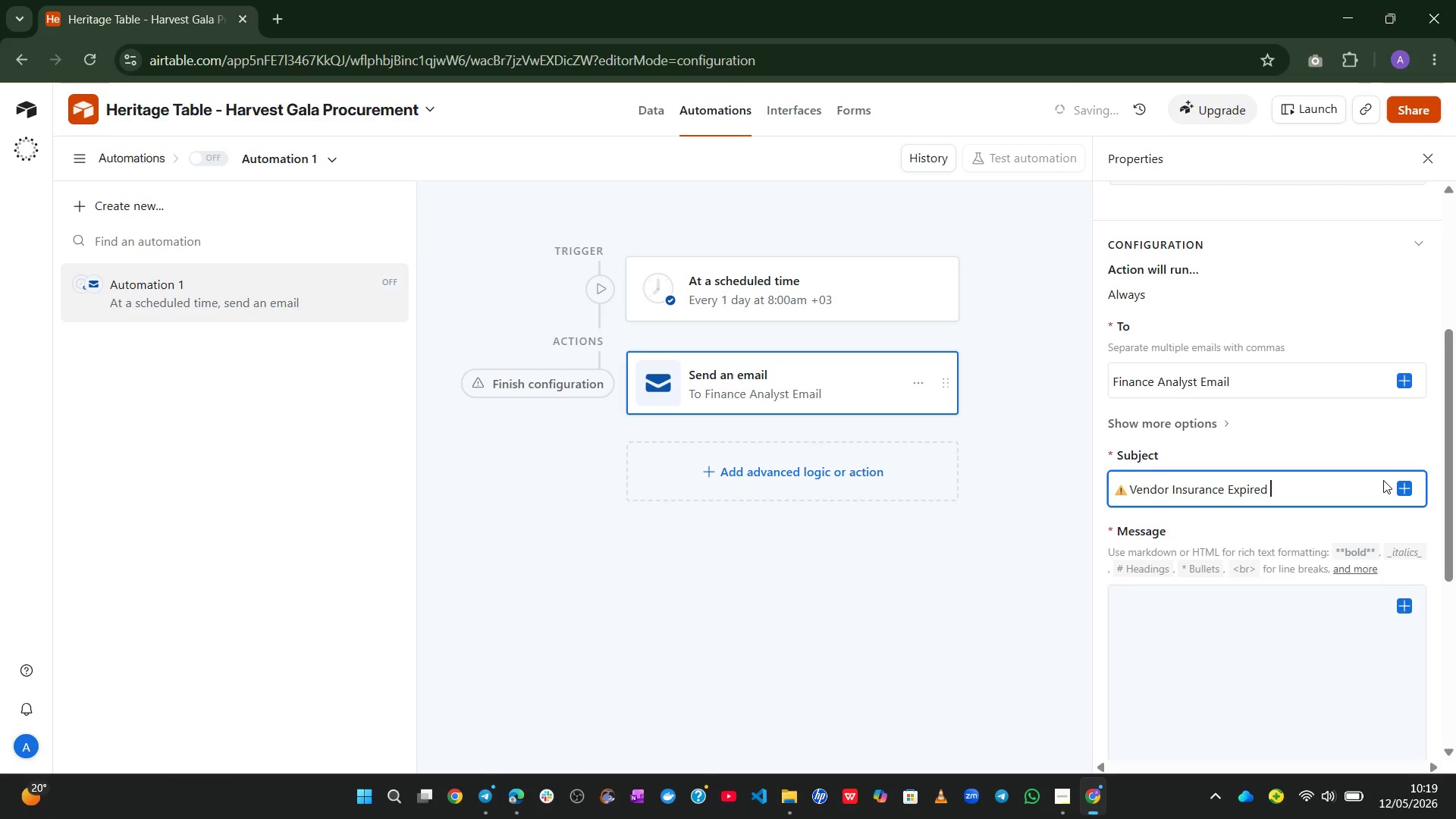 
key(Space)
 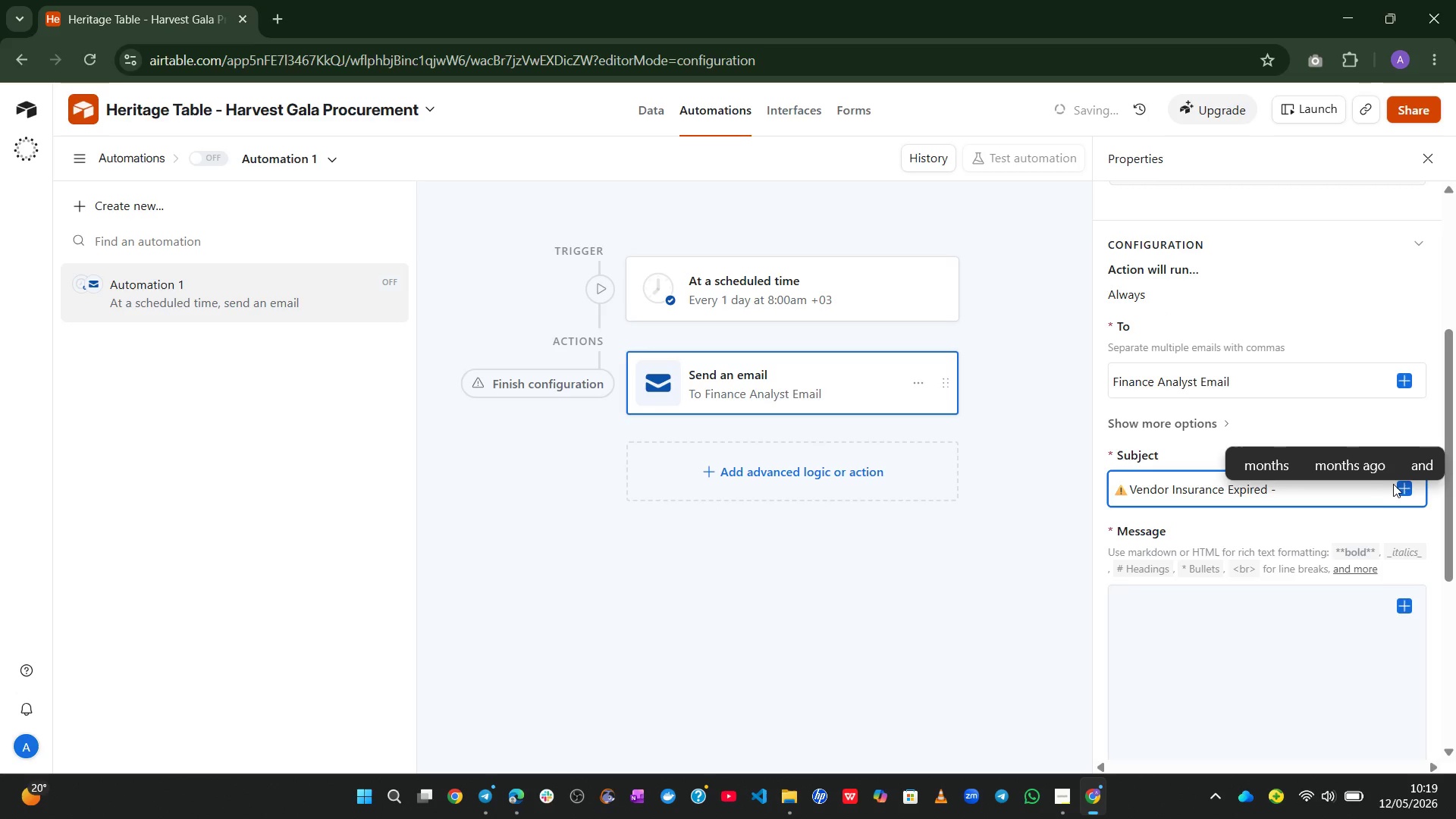 
left_click([1396, 484])
 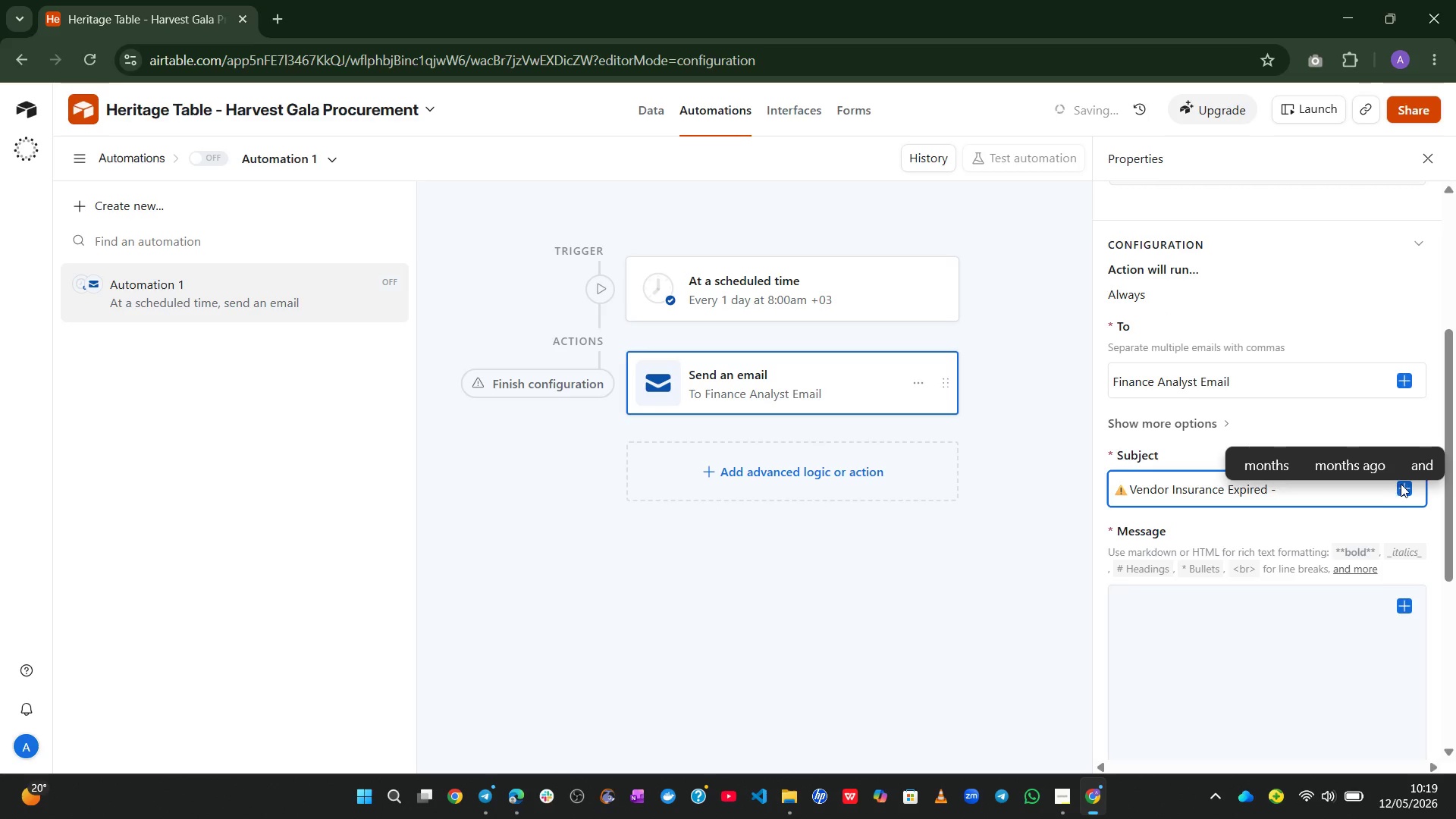 
left_click([1401, 484])
 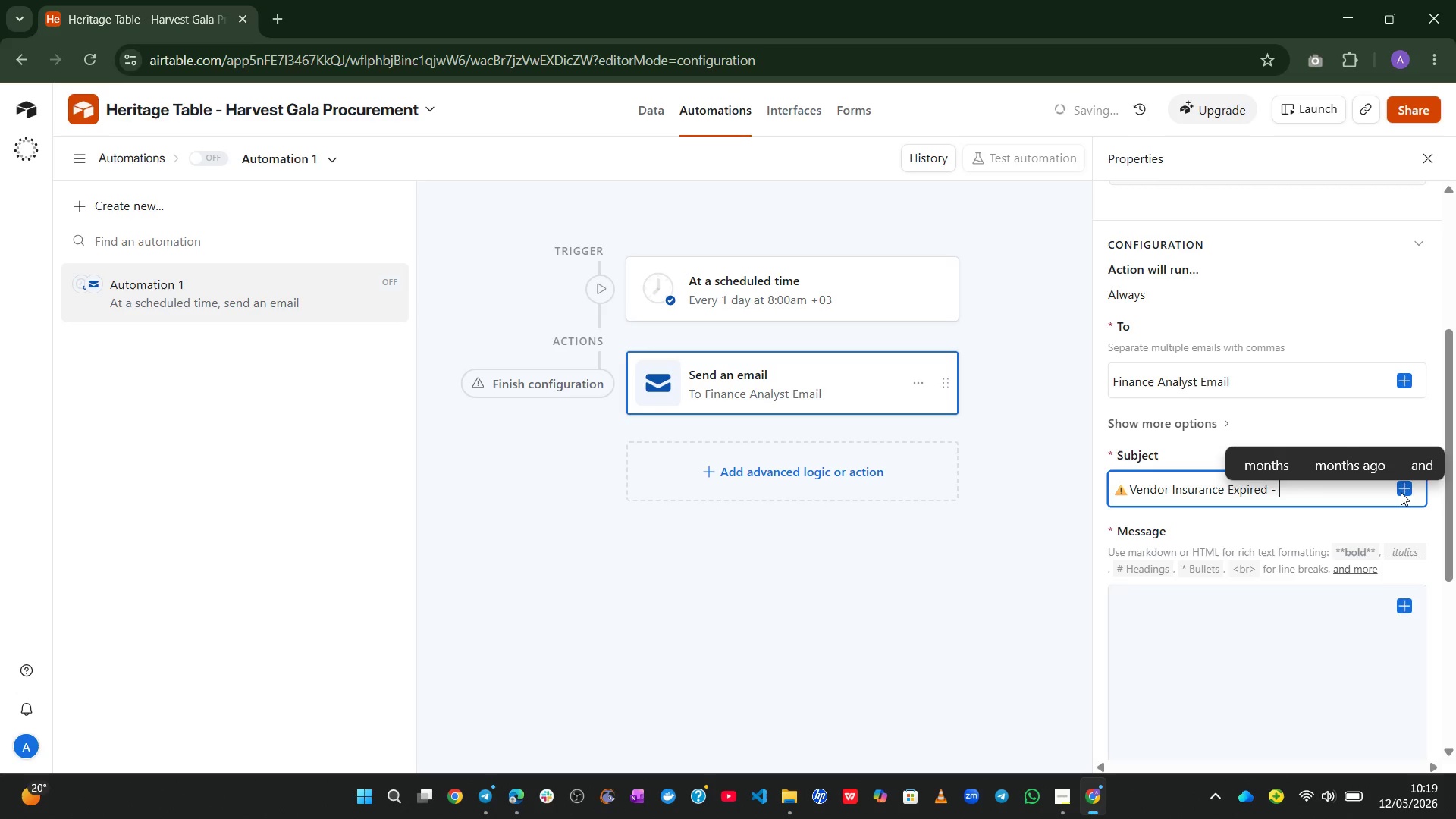 
left_click_drag(start_coordinate=[1401, 492], to_coordinate=[1261, 400])
 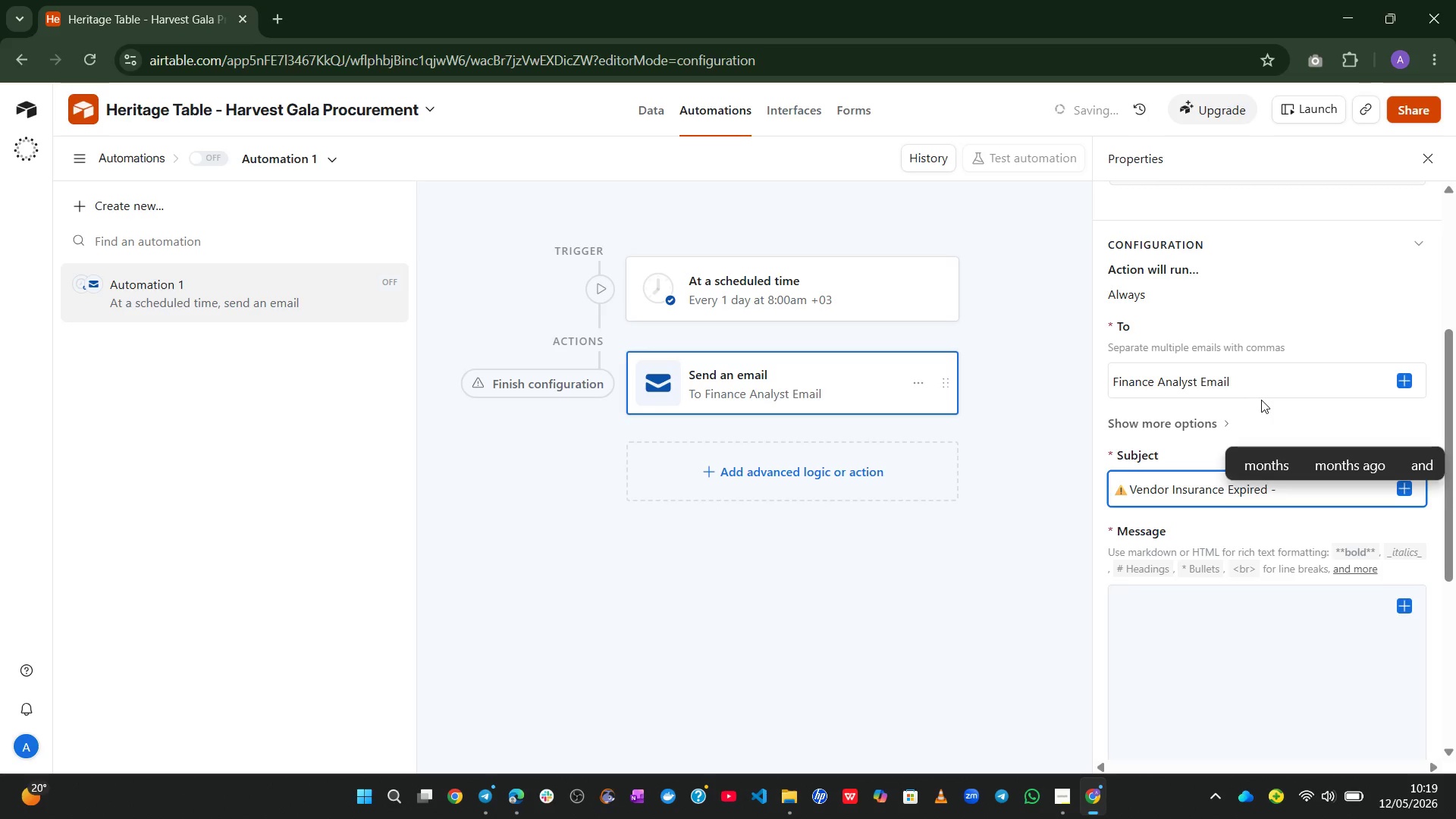 
left_click_drag(start_coordinate=[1261, 400], to_coordinate=[1401, 491])
 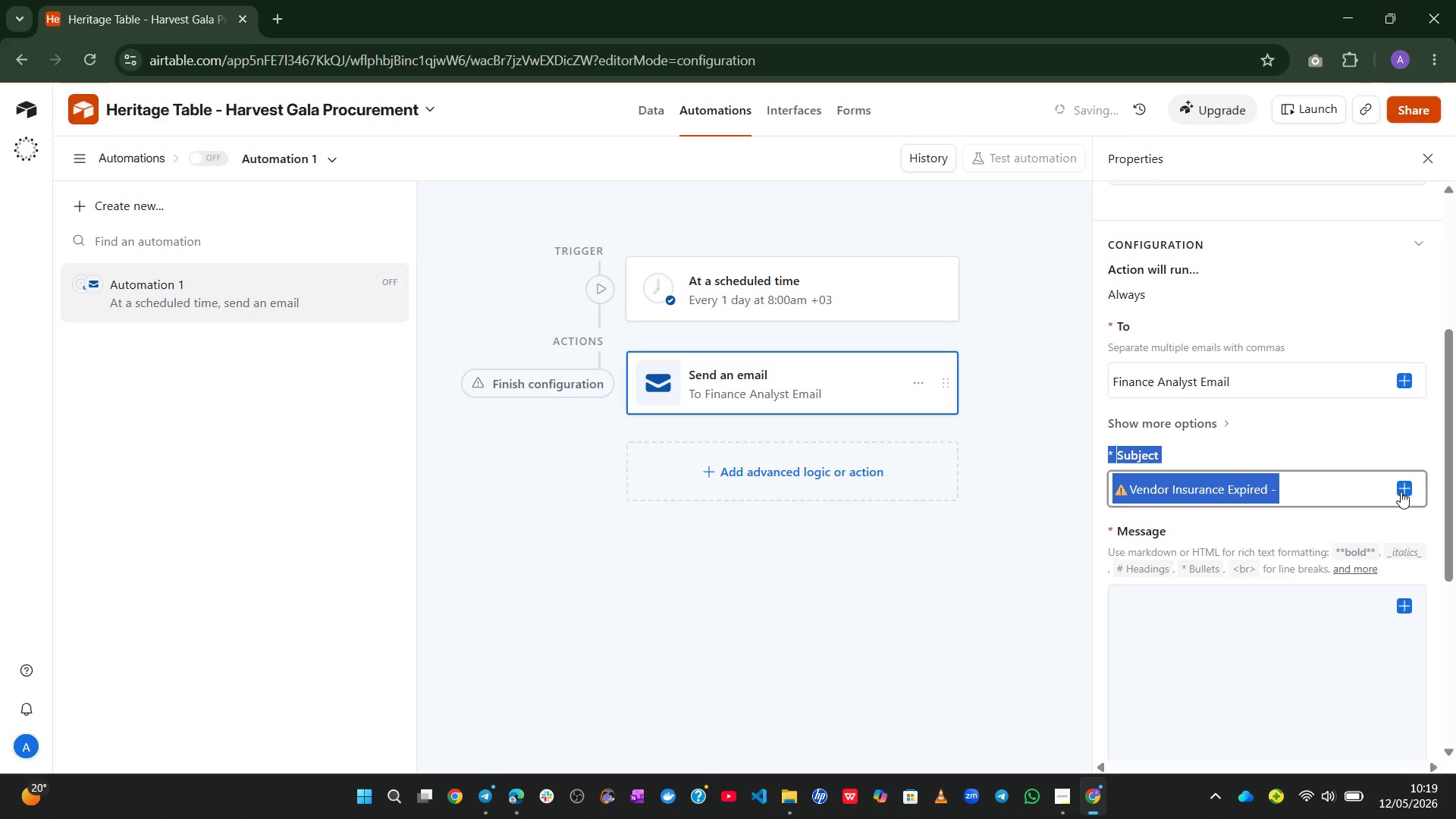 
left_click([1401, 491])
 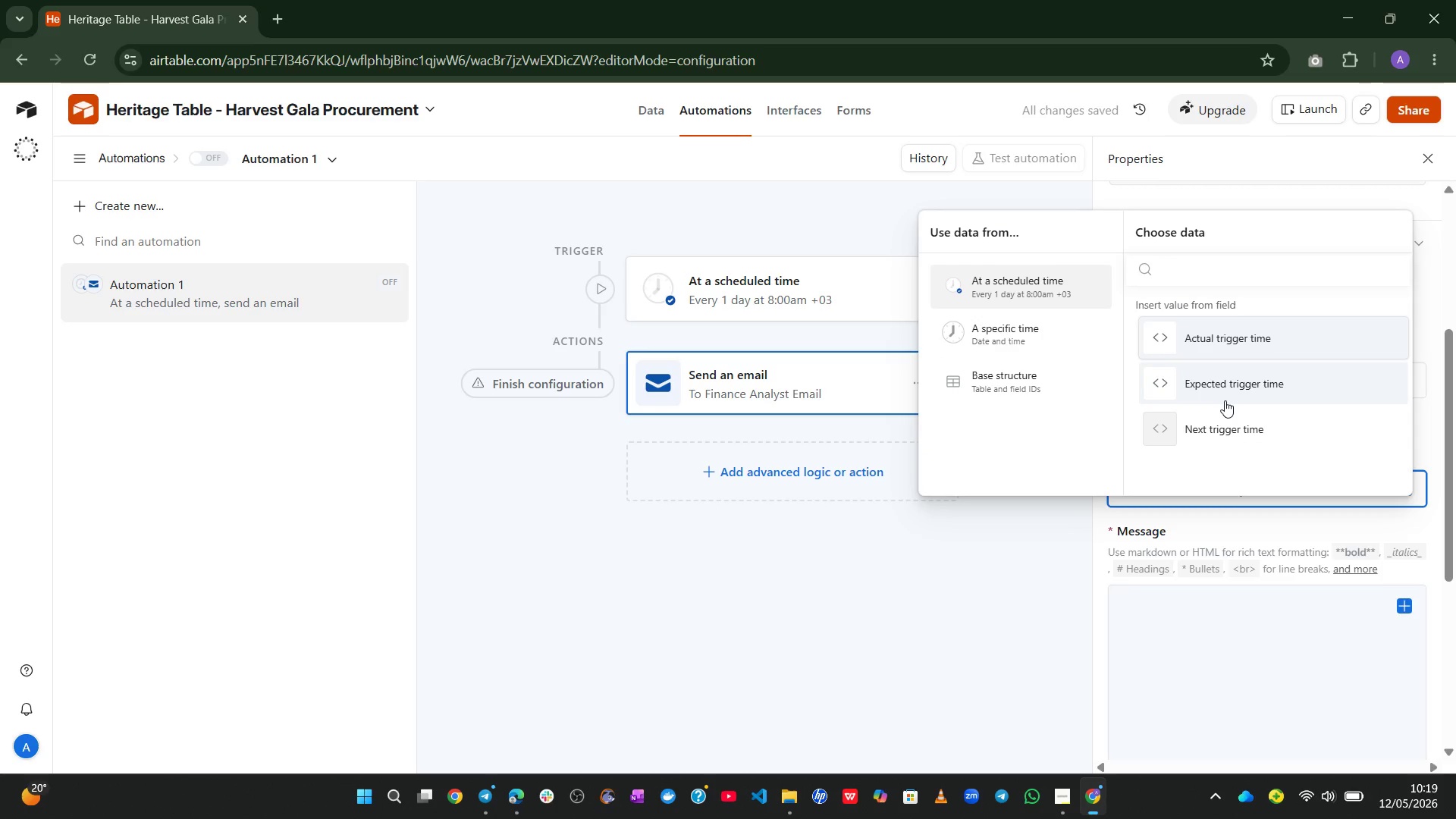 
left_click([1064, 337])
 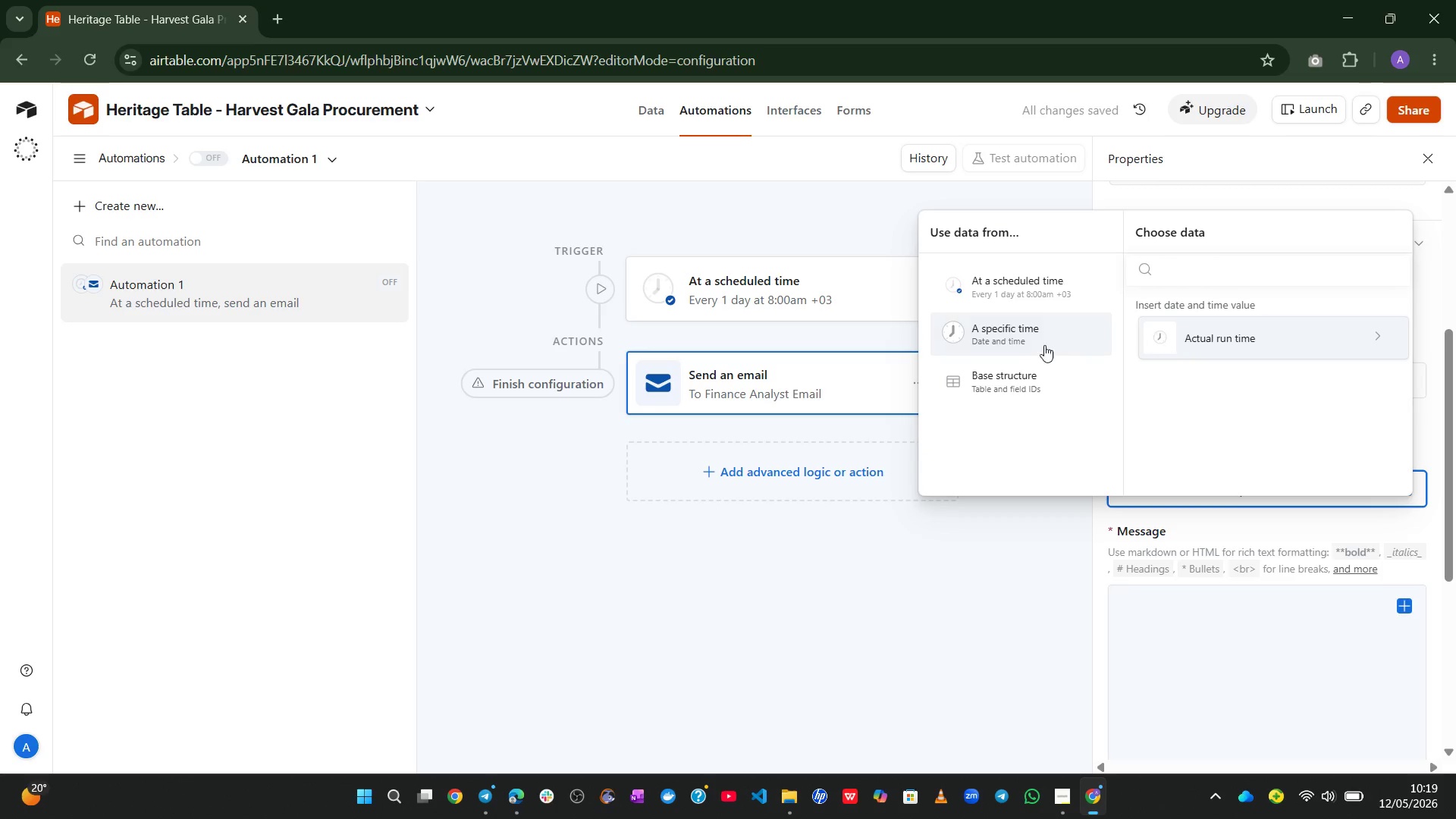 
left_click([1006, 375])
 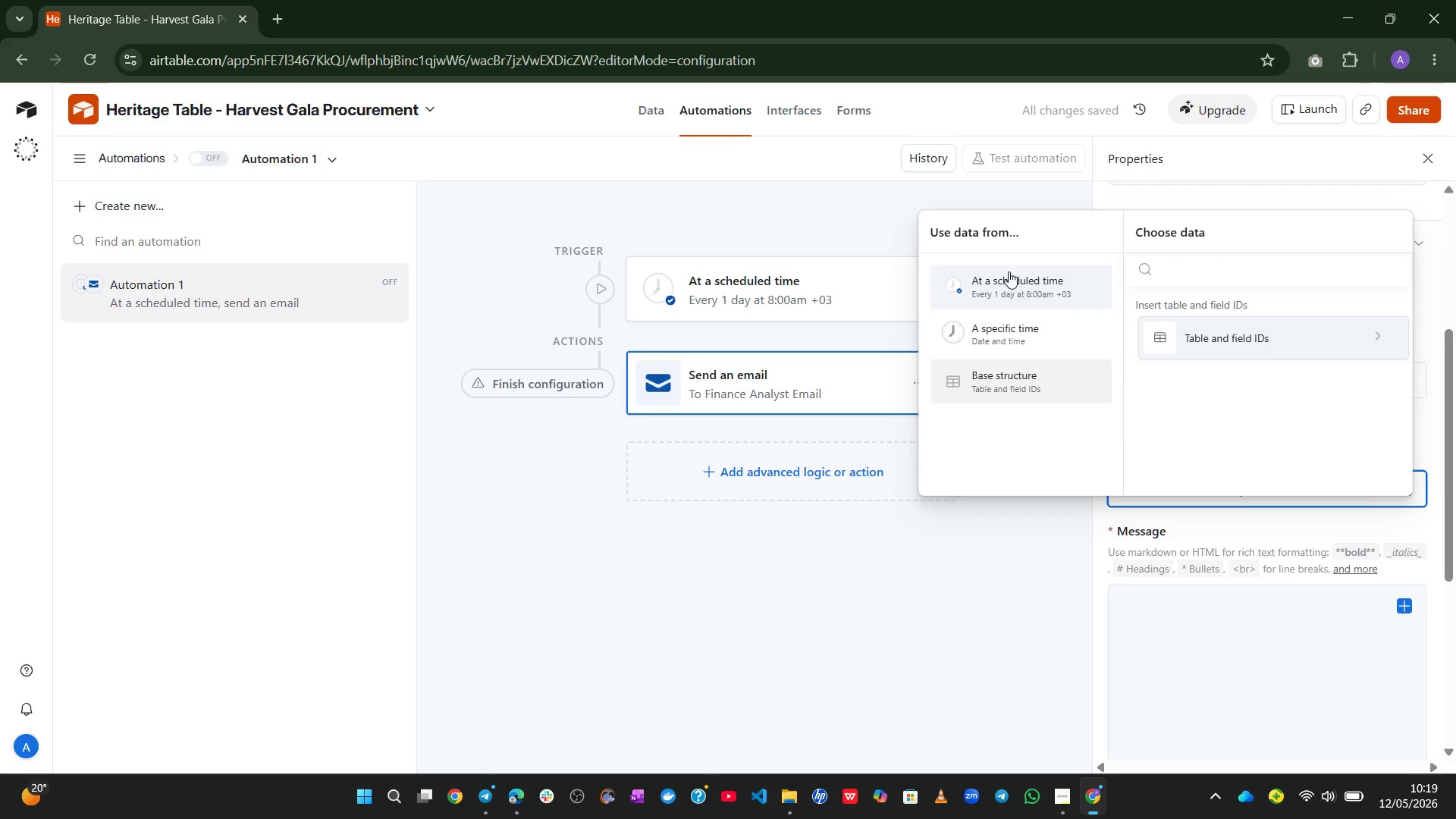 
left_click([1009, 271])
 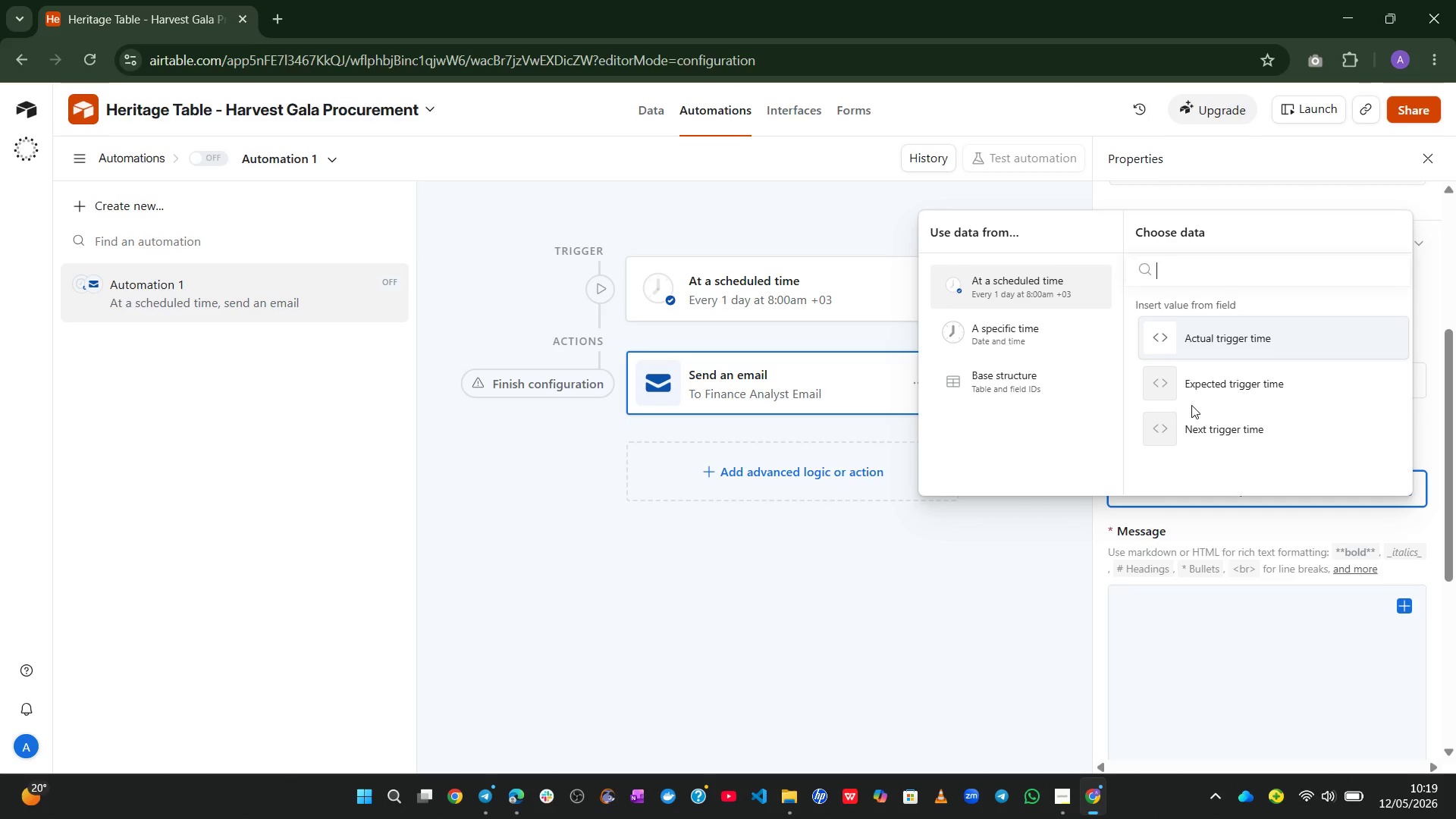 
left_click([1211, 398])
 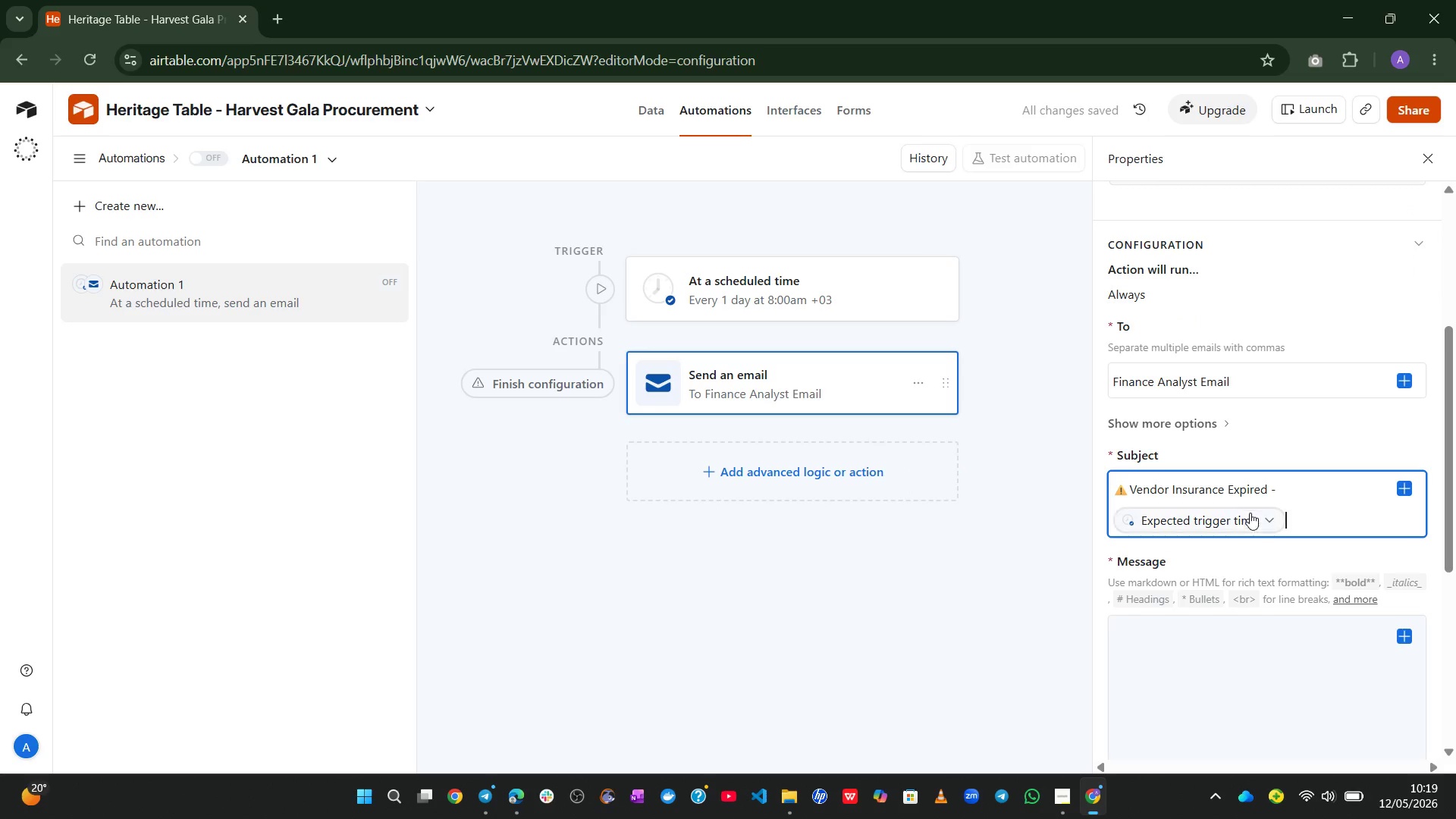 
left_click([1265, 521])
 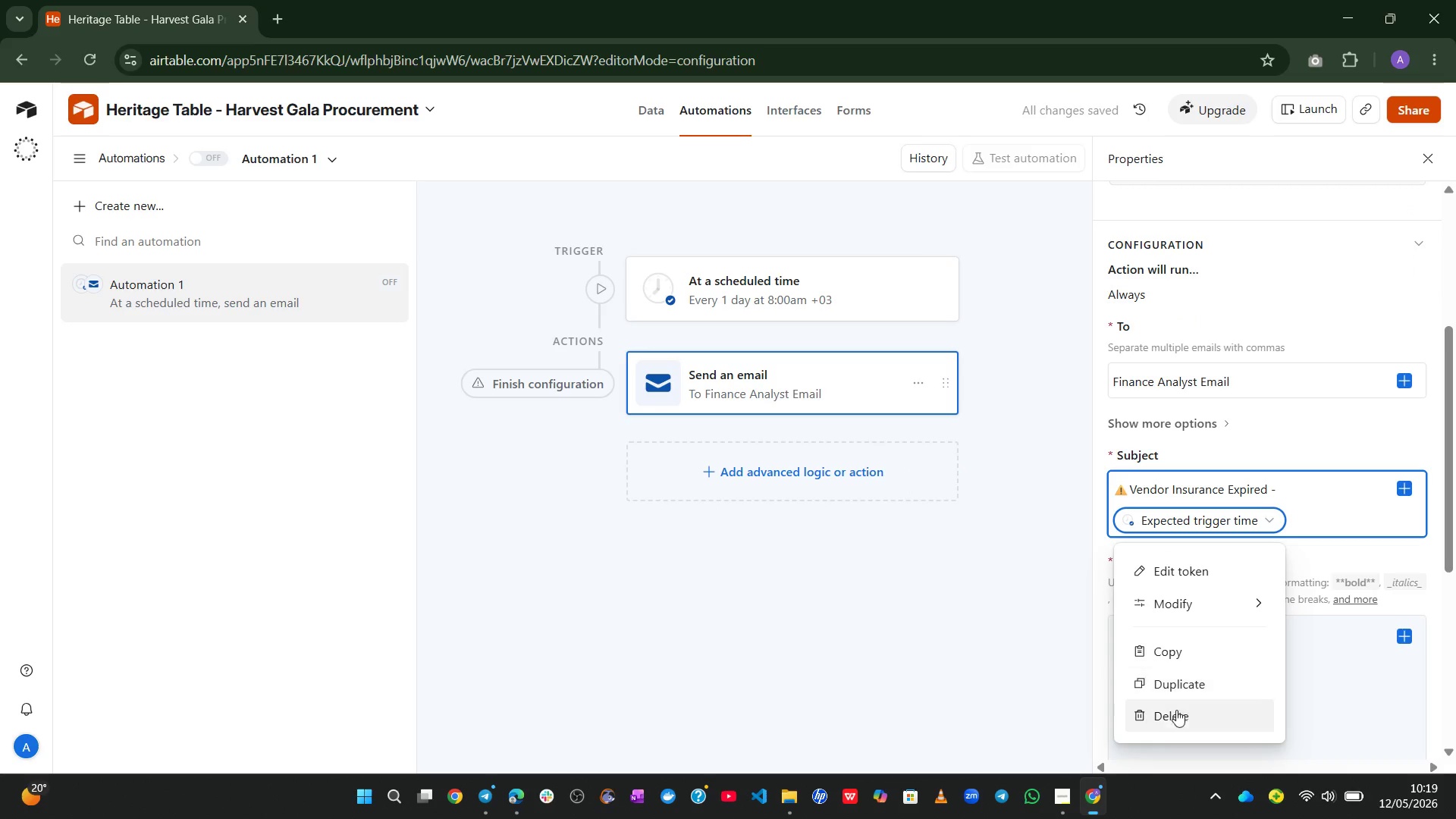 
left_click([1169, 718])
 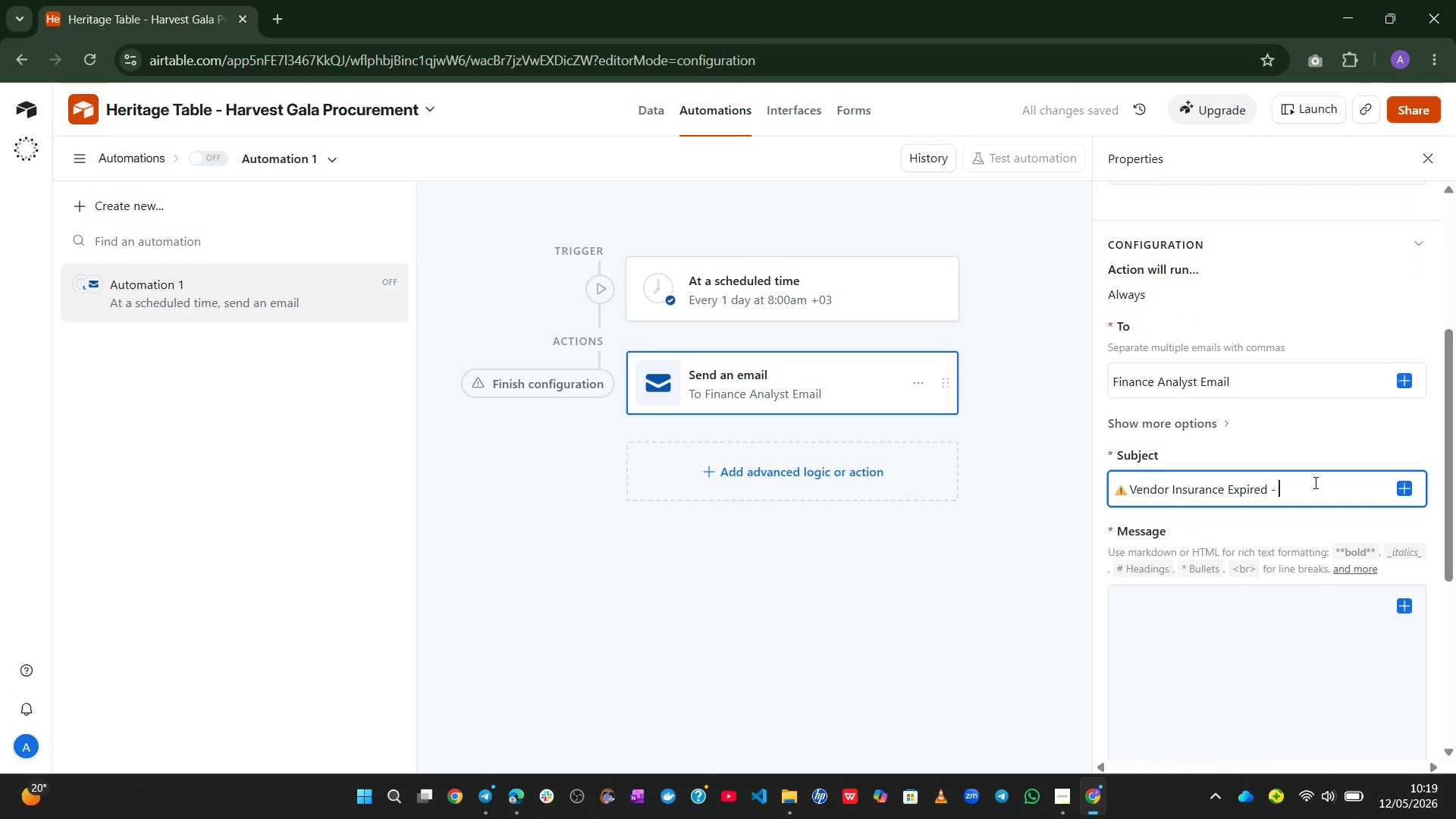 
type(Action required)
 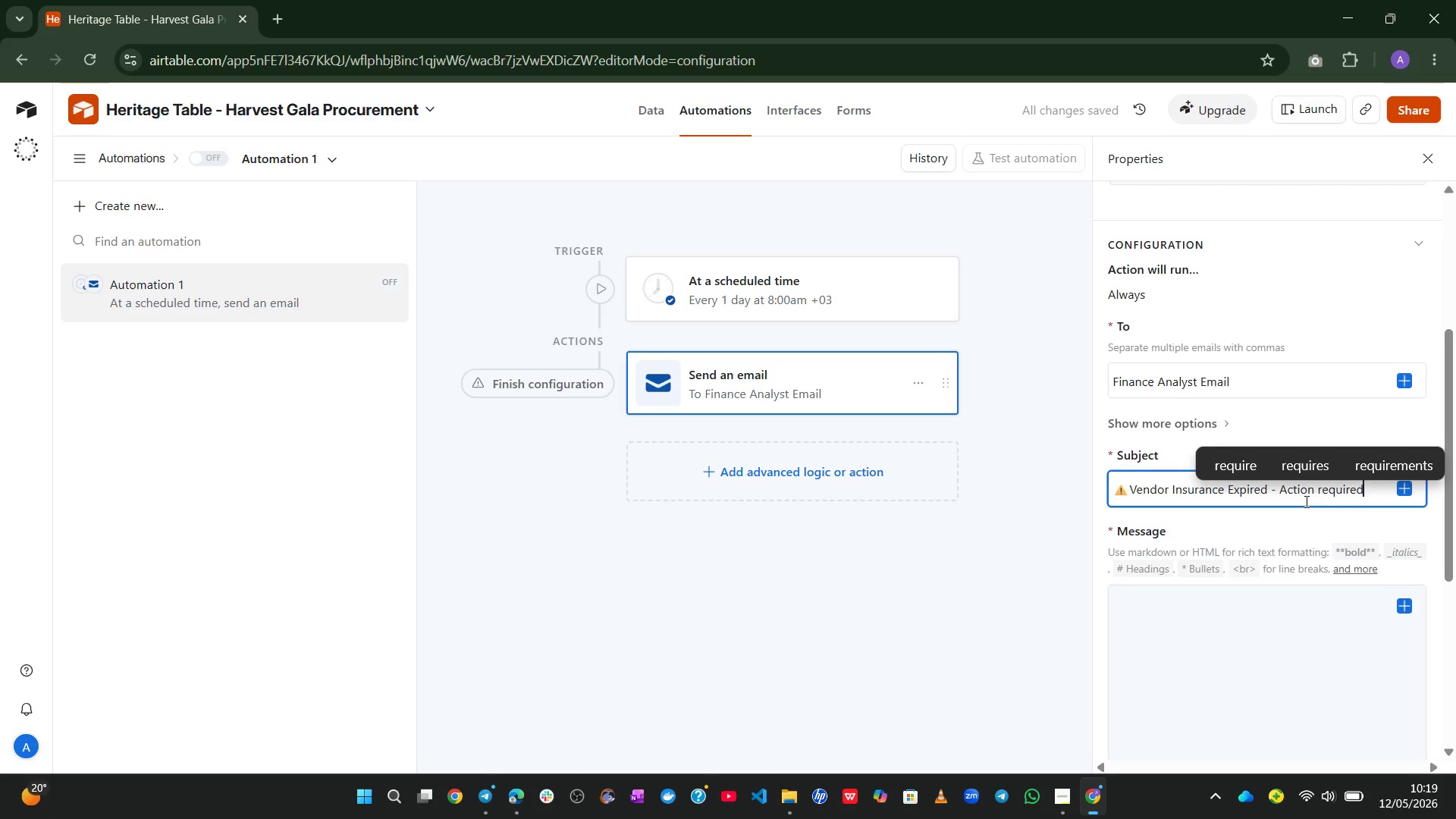 
left_click_drag(start_coordinate=[1066, 595], to_coordinate=[1228, 620])
 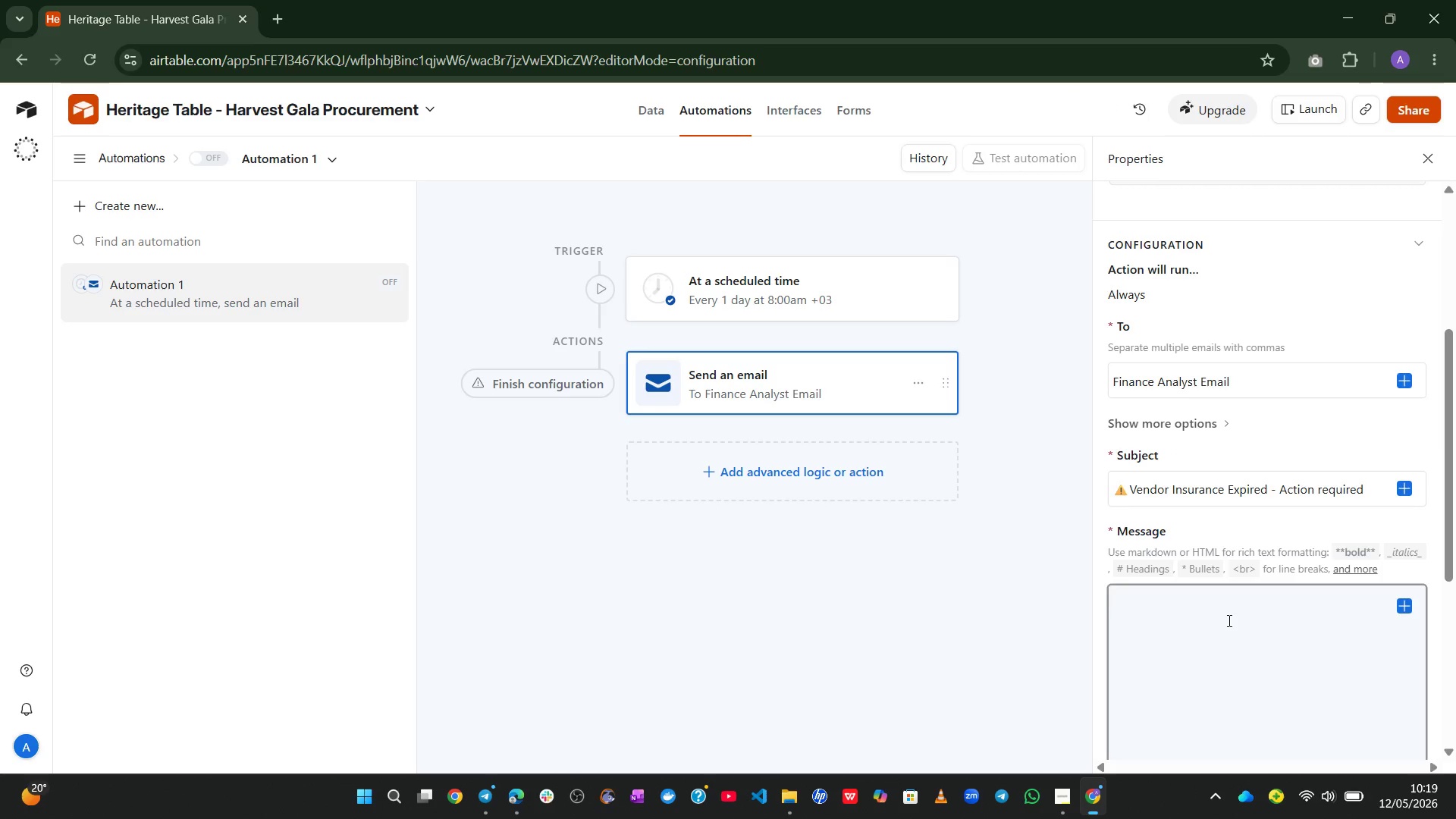 
left_click([1228, 620])
 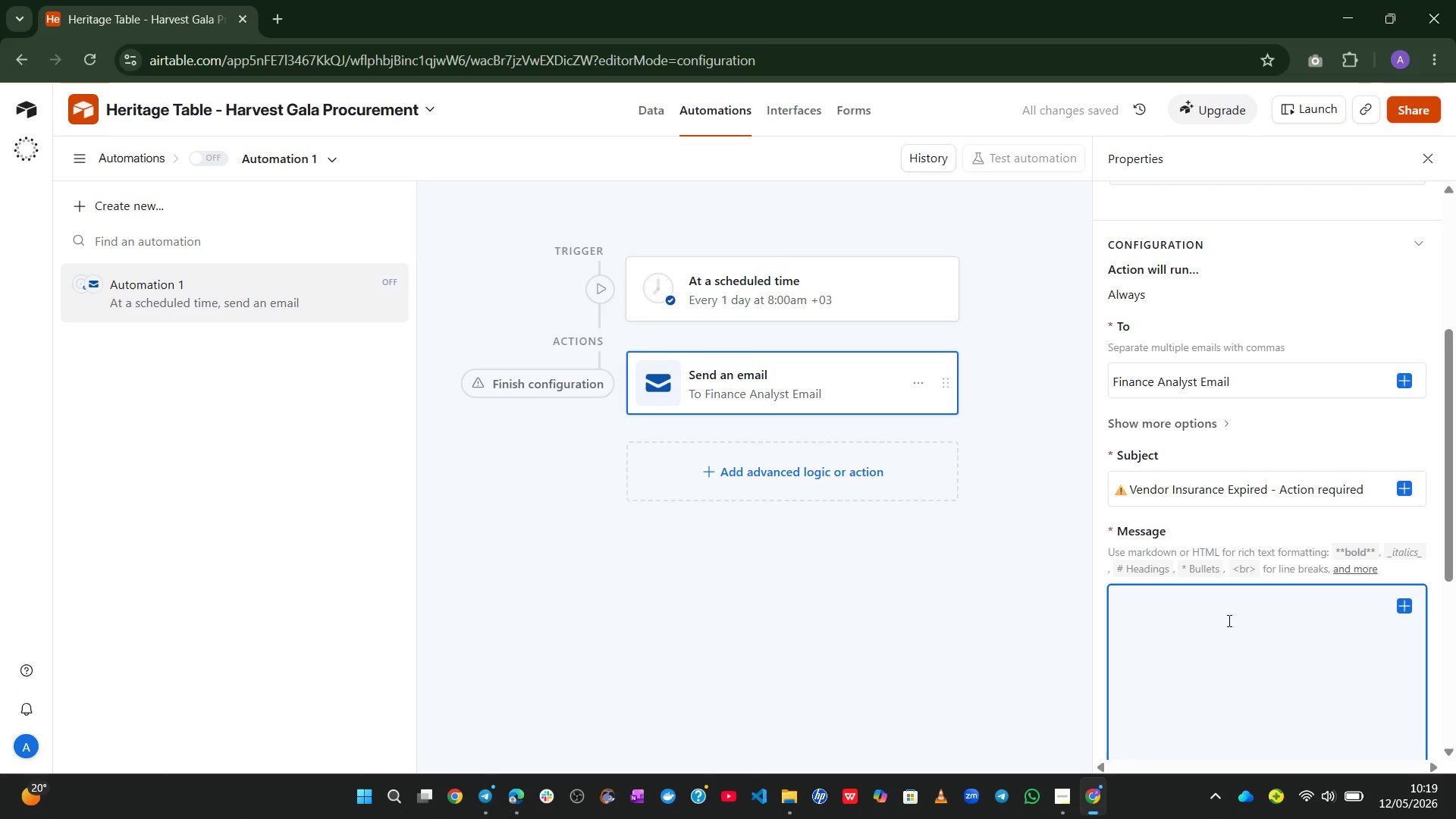 
wait(6.56)
 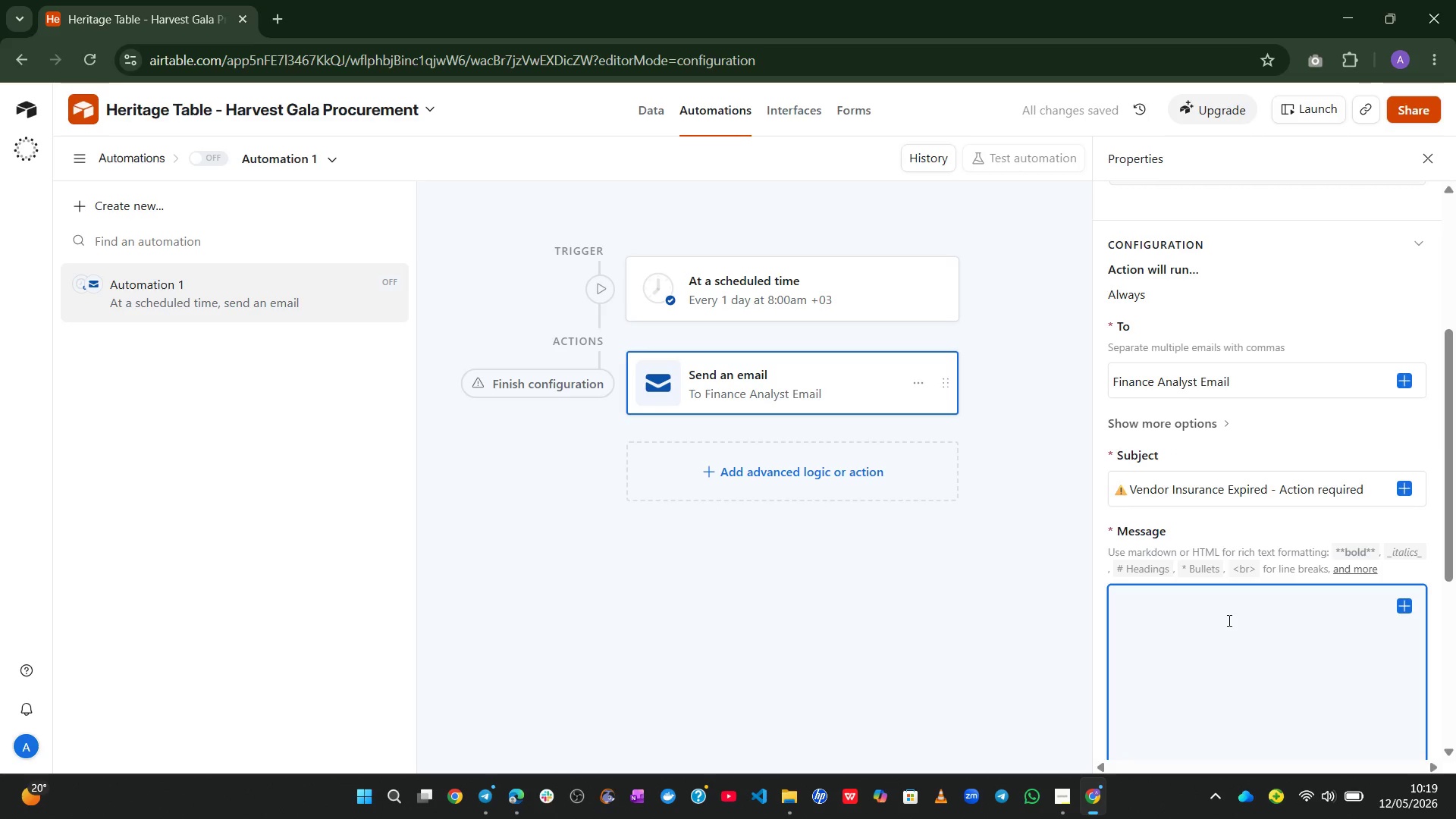 
type(Vendor Name : )
 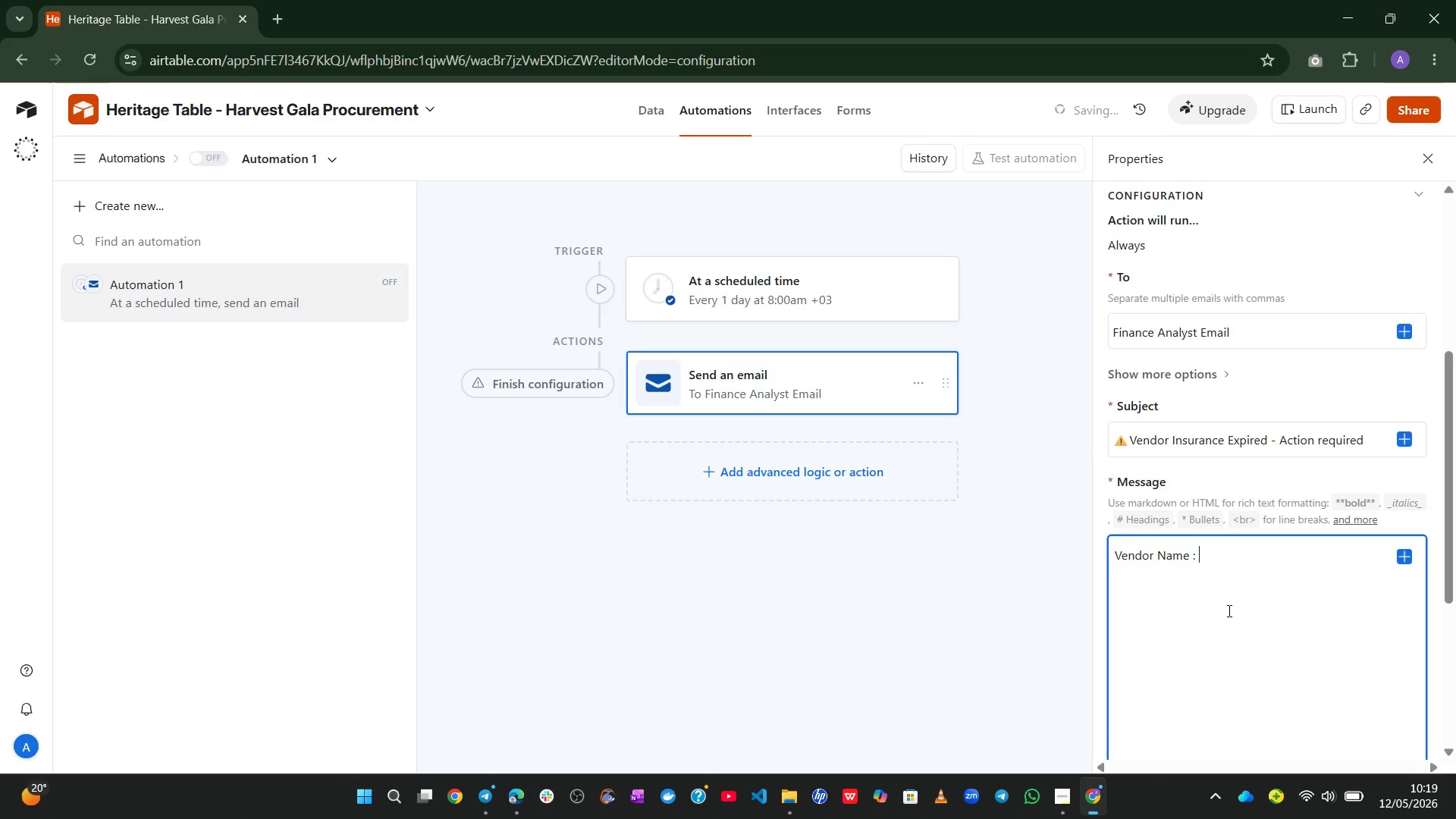 
left_click([1399, 559])
 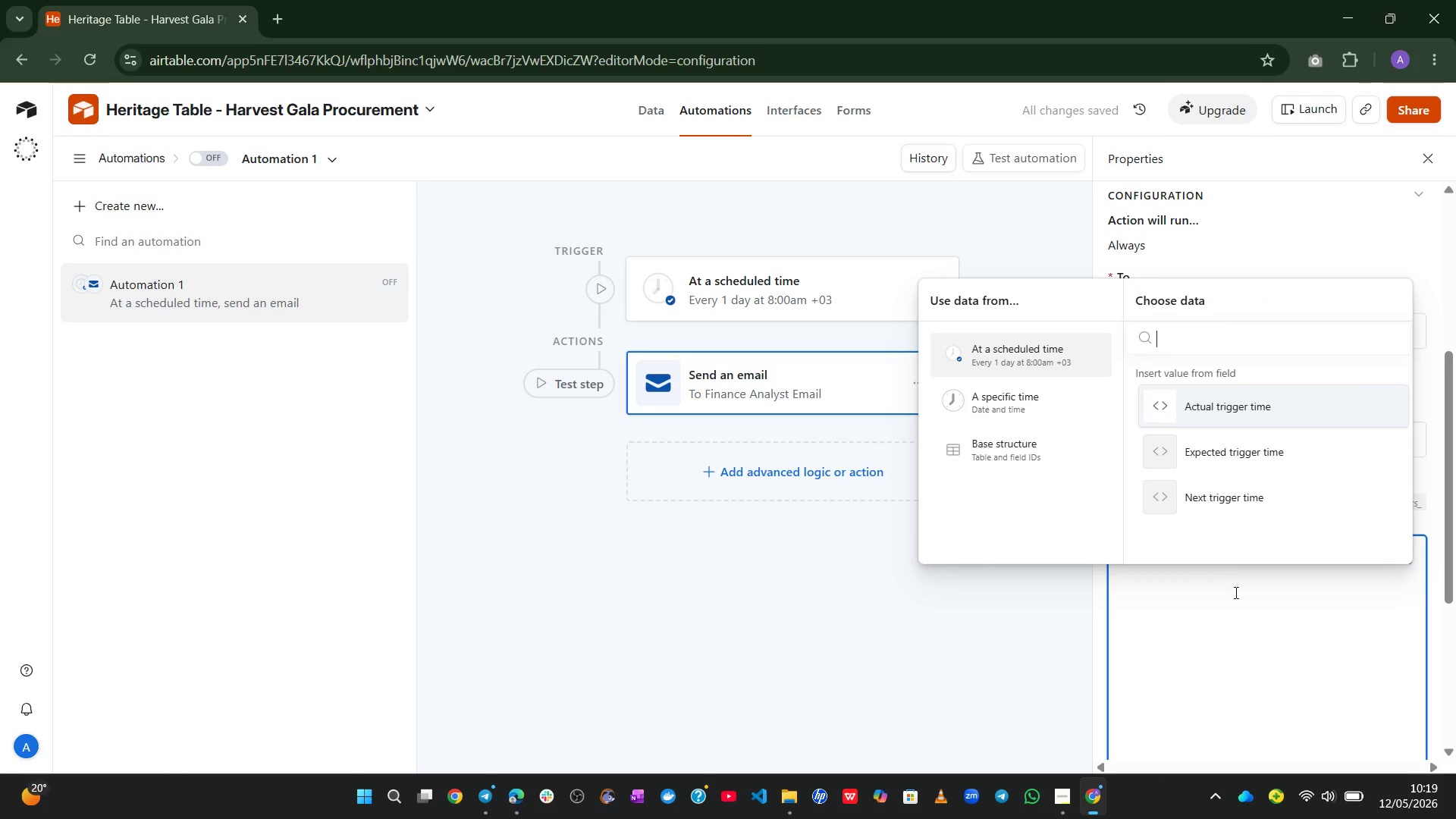 
left_click([1245, 629])
 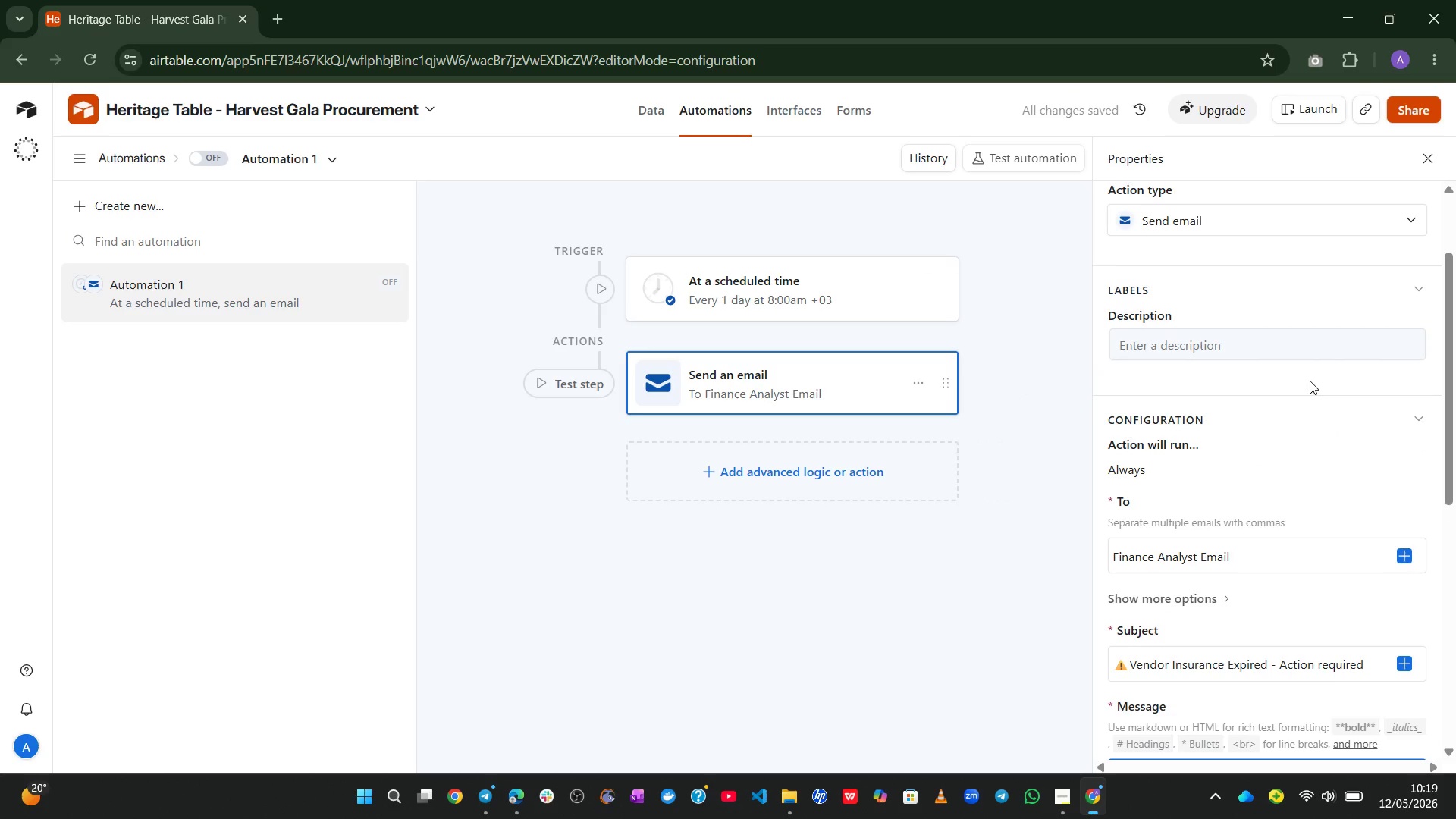 
left_click([1310, 346])
 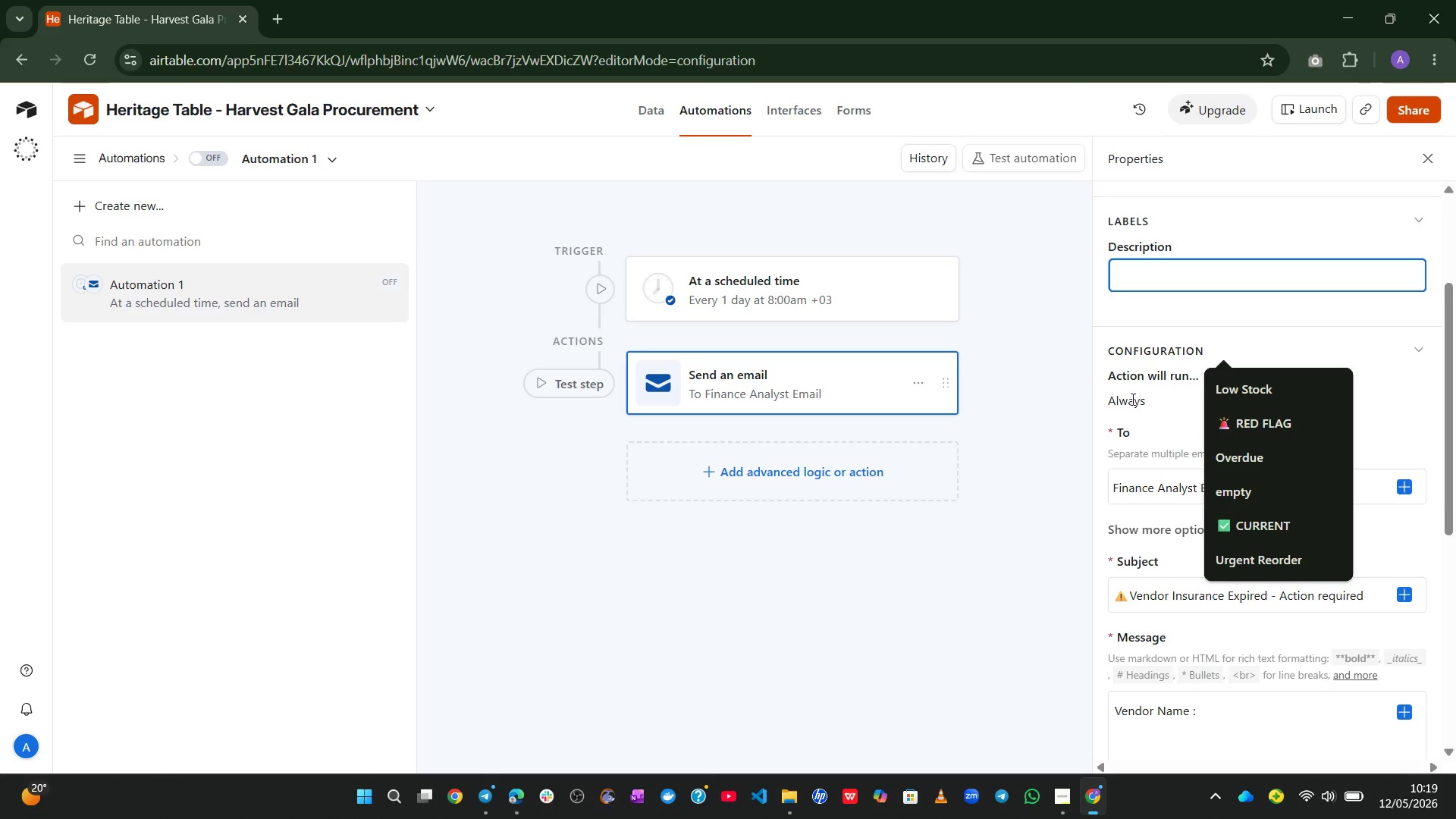 
left_click([1326, 344])
 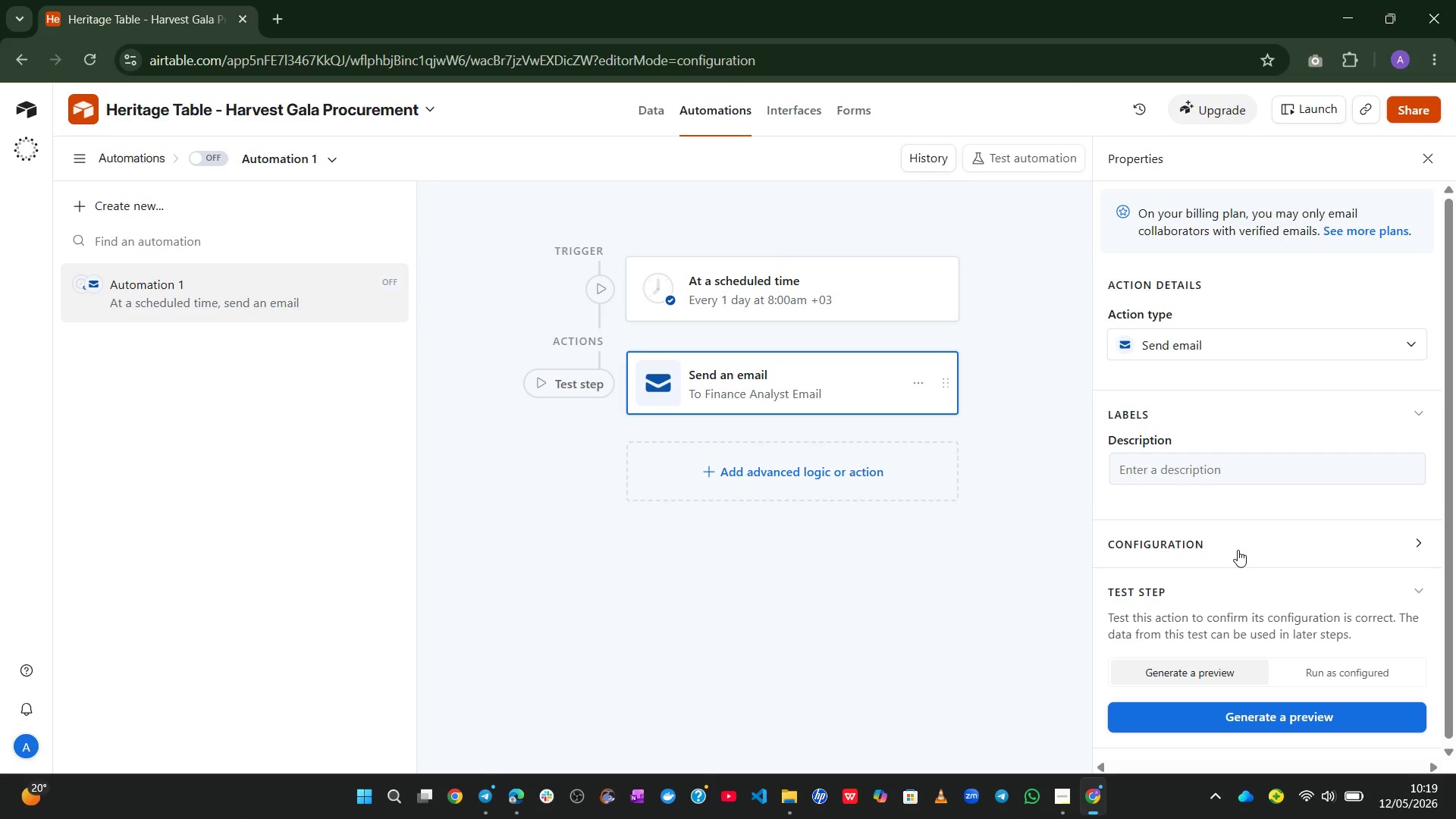 
left_click([1307, 335])
 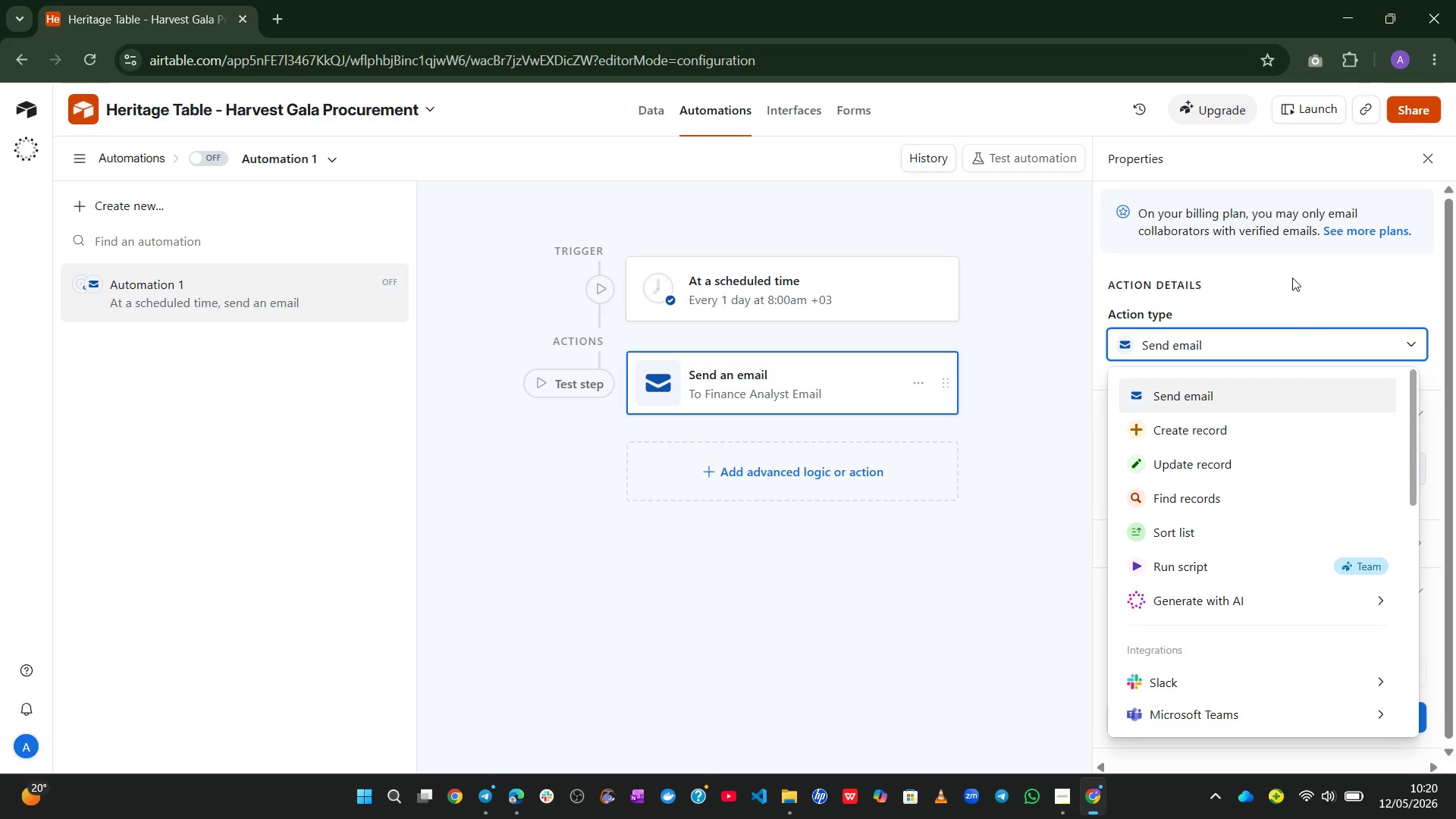 
left_click([1292, 275])
 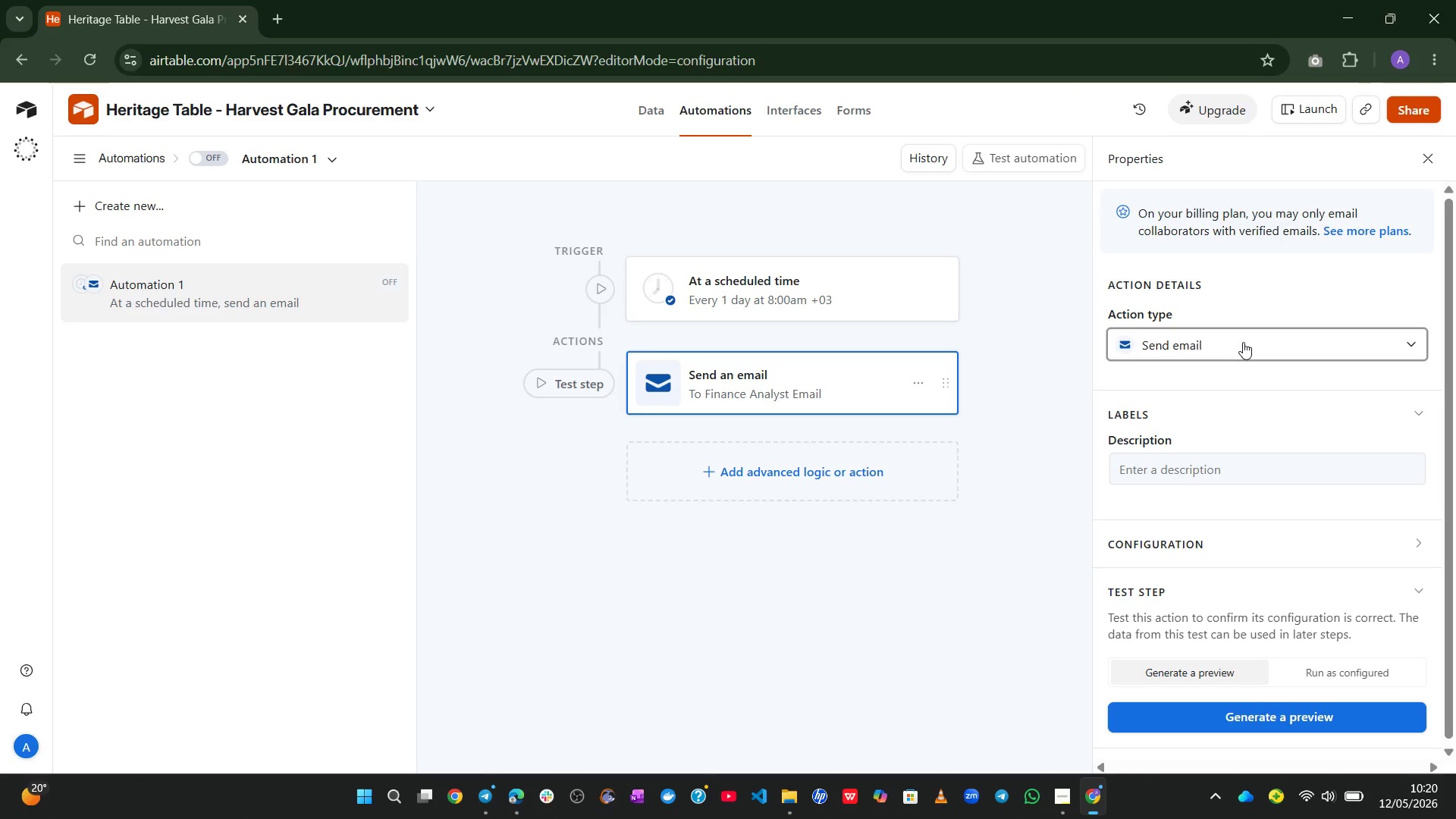 
left_click([1243, 342])
 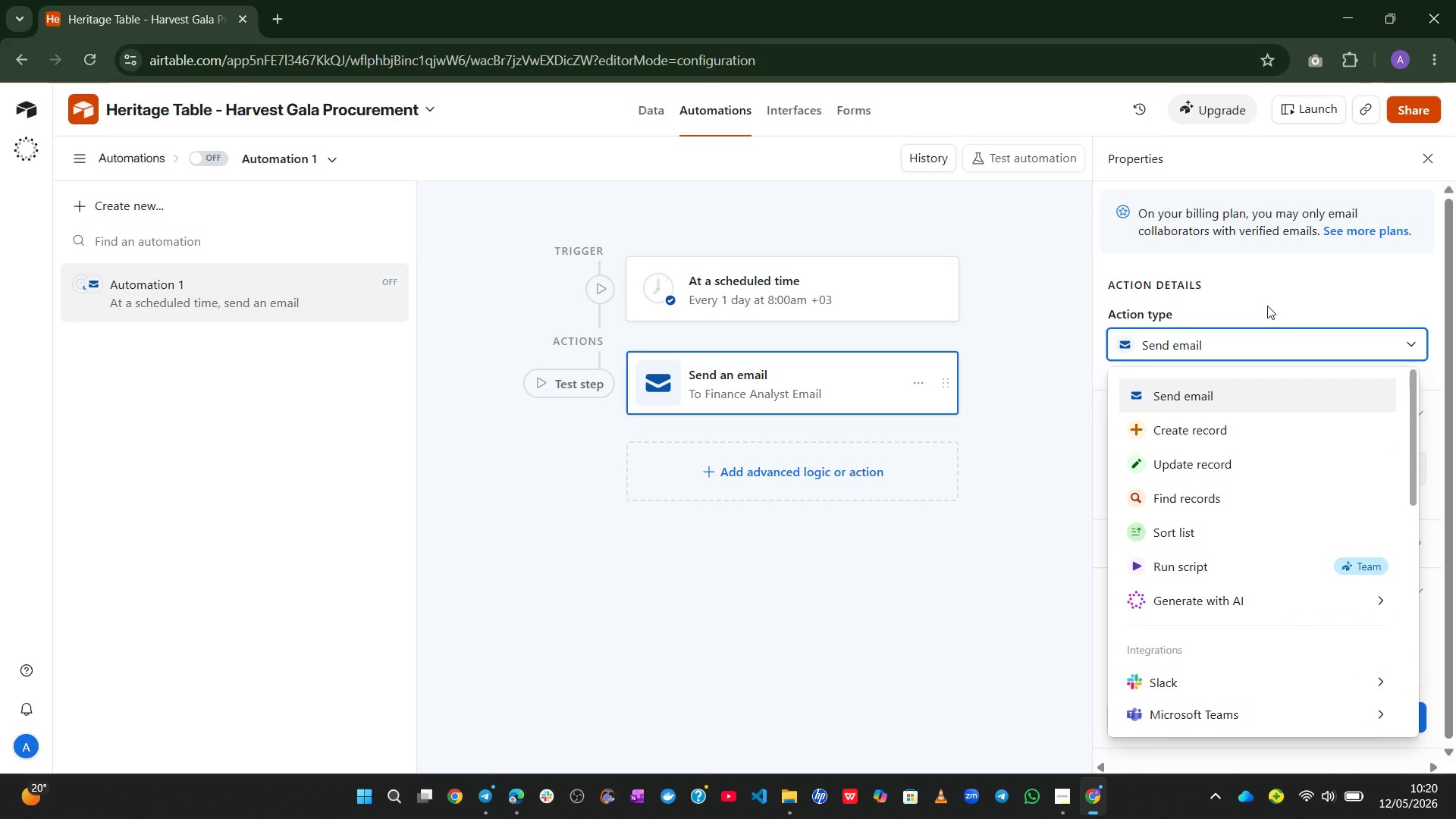 
left_click([1267, 306])
 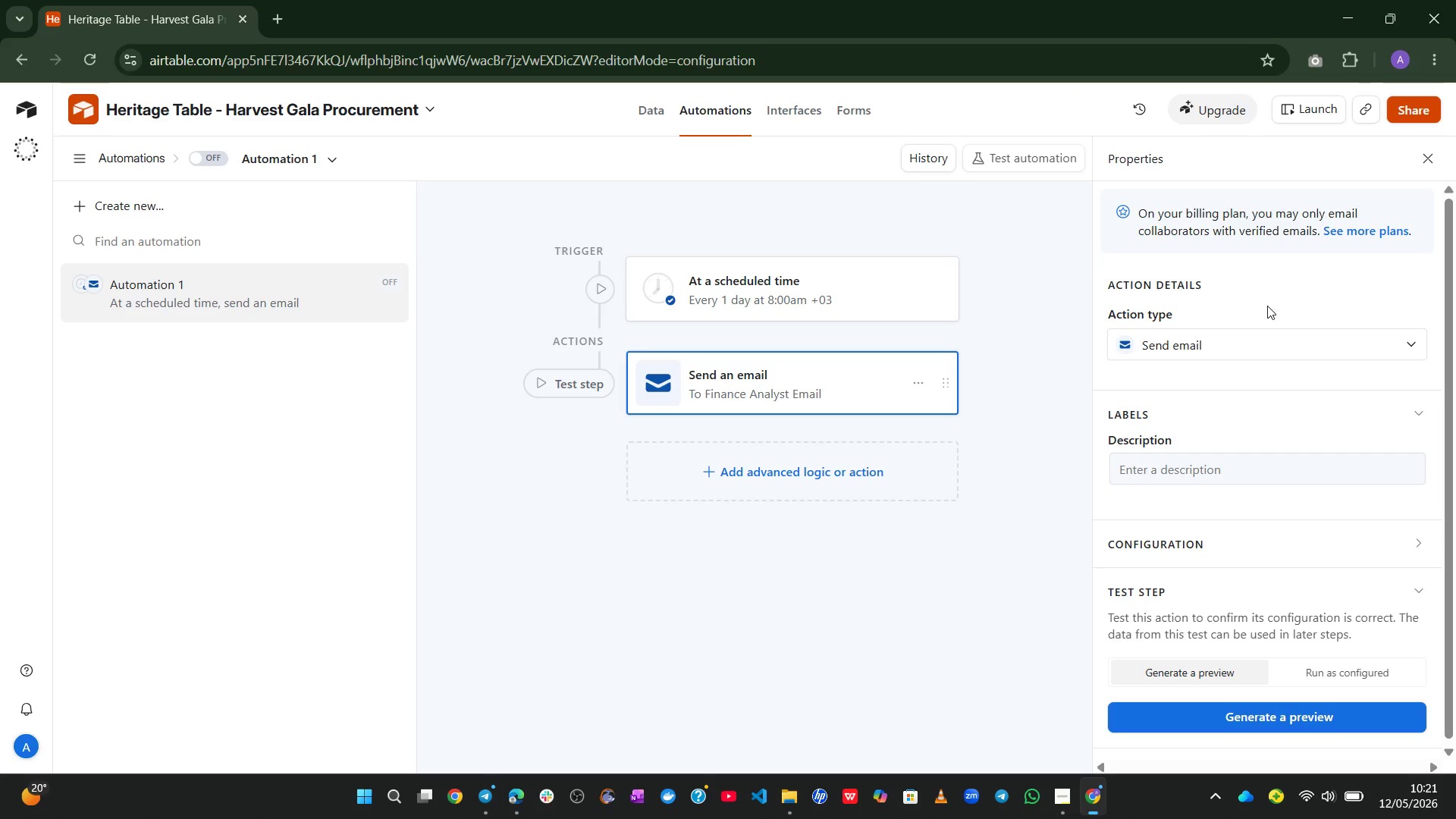 
wait(75.2)
 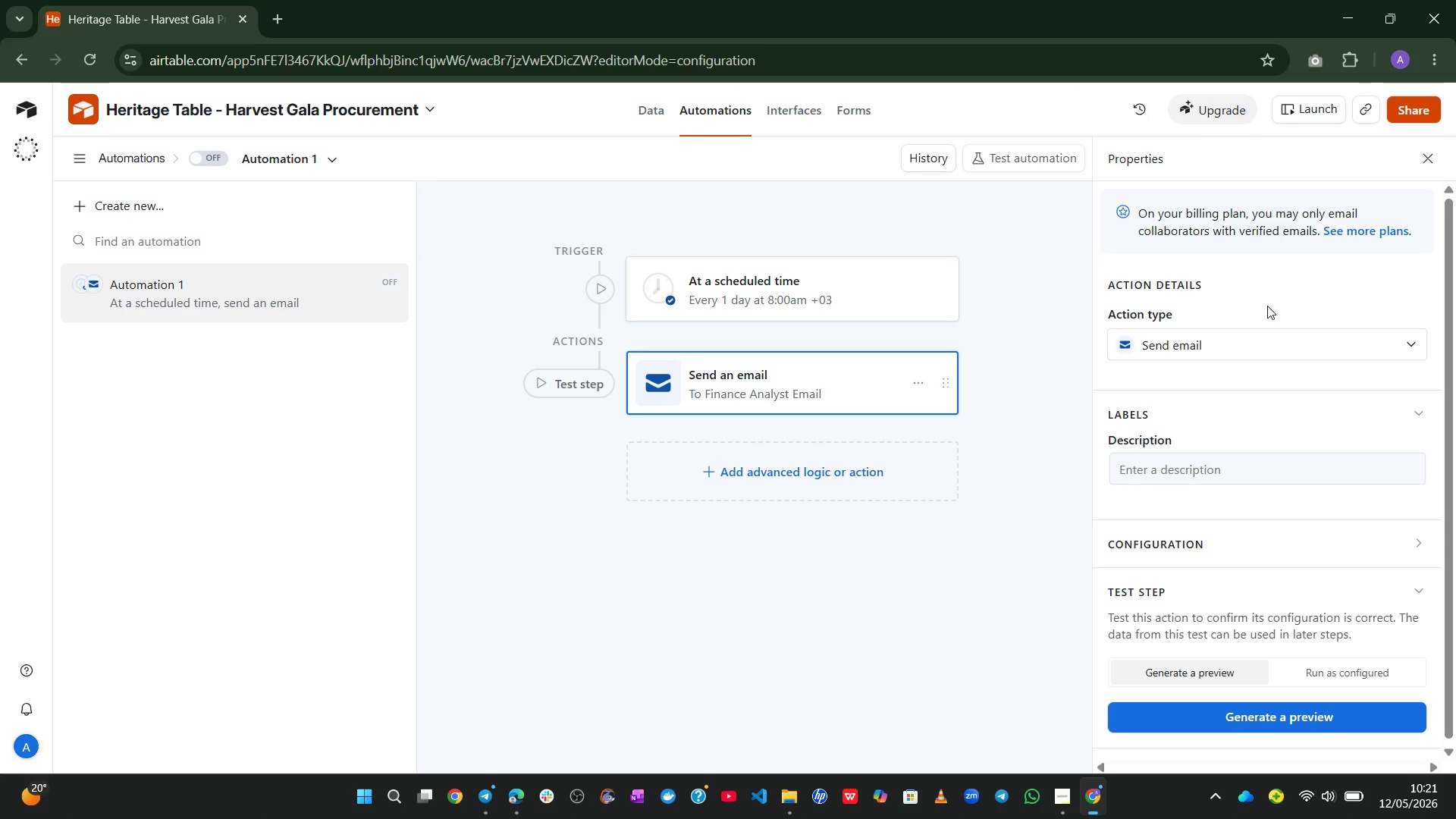 
left_click([775, 378])
 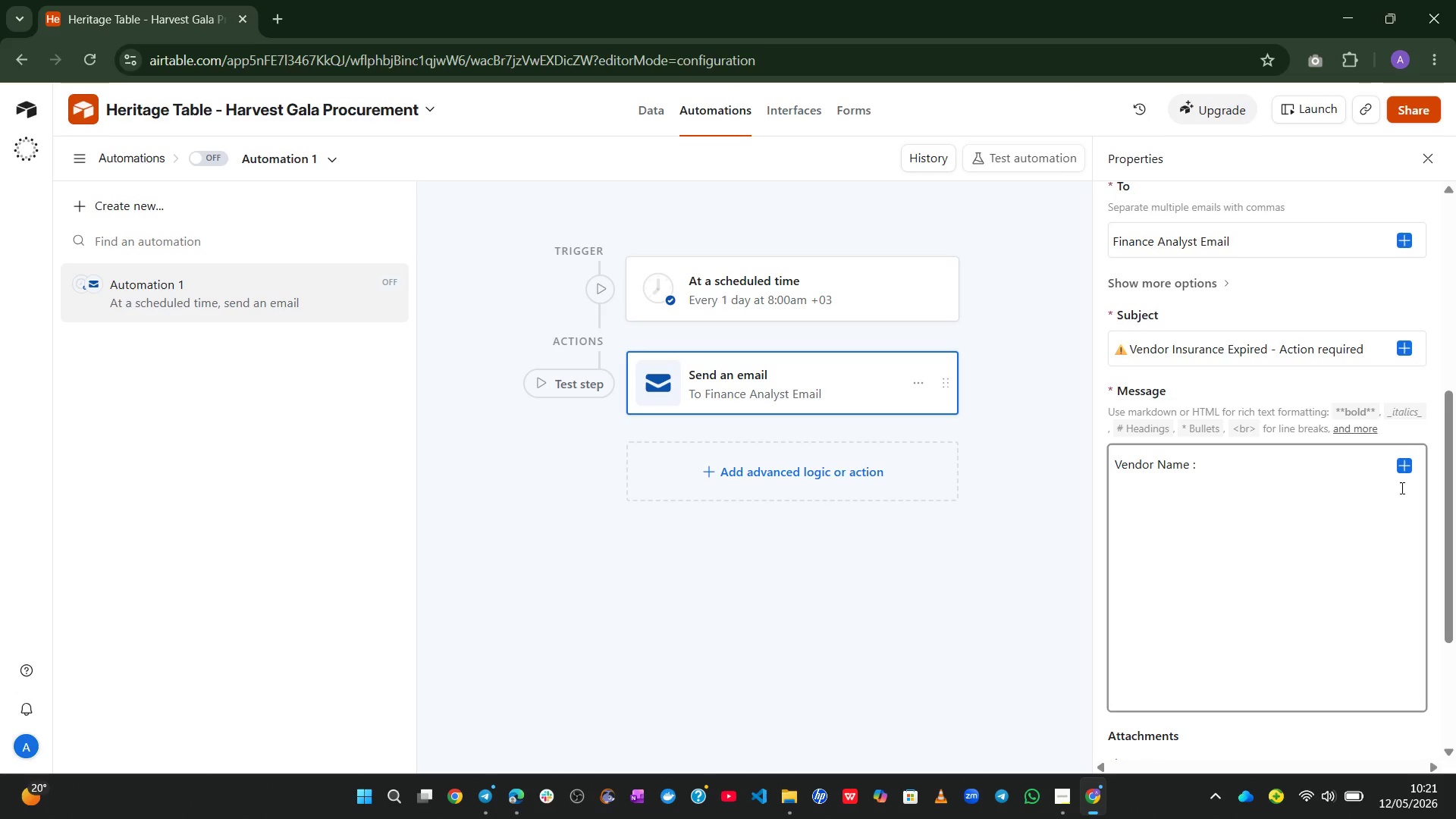 
wait(10.89)
 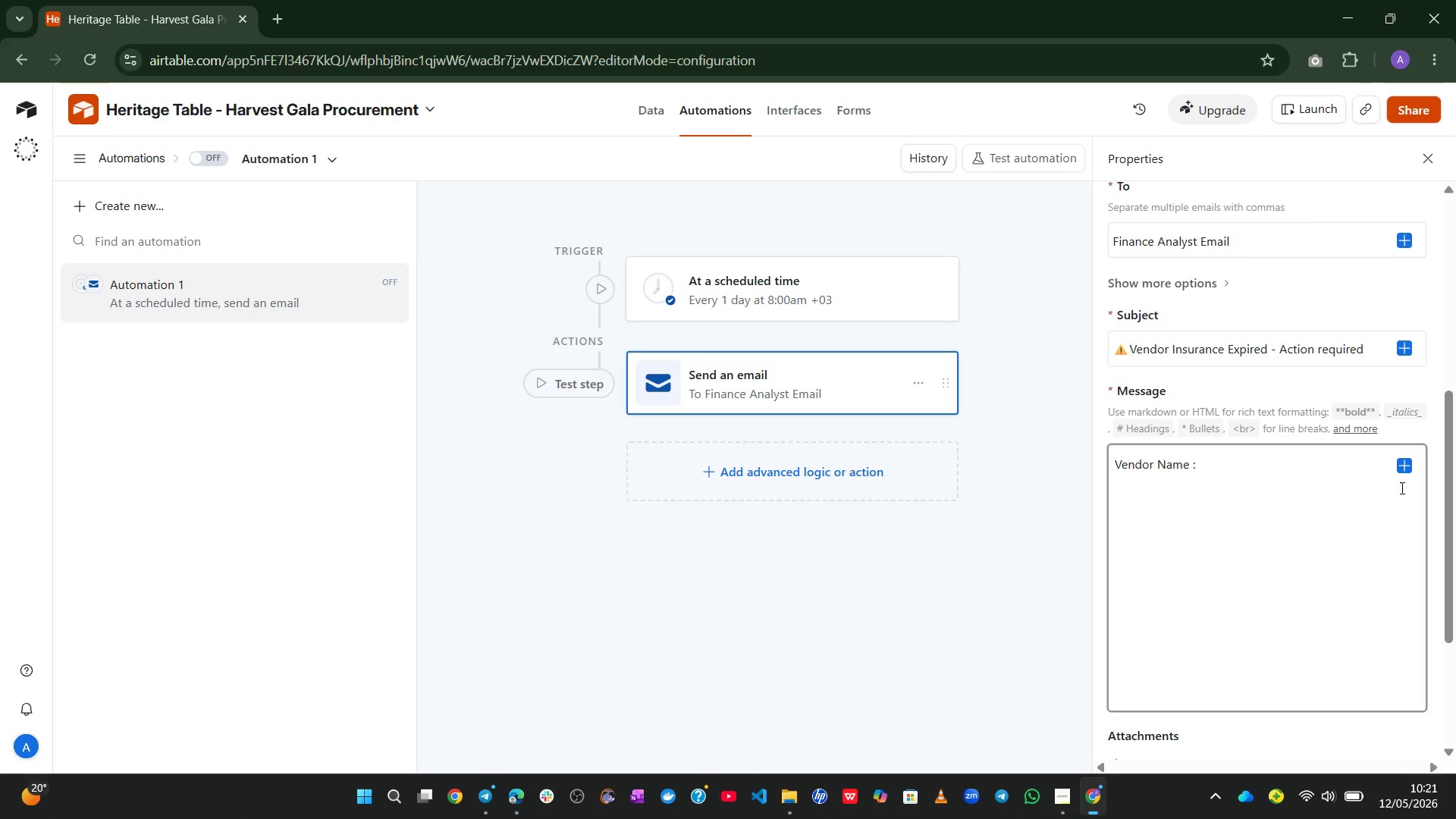 
left_click([1407, 463])
 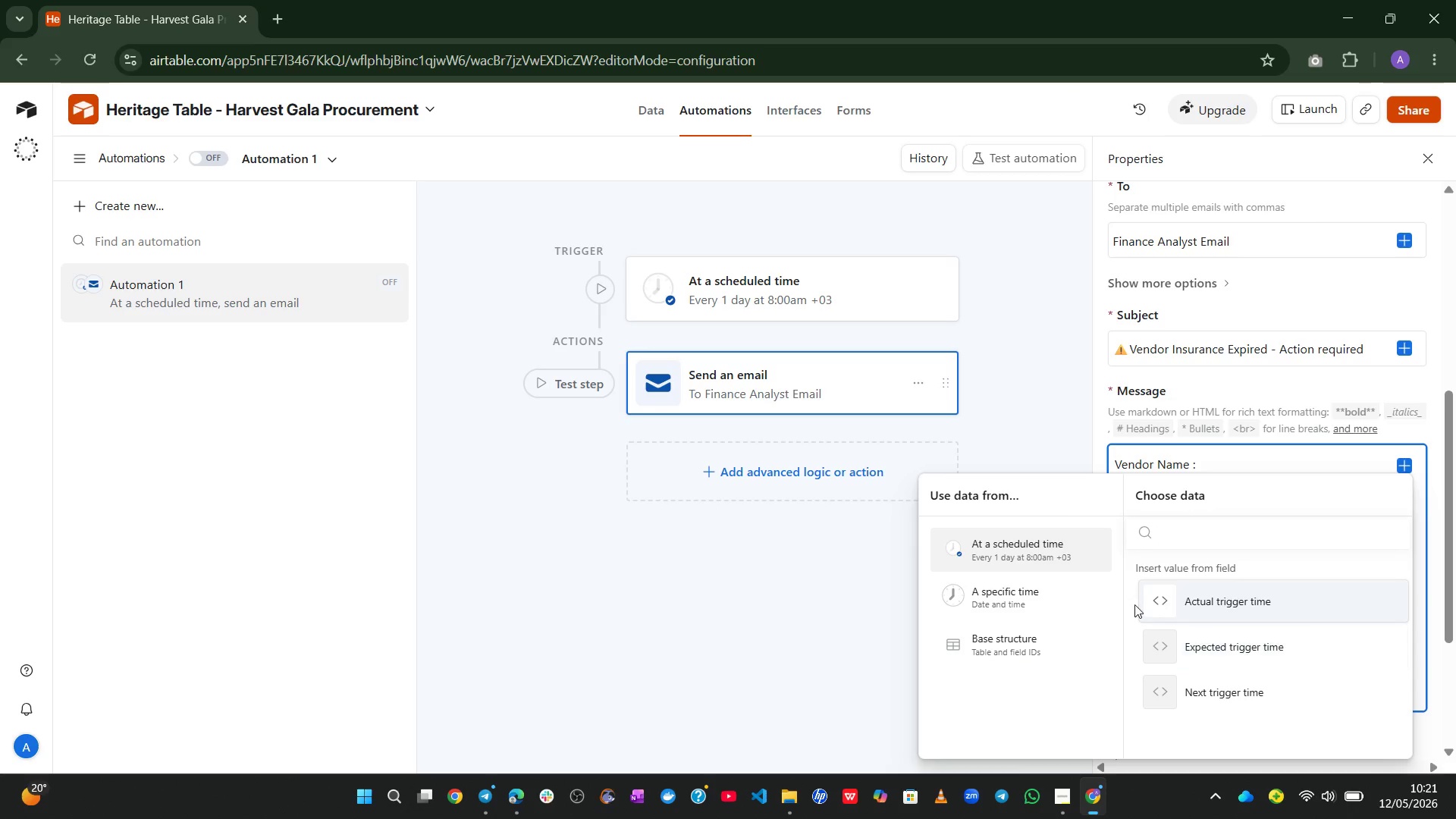 
wait(9.06)
 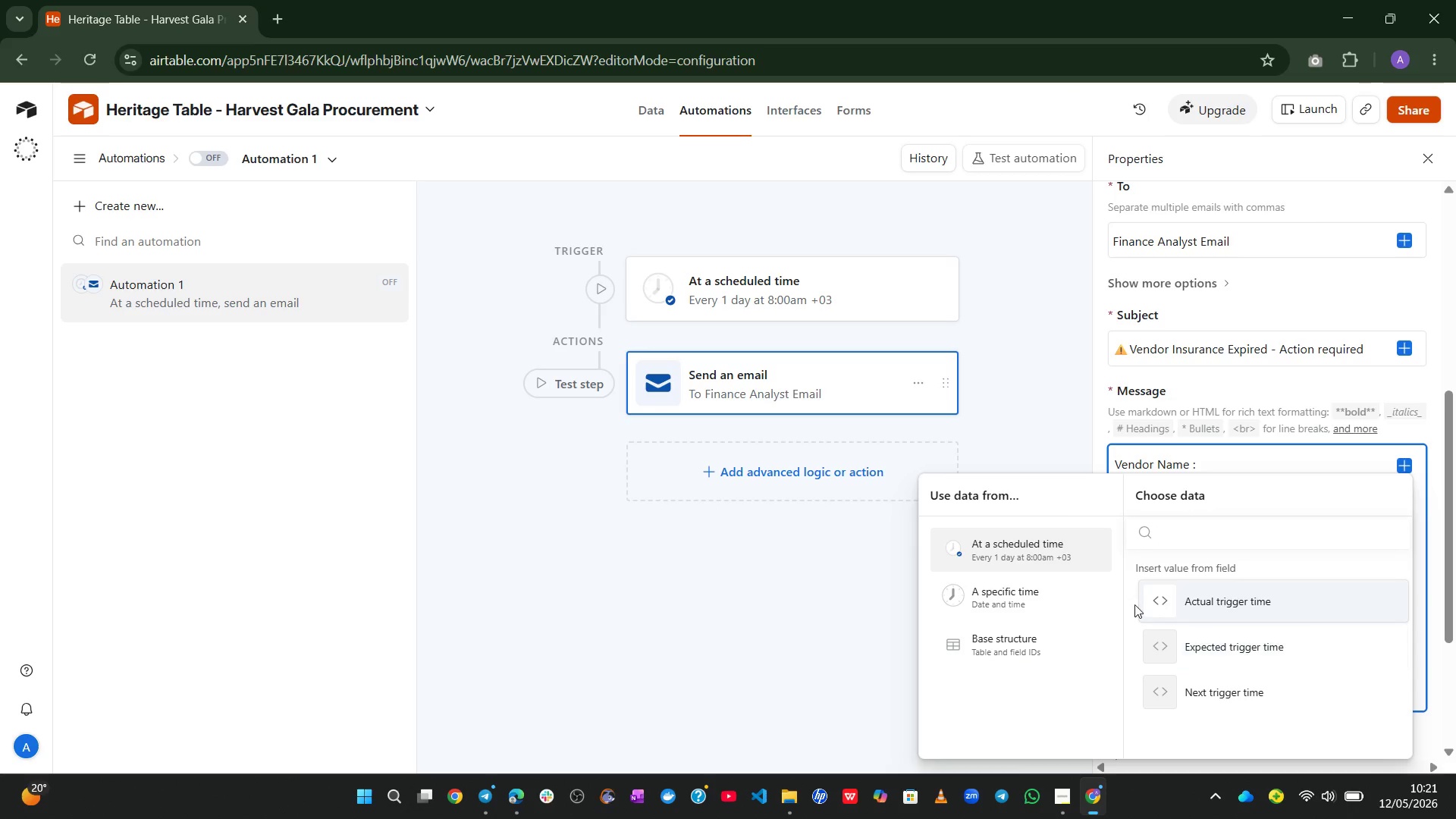 
left_click([1028, 661])
 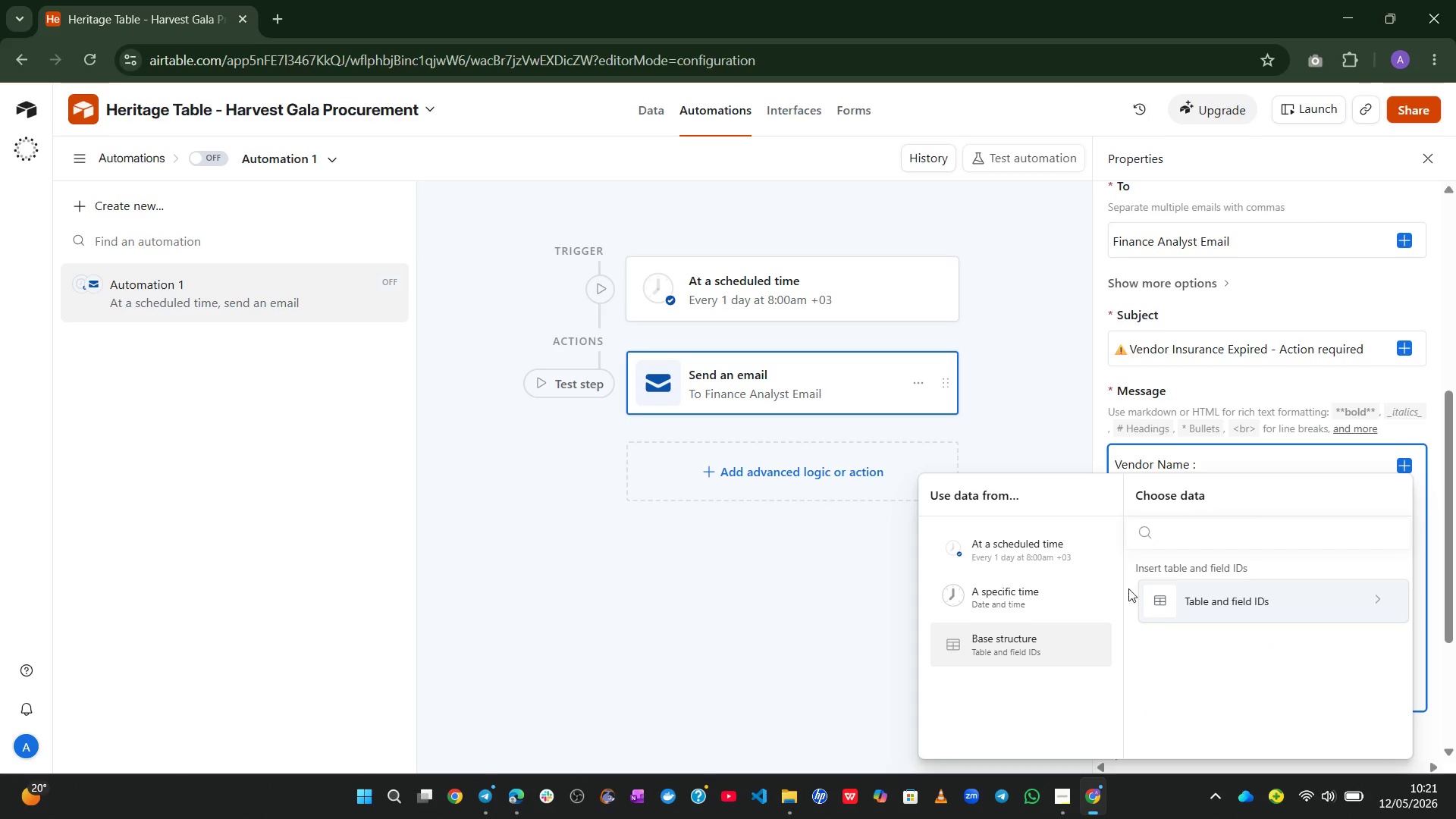 
left_click([1230, 610])
 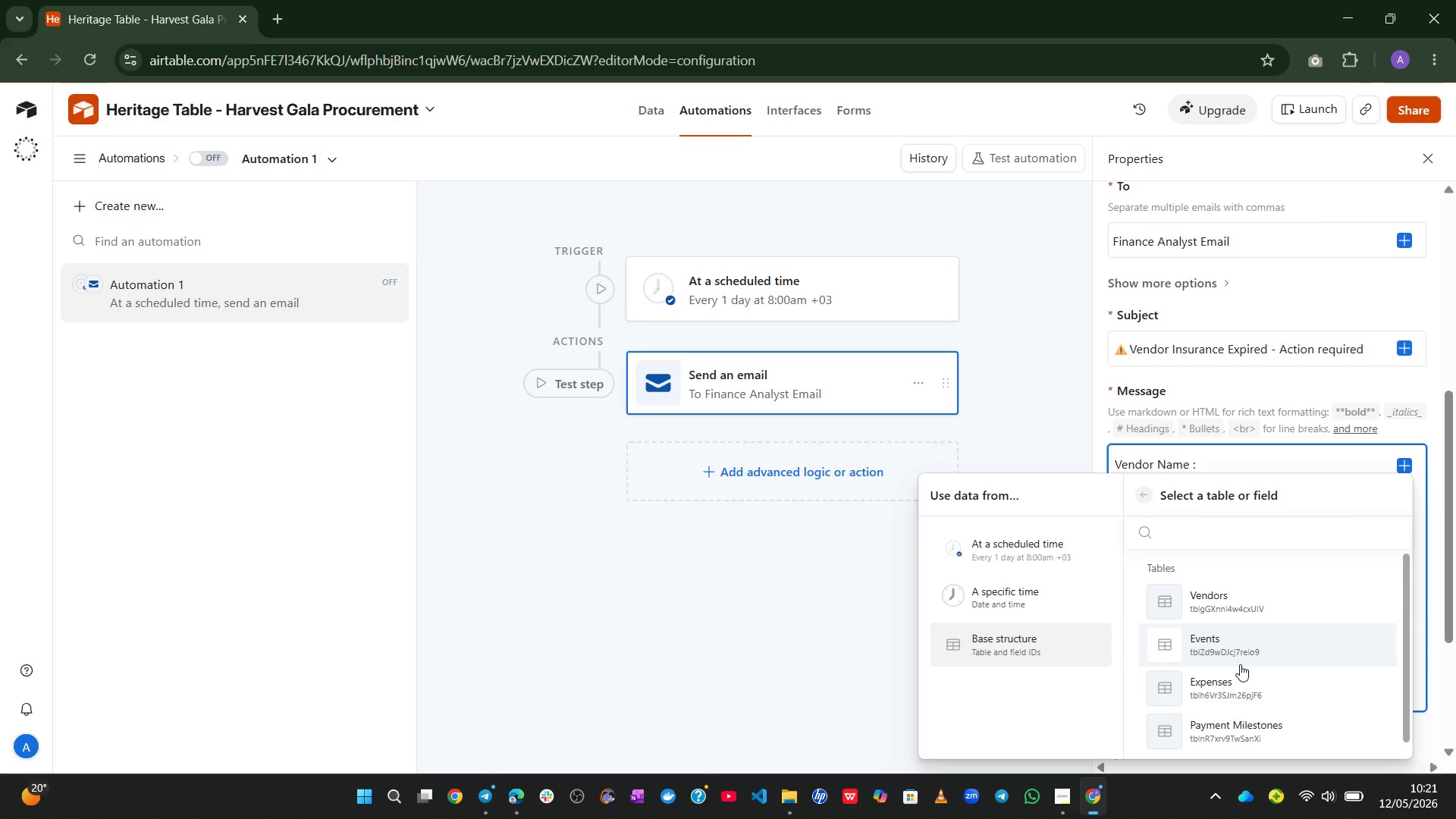 
wait(5.45)
 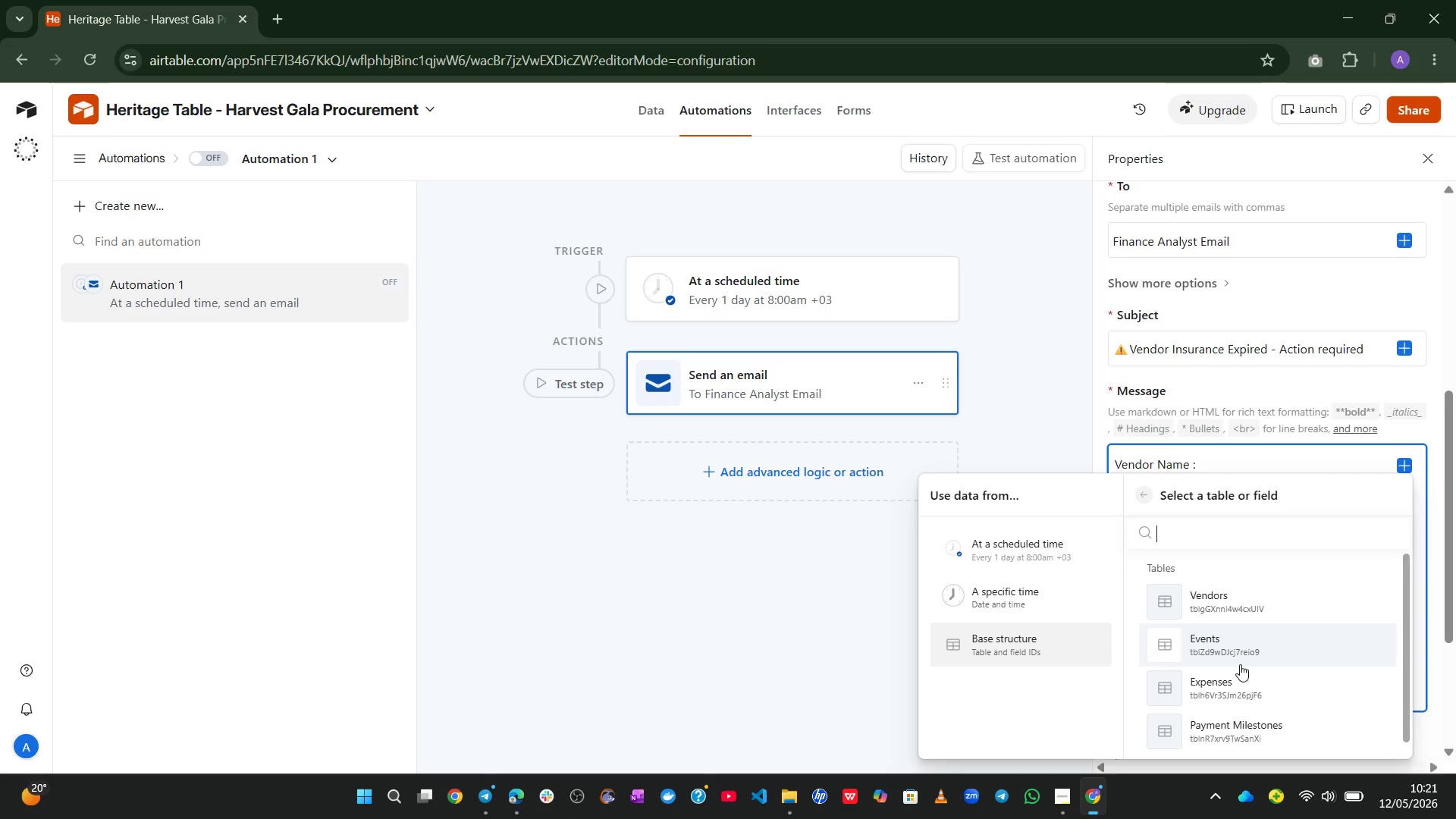 
left_click([1246, 610])
 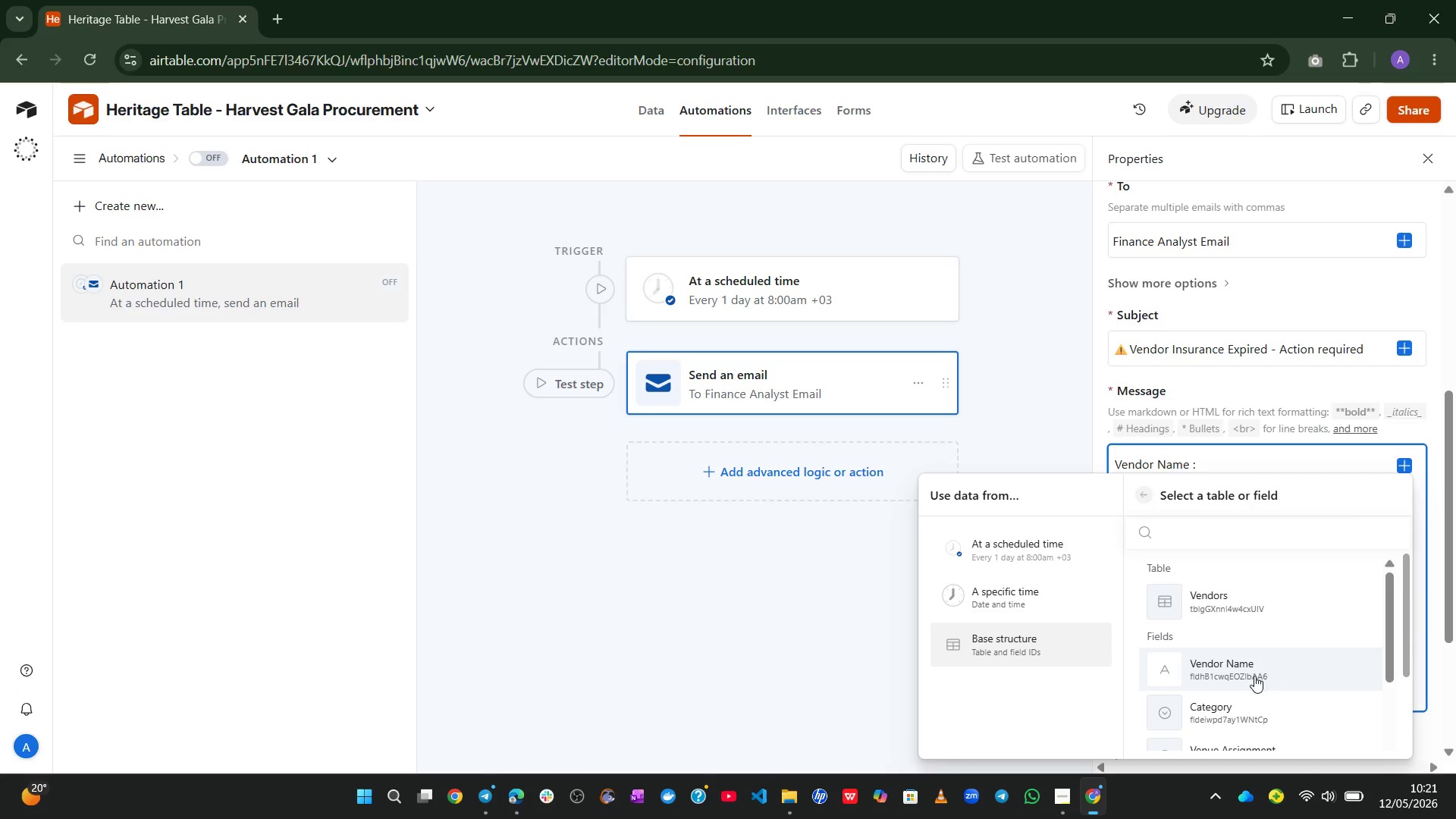 
left_click([1254, 676])
 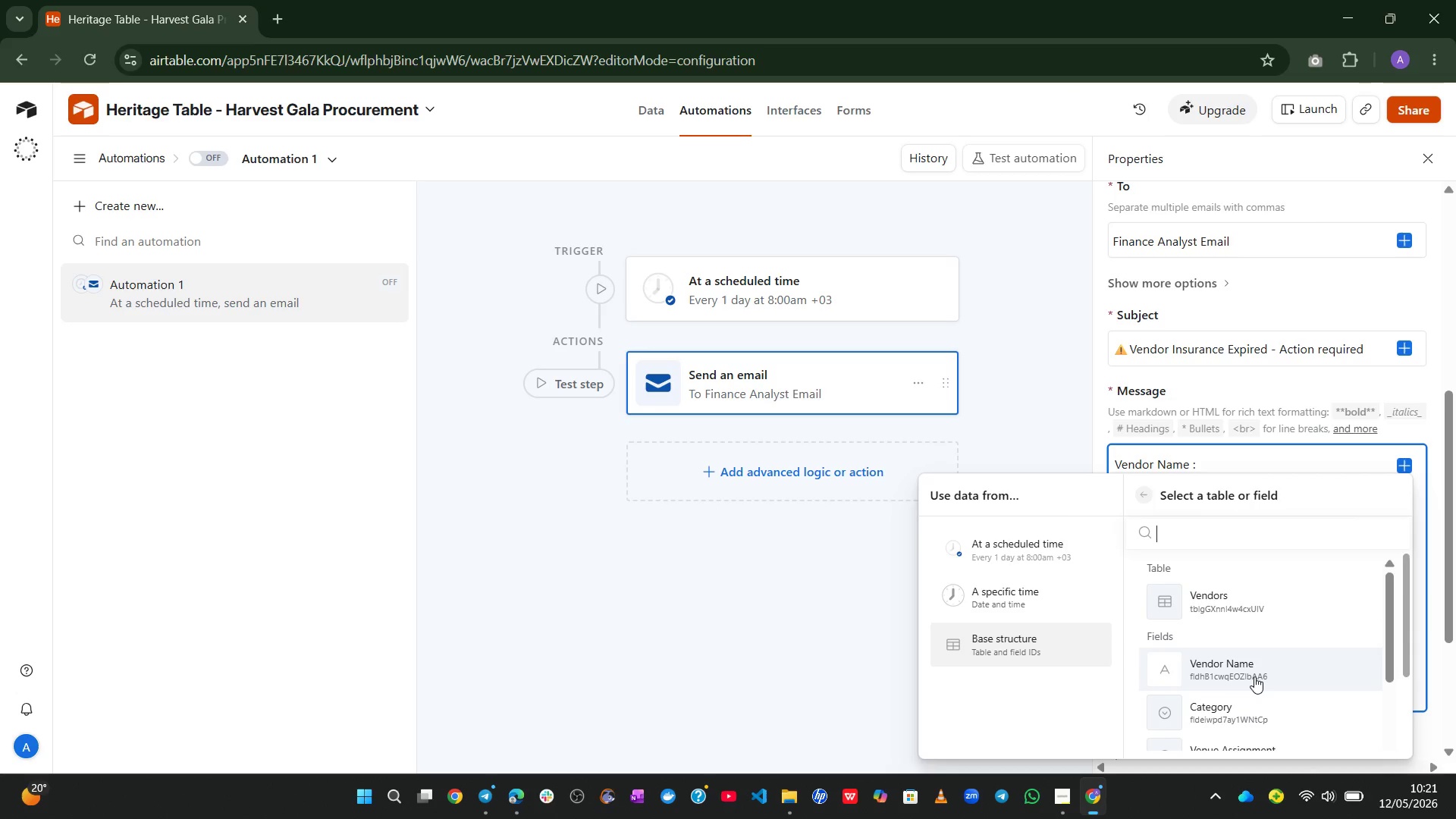 
left_click([1254, 676])
 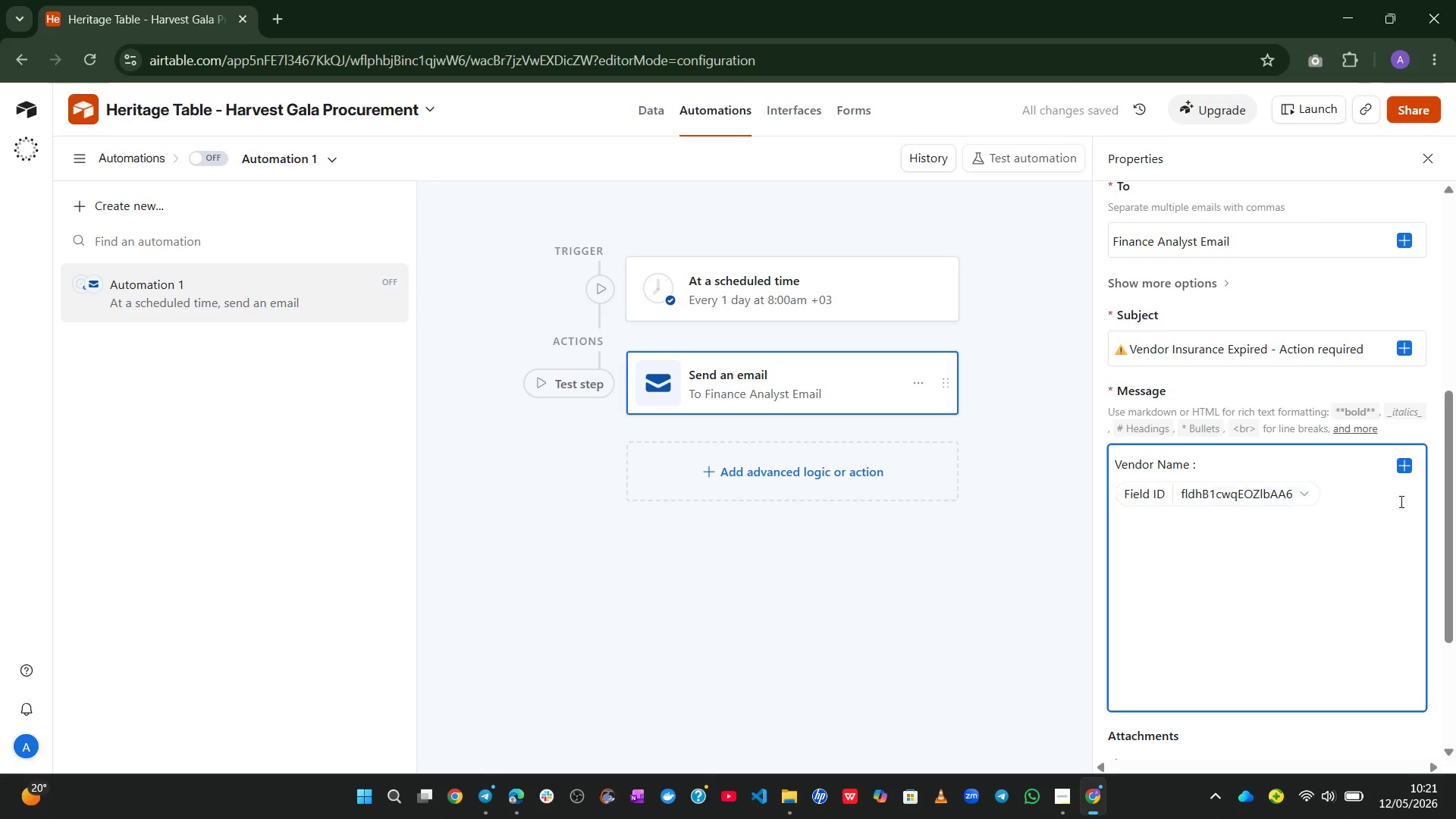 
wait(5.77)
 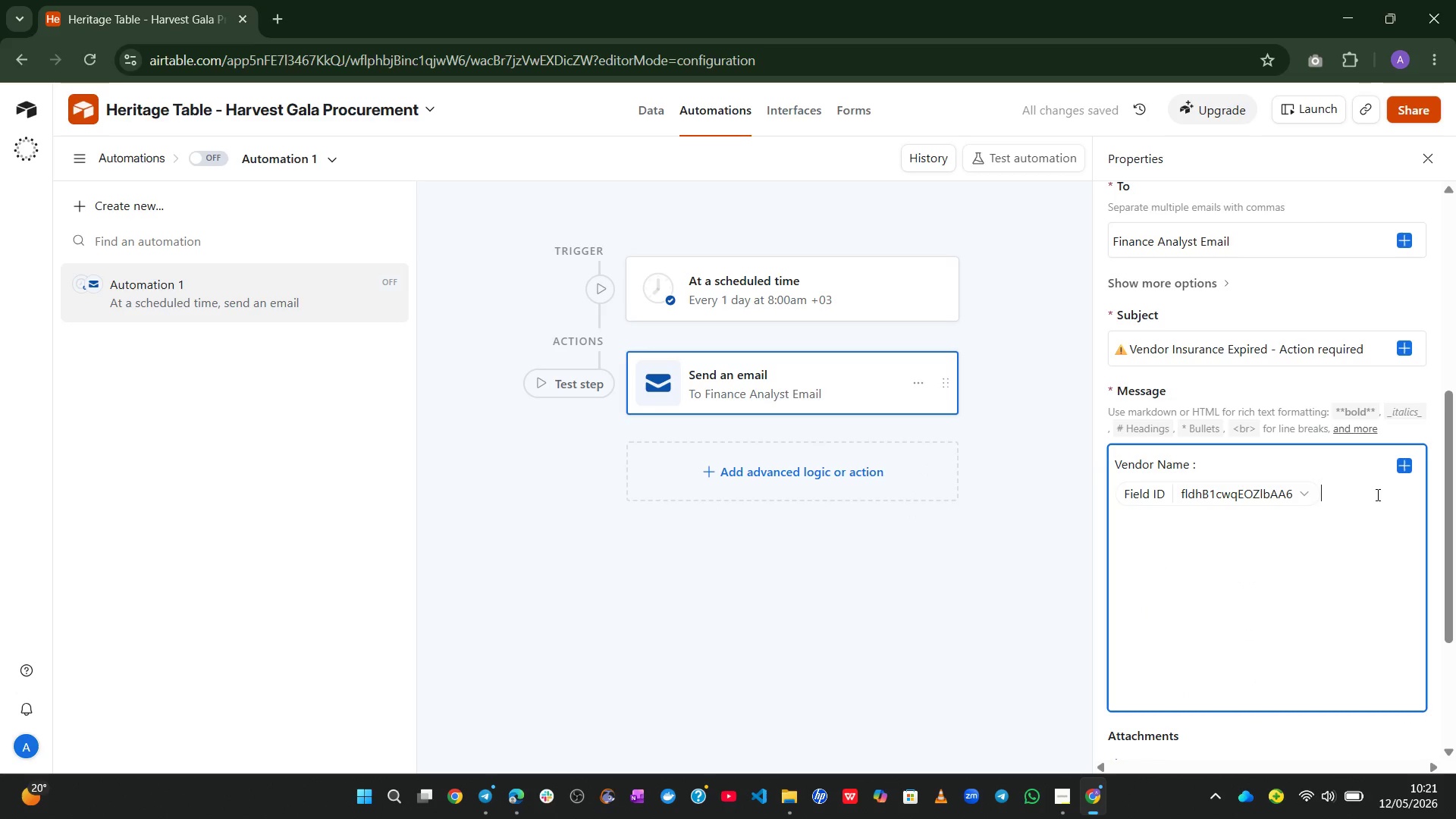 
left_click([1302, 492])
 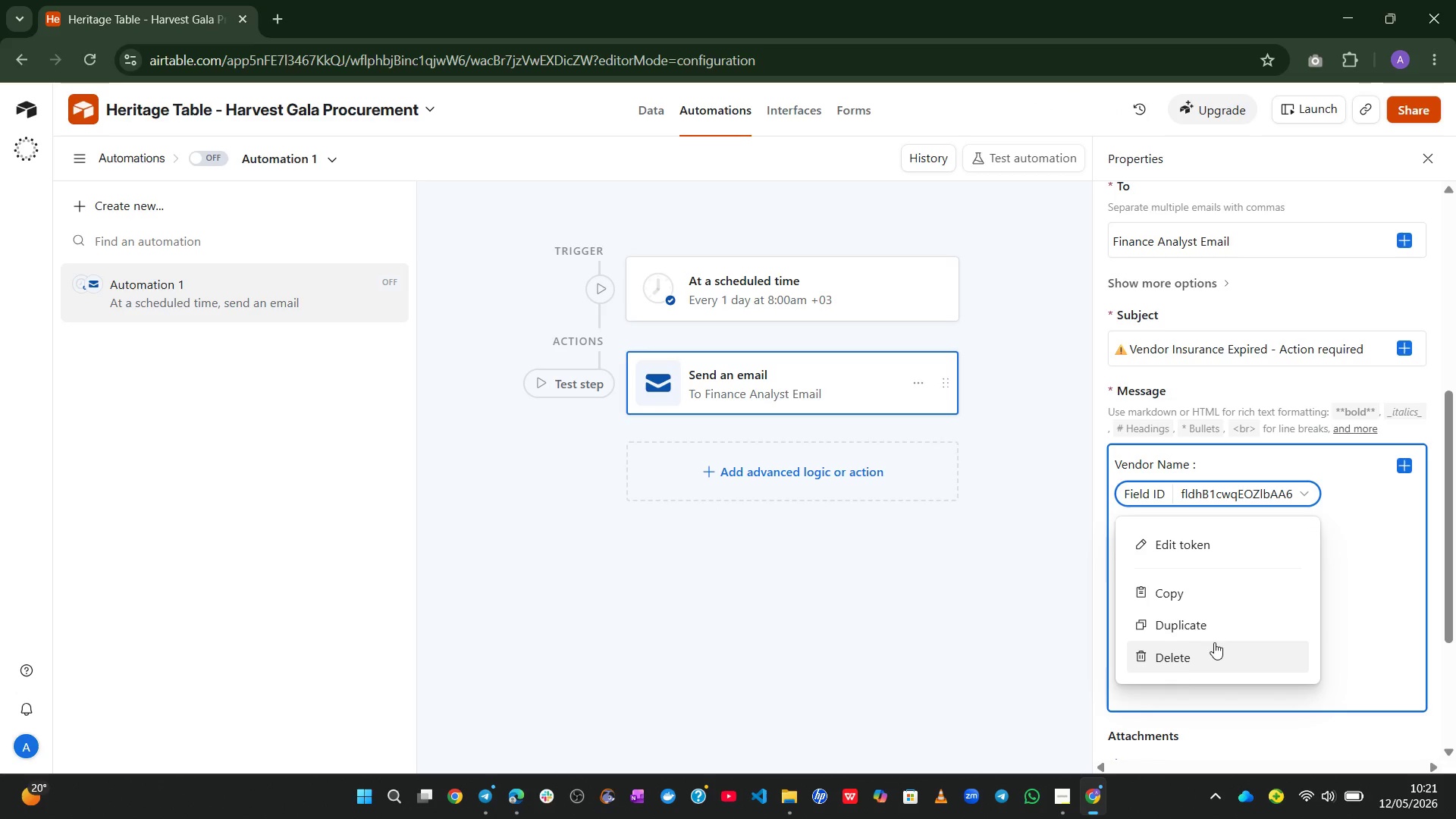 
left_click([1216, 657])
 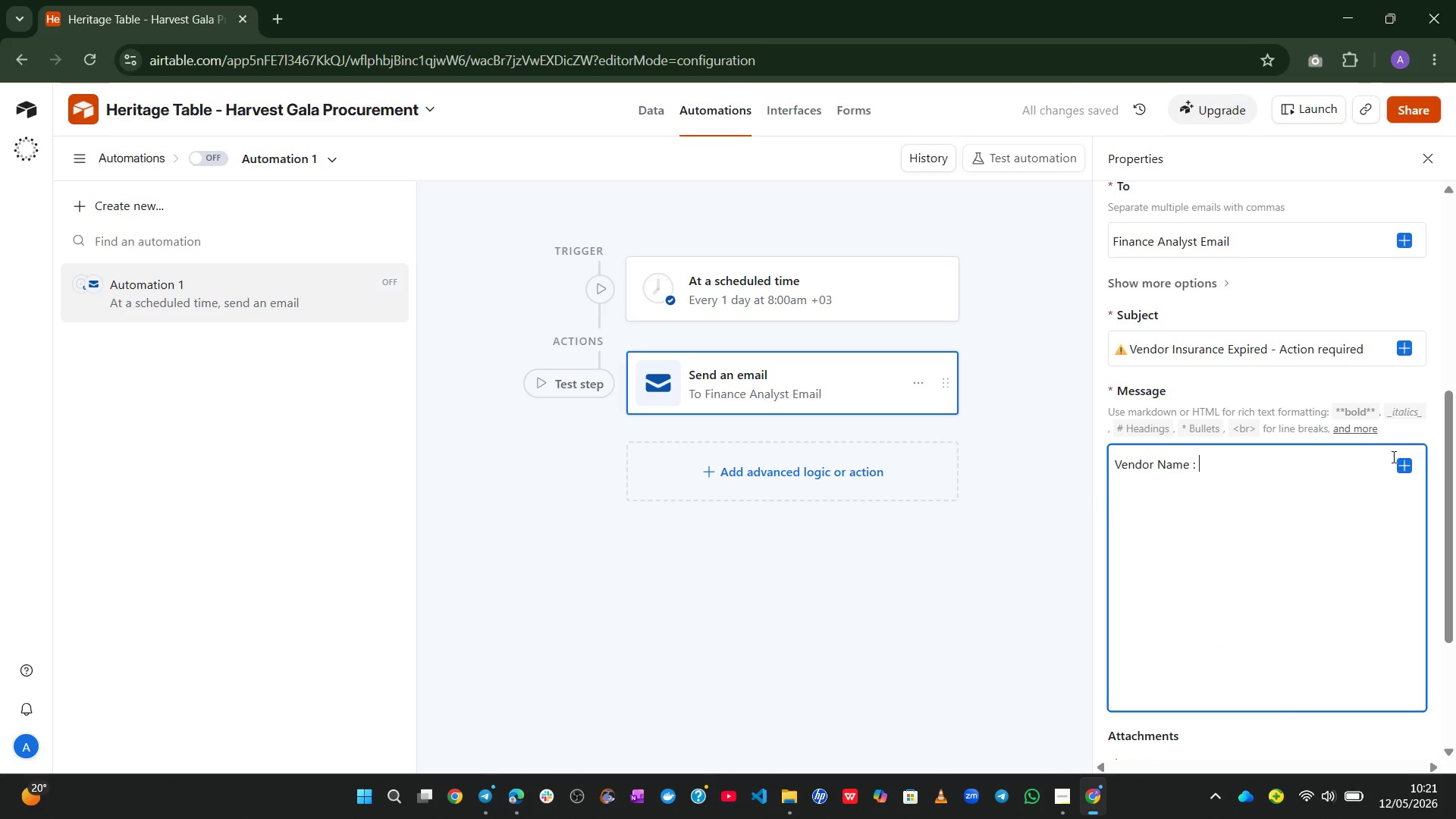 
left_click([1399, 461])
 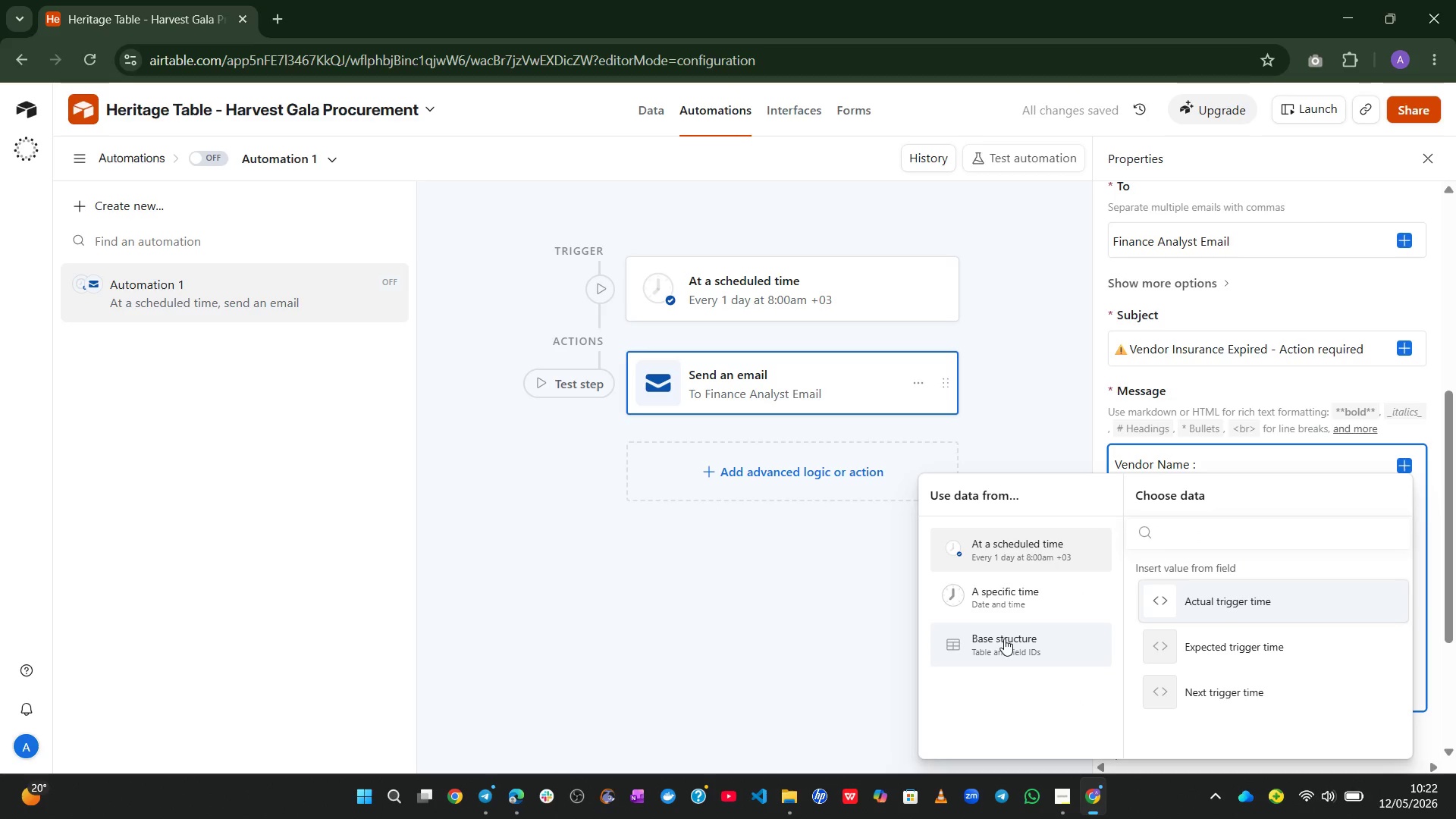 
left_click([996, 647])
 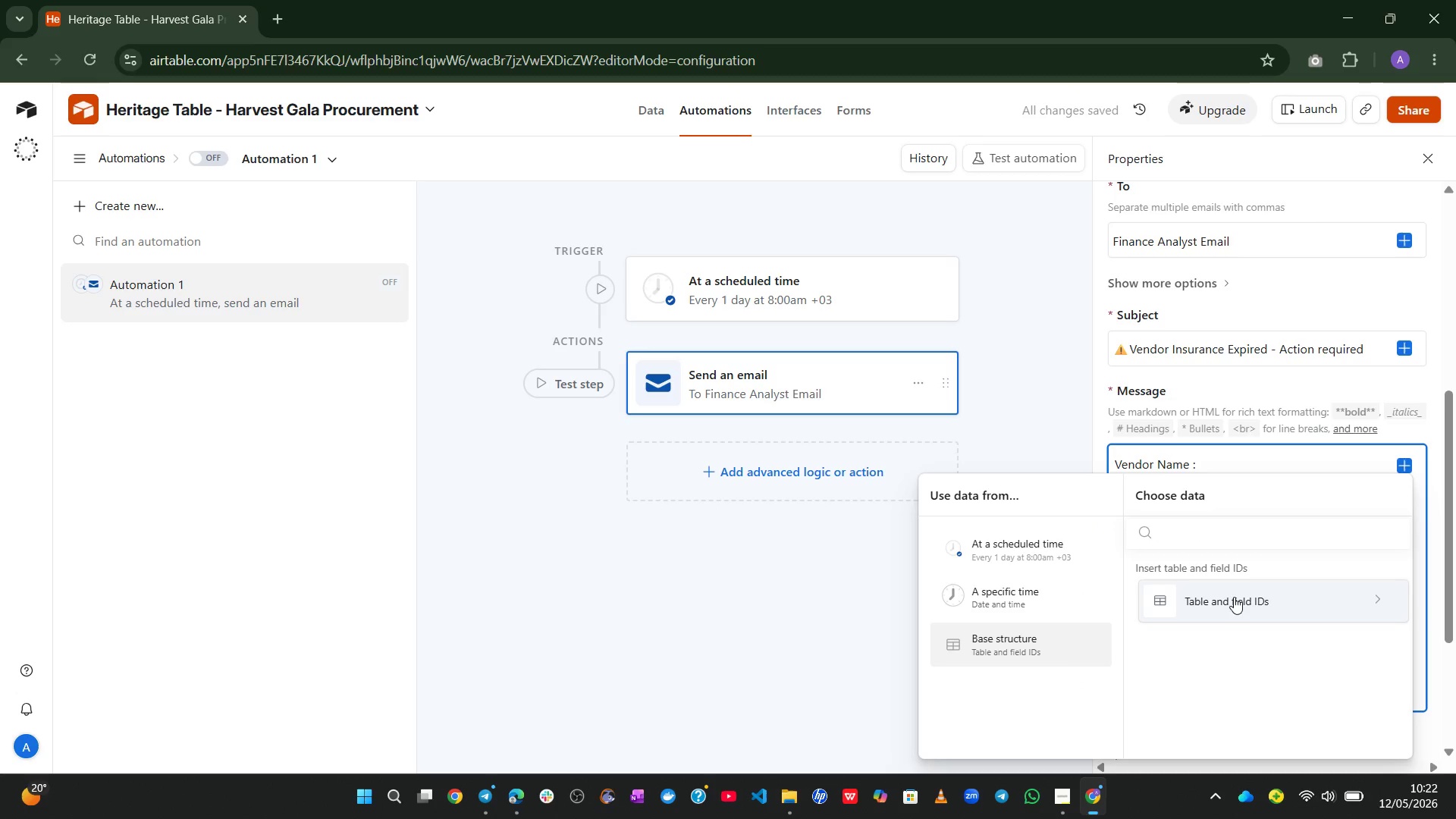 
left_click([1234, 597])
 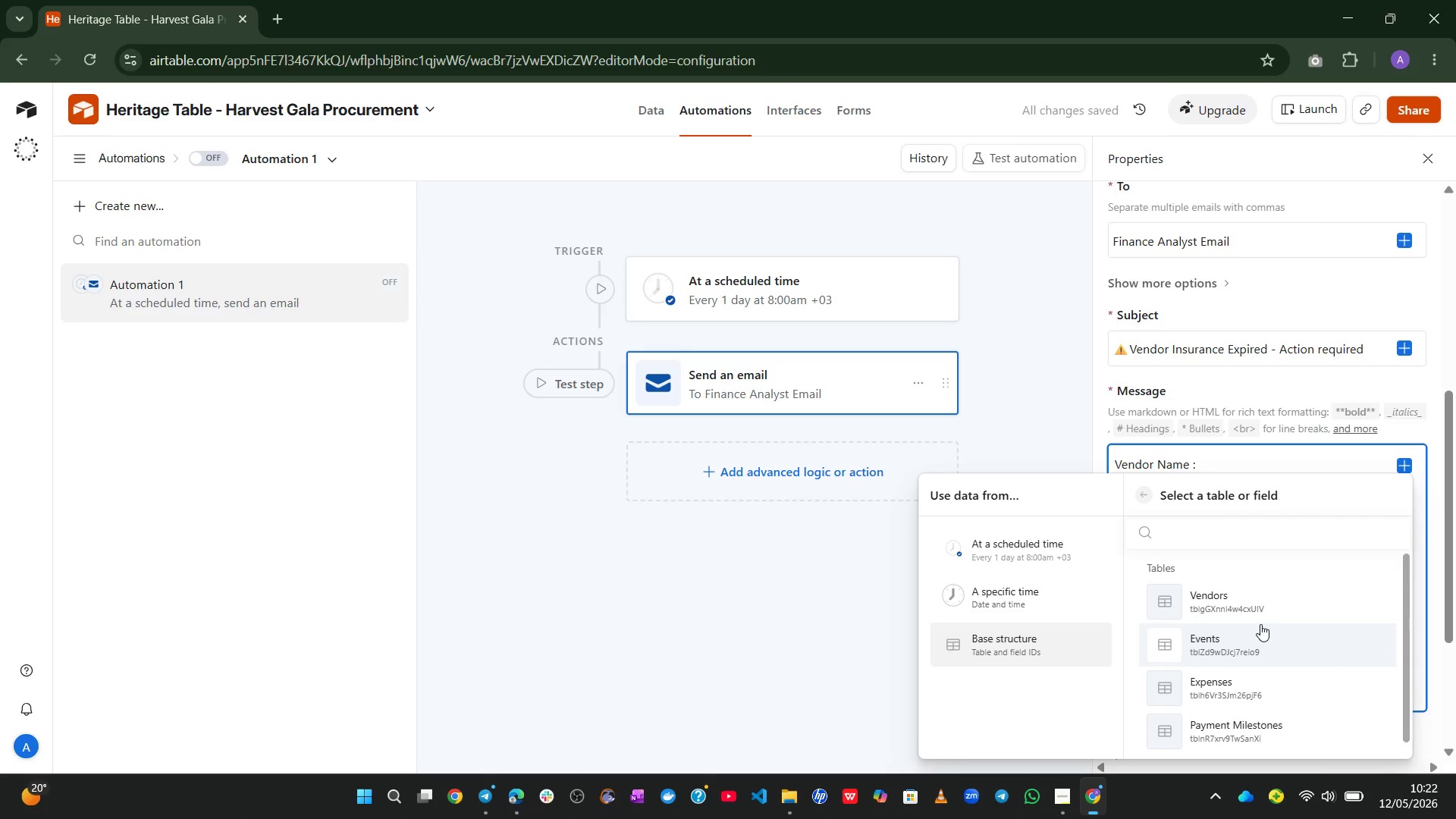 
left_click([1272, 601])
 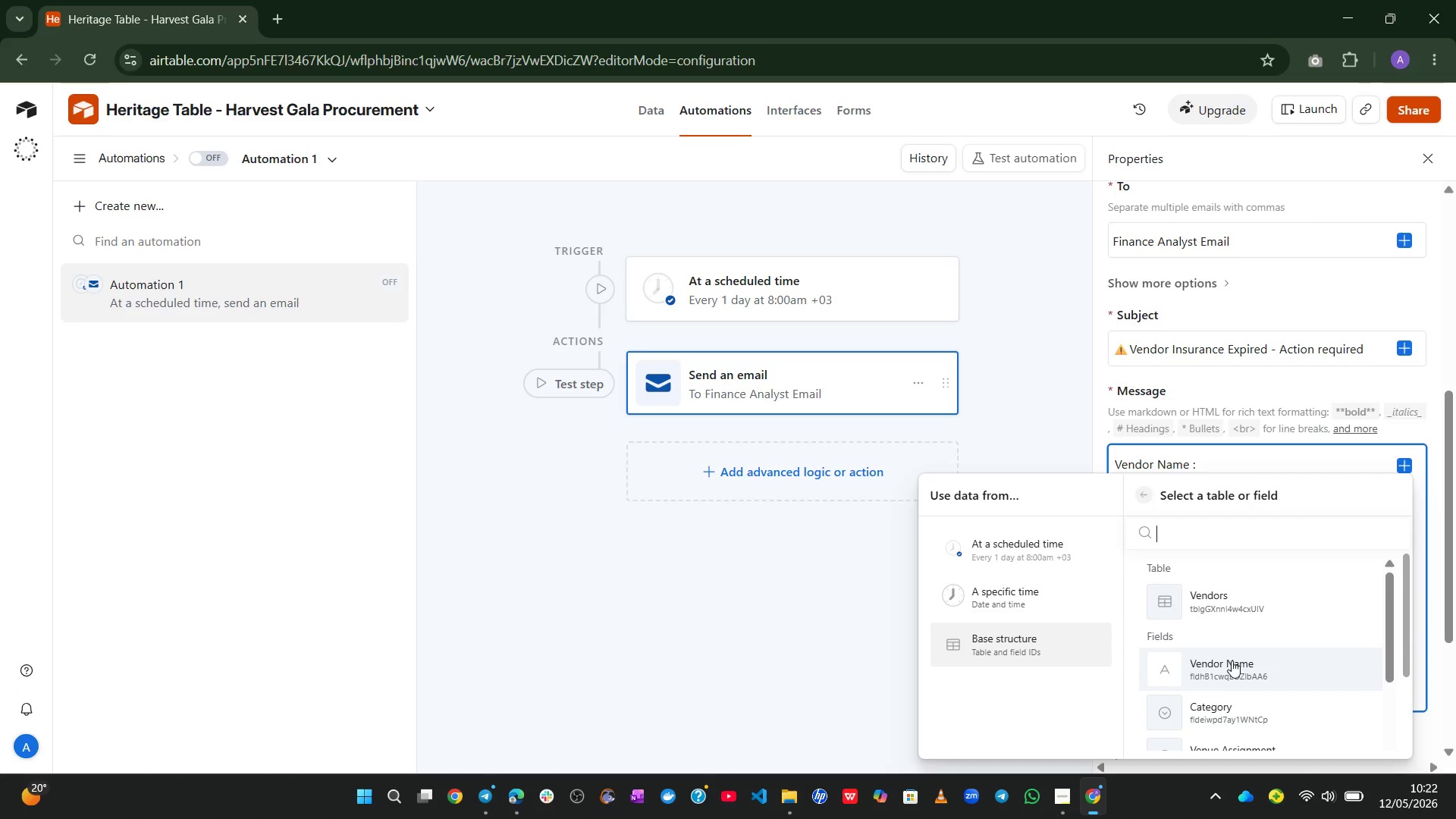 
left_click([1232, 661])
 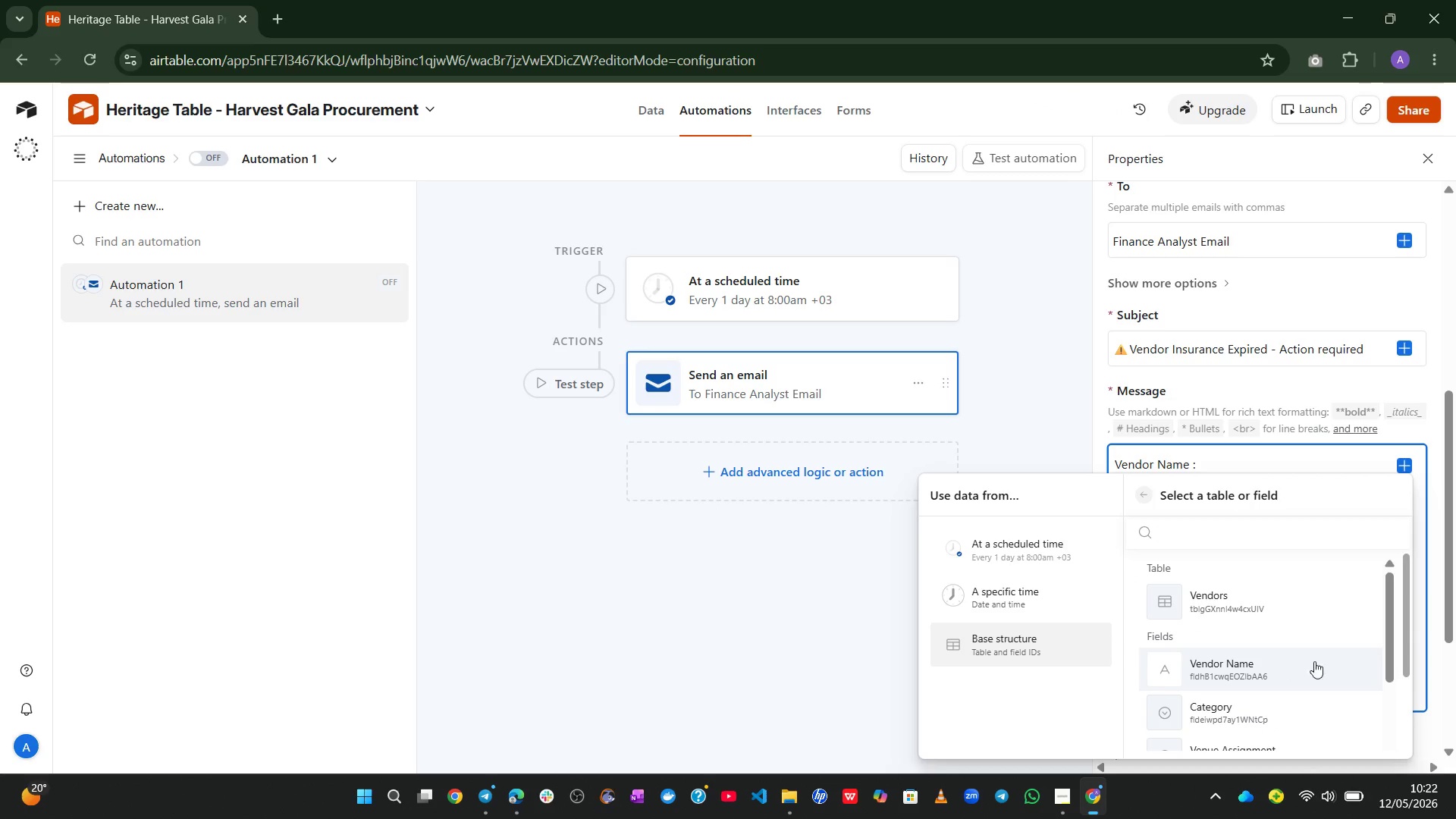 
left_click([1329, 662])
 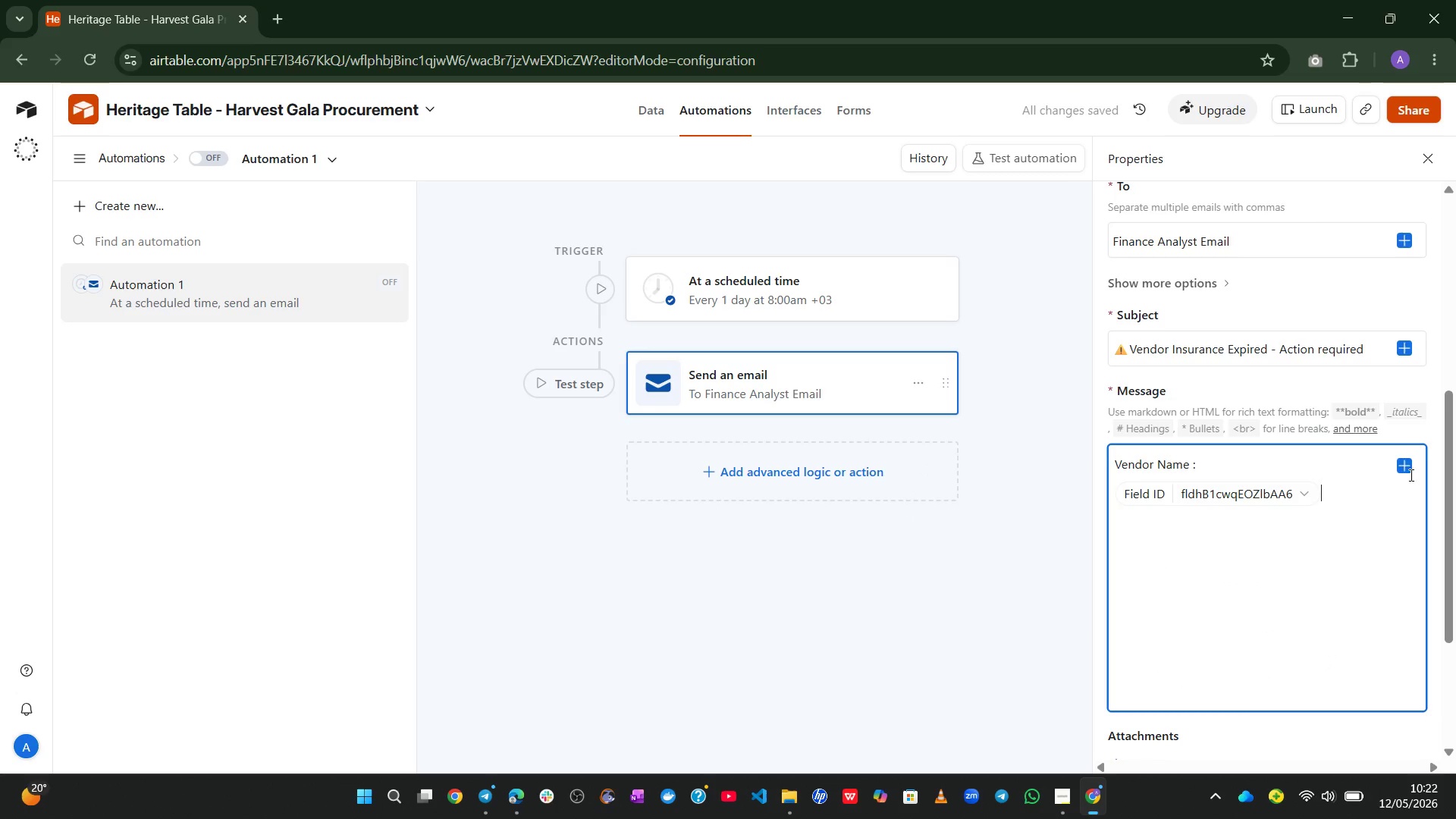 
left_click([1404, 462])
 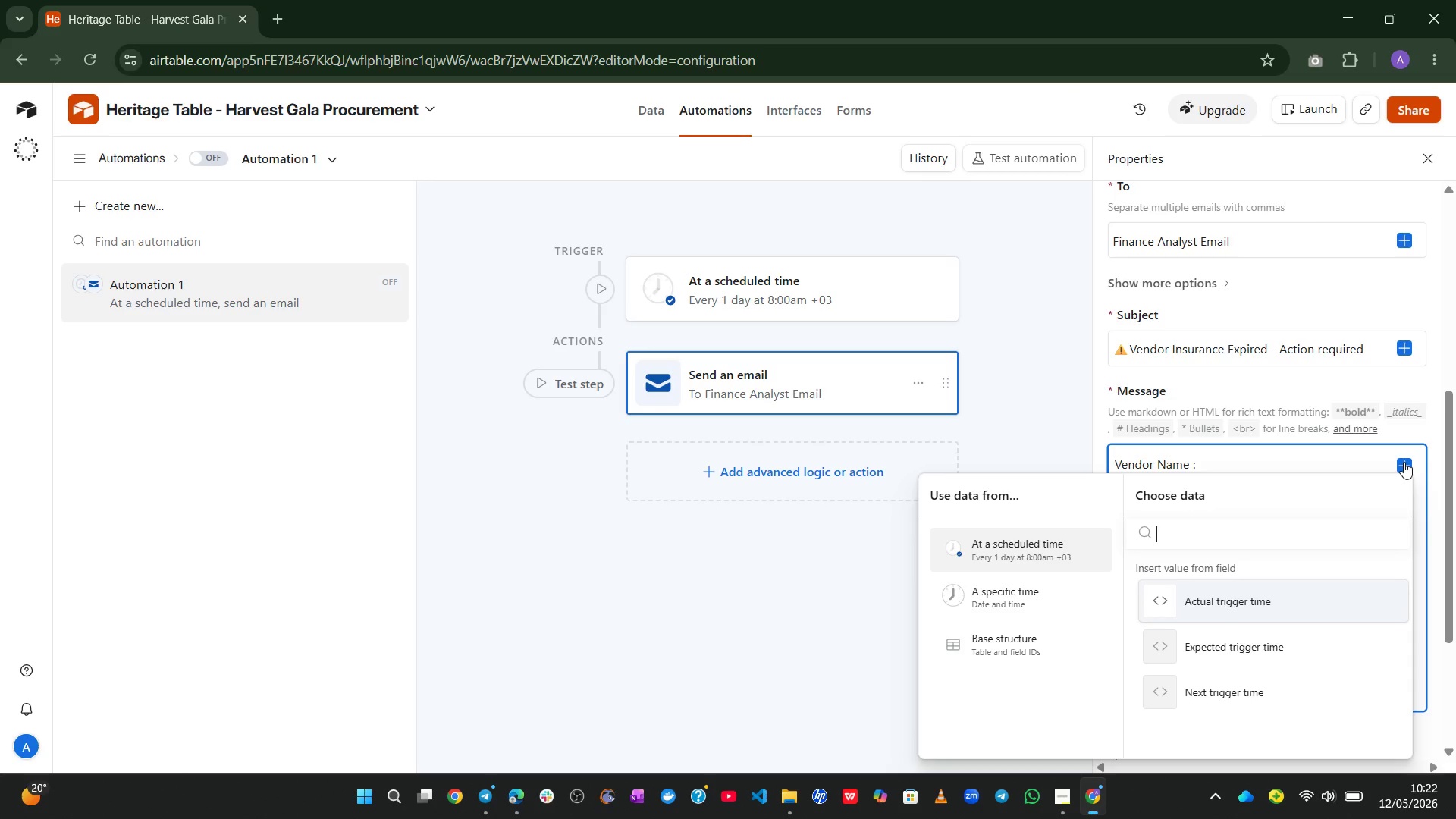 
wait(21.06)
 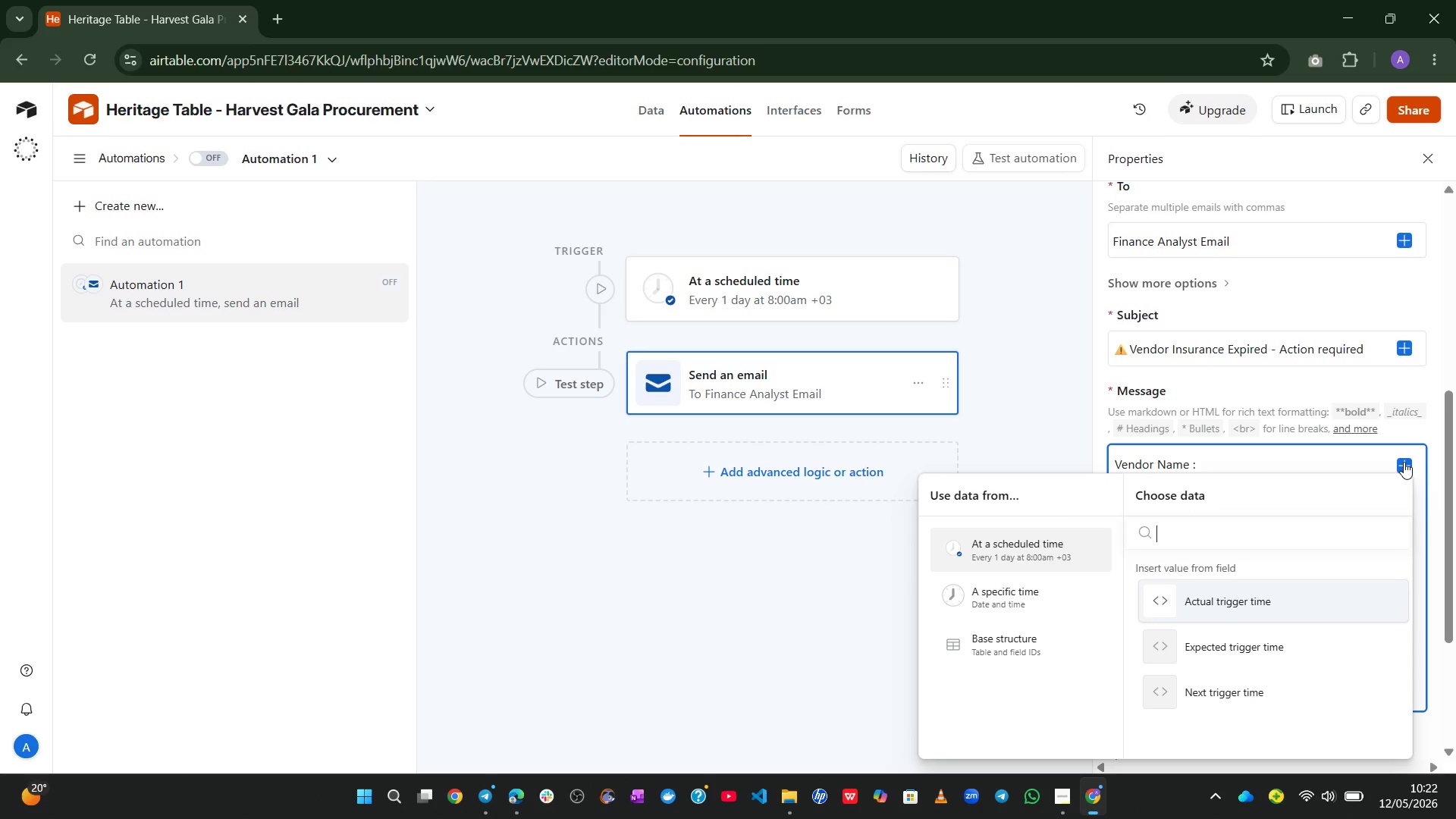 
left_click([1046, 364])
 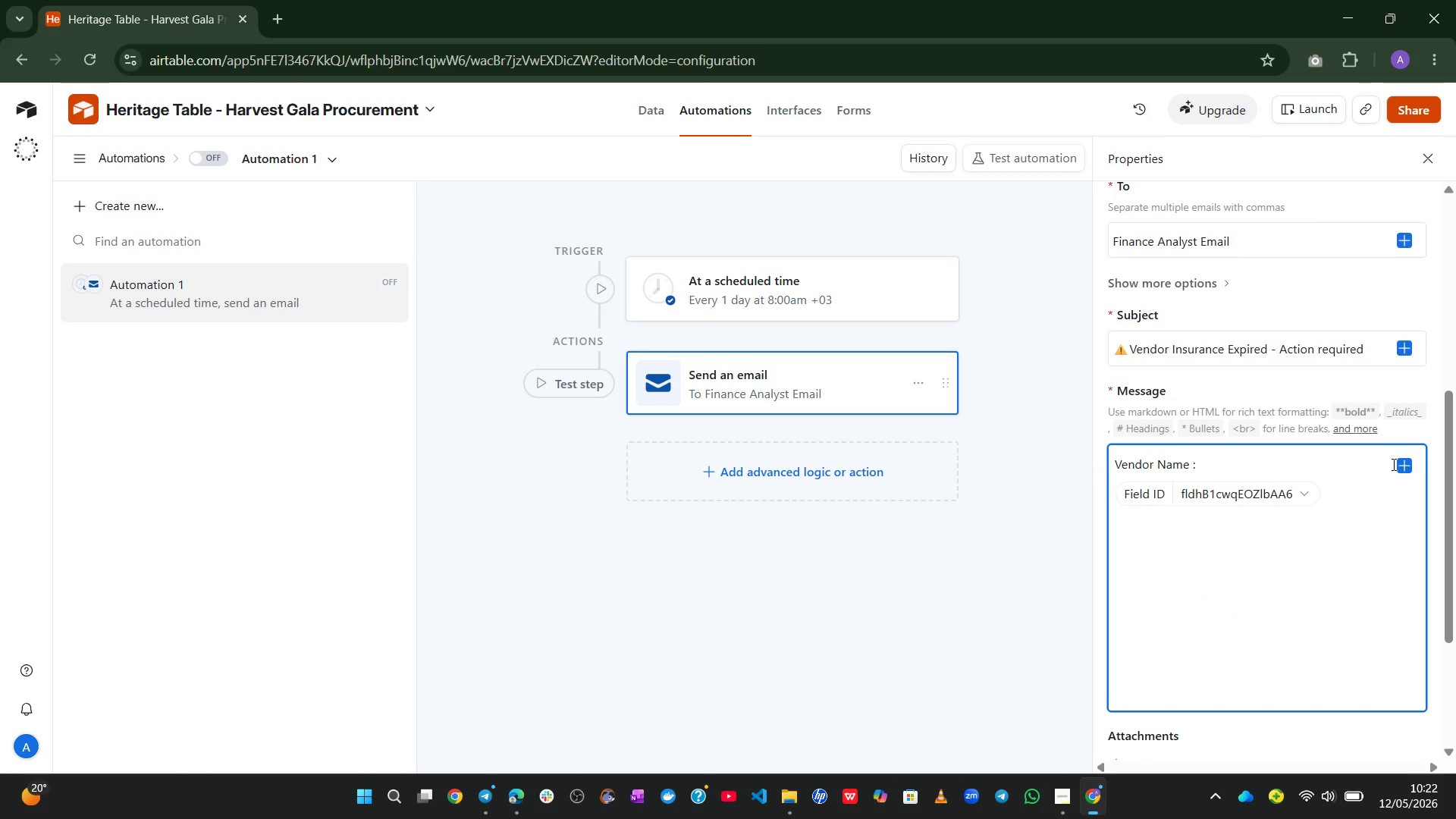 
key(Enter)
 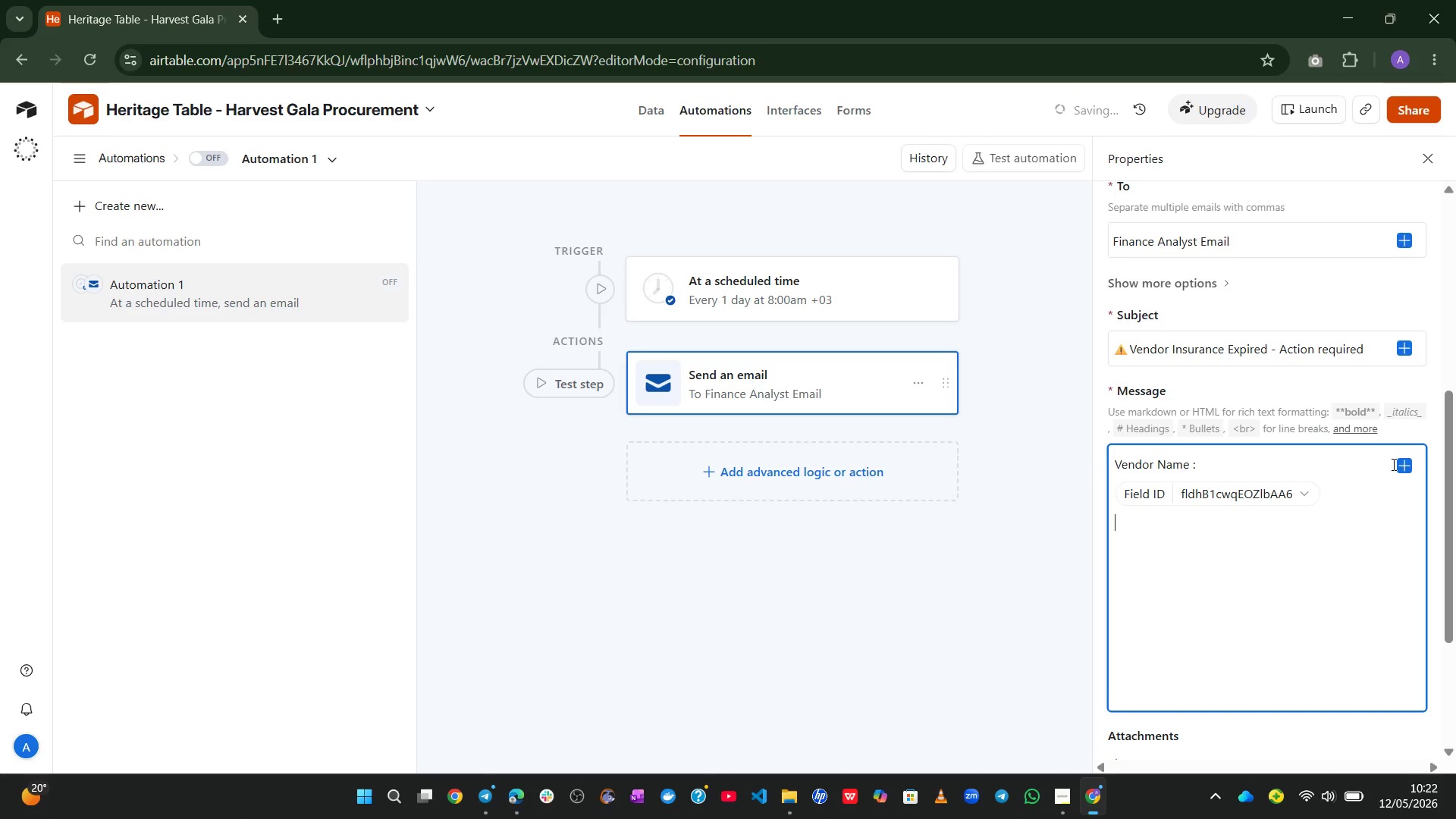 
key(Enter)
 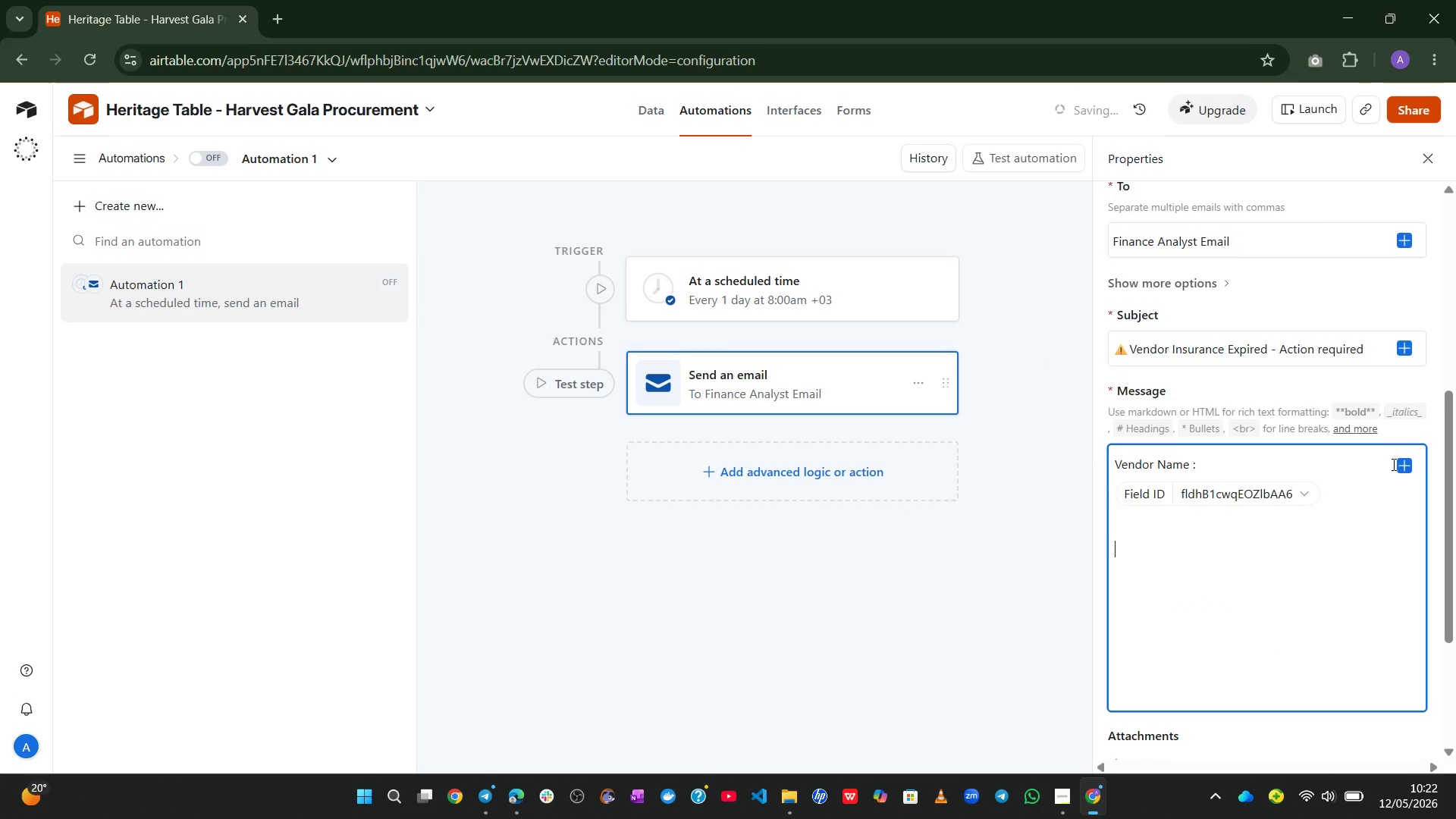 
type(Insurance Expiry :)
 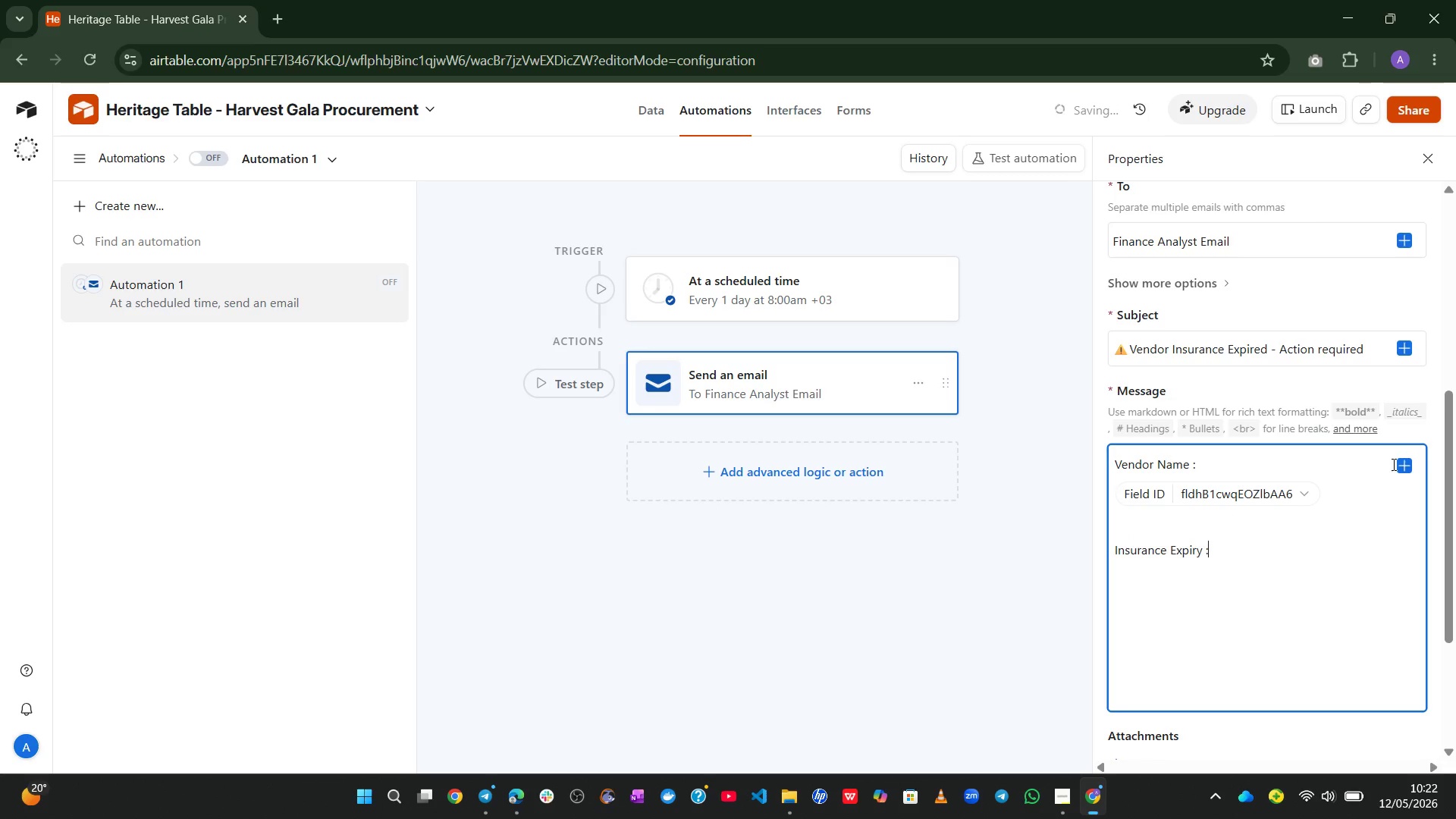 
left_click_drag(start_coordinate=[1400, 457], to_coordinate=[1404, 467])
 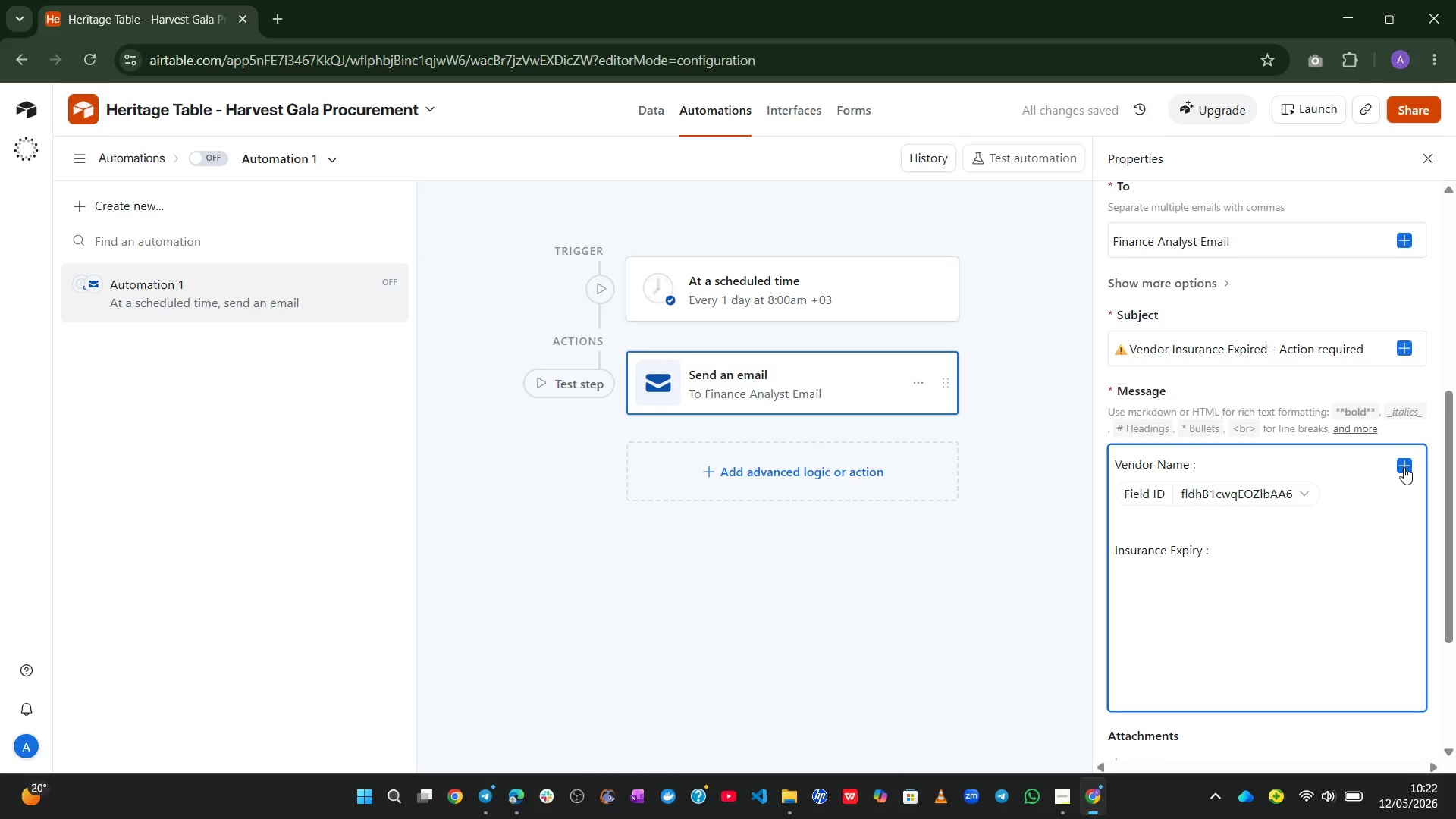 
left_click([1404, 467])
 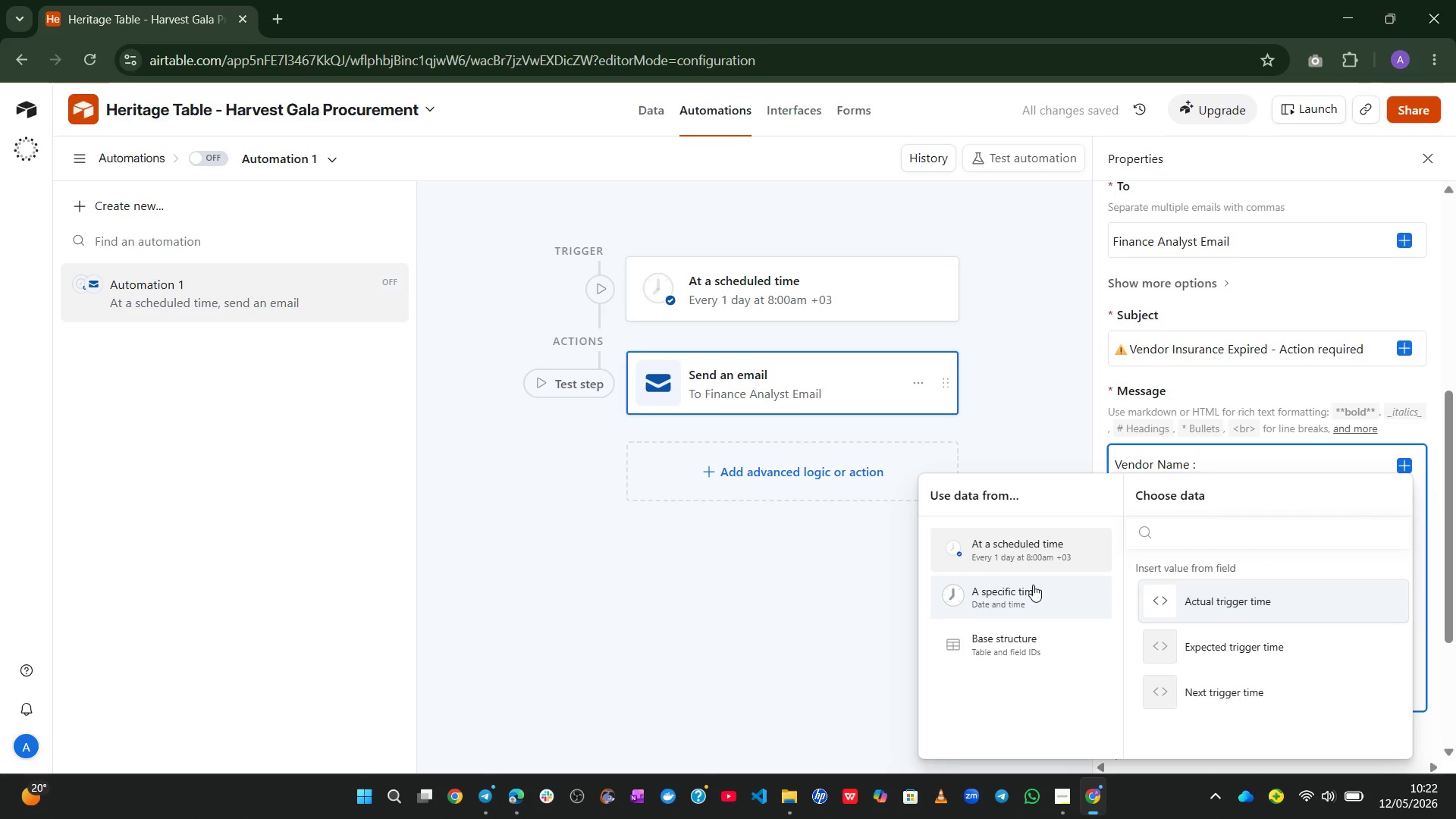 
left_click([1016, 632])
 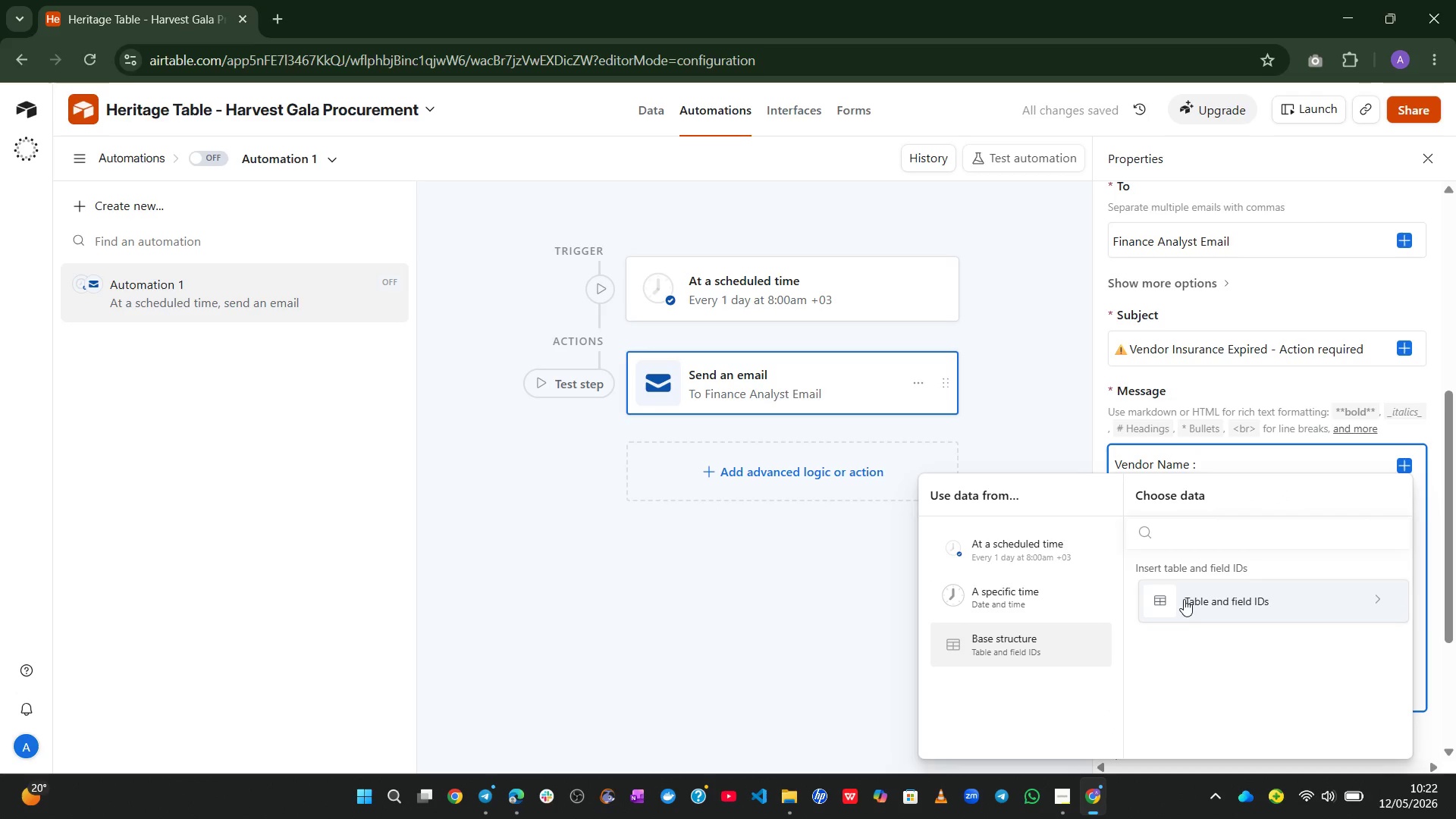 
left_click([1184, 604])
 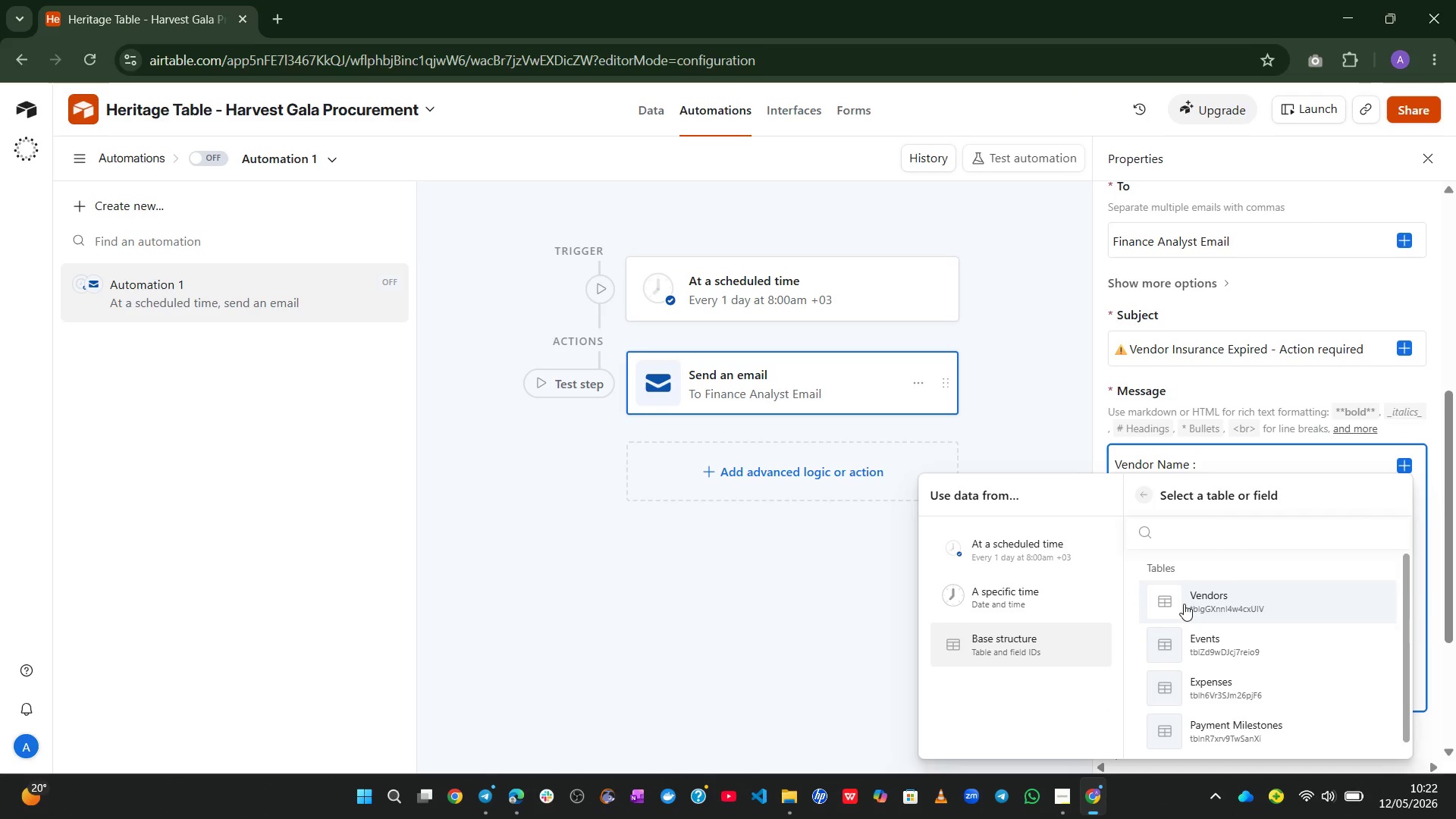 
left_click([1184, 604])
 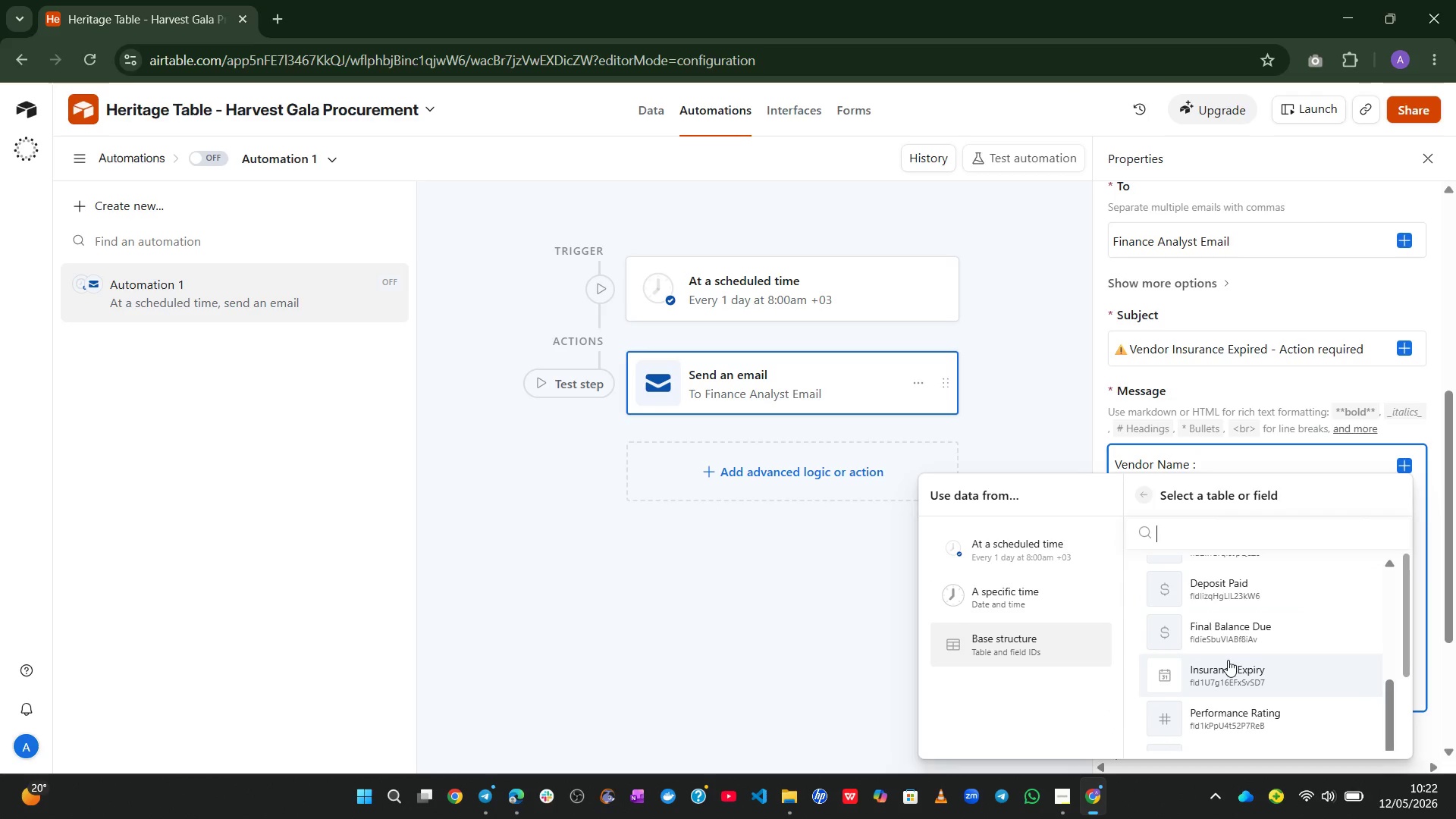 
left_click([1238, 664])
 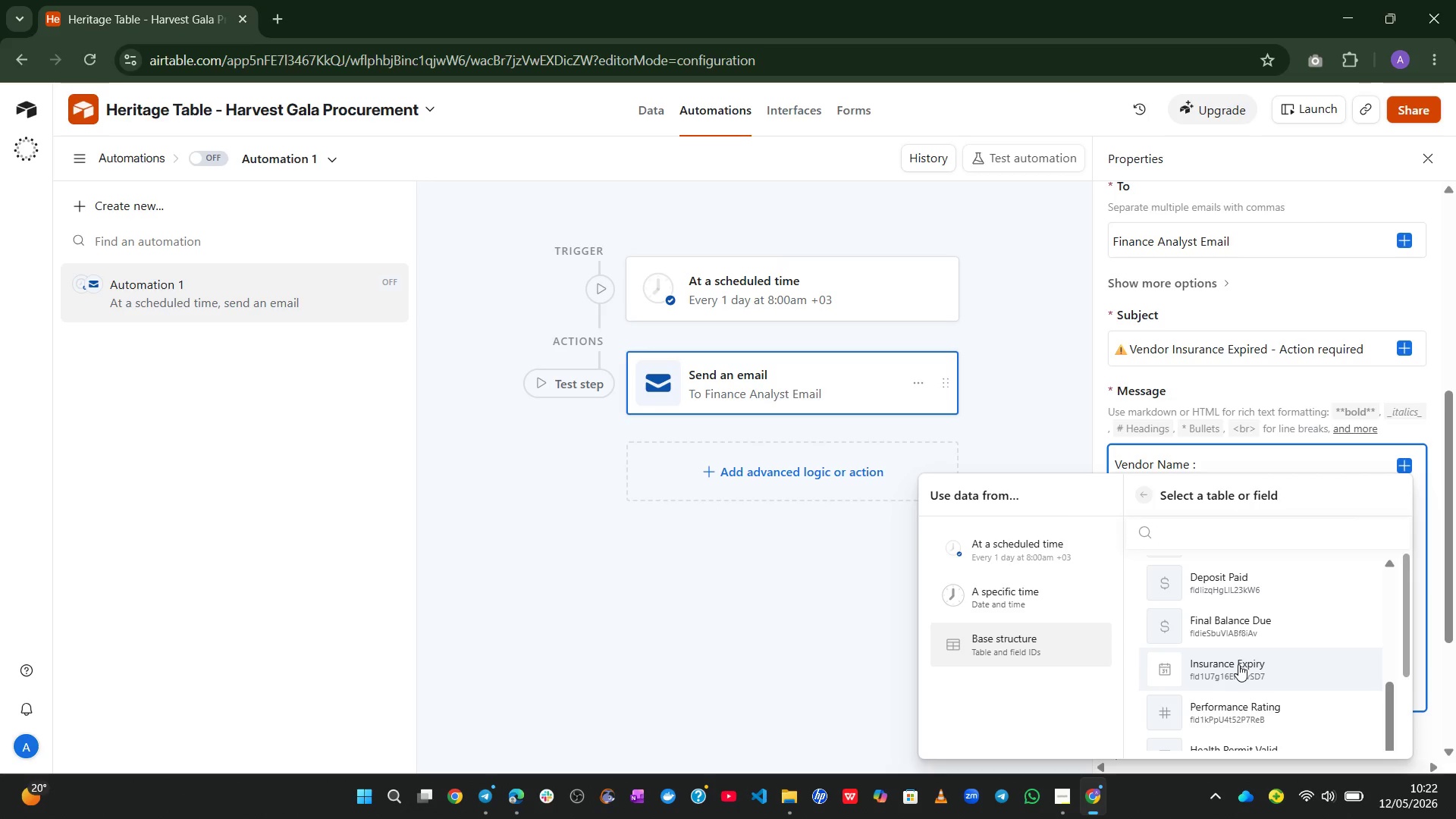 
left_click([1238, 664])
 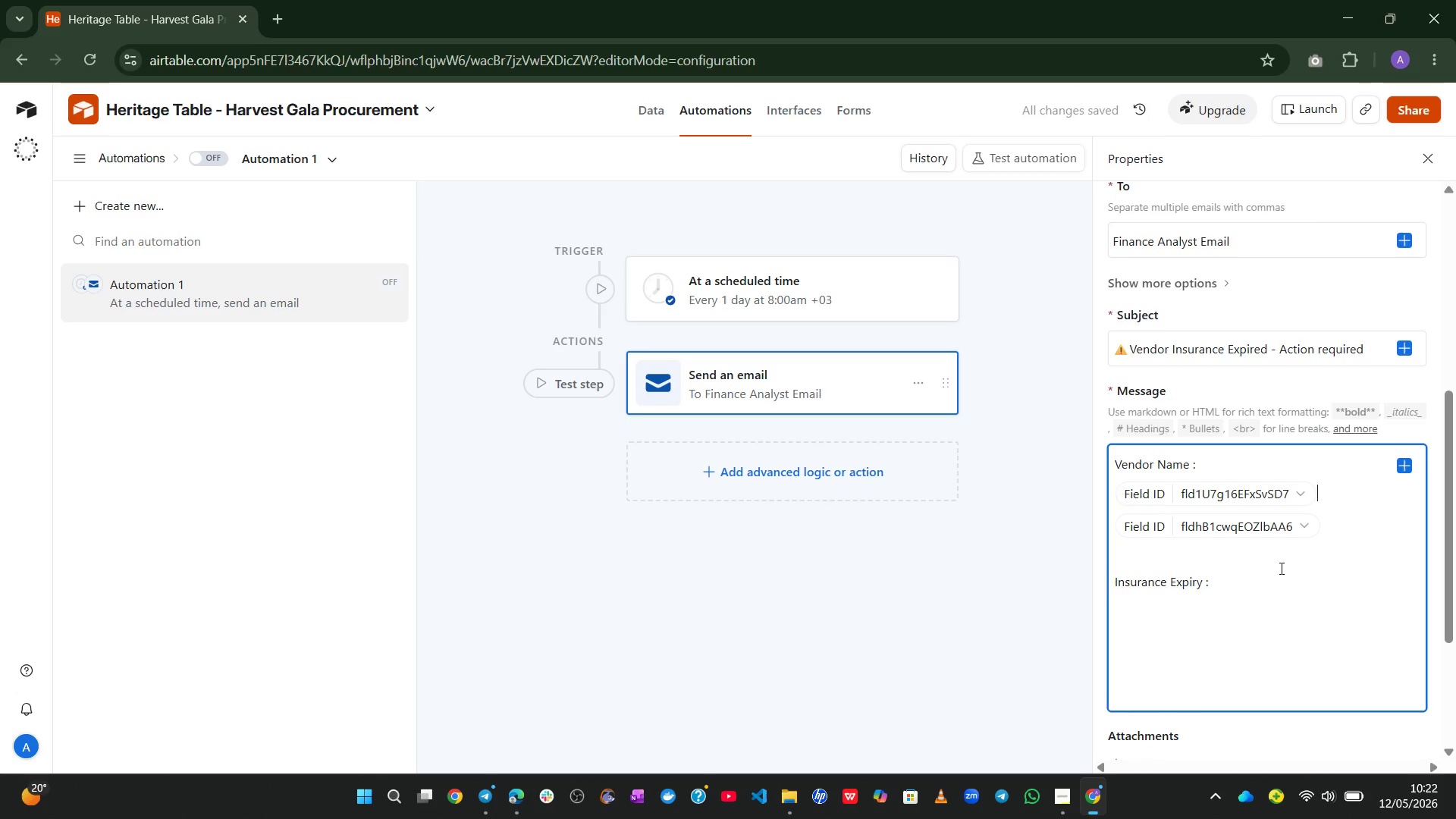 
key(Control+Z)
 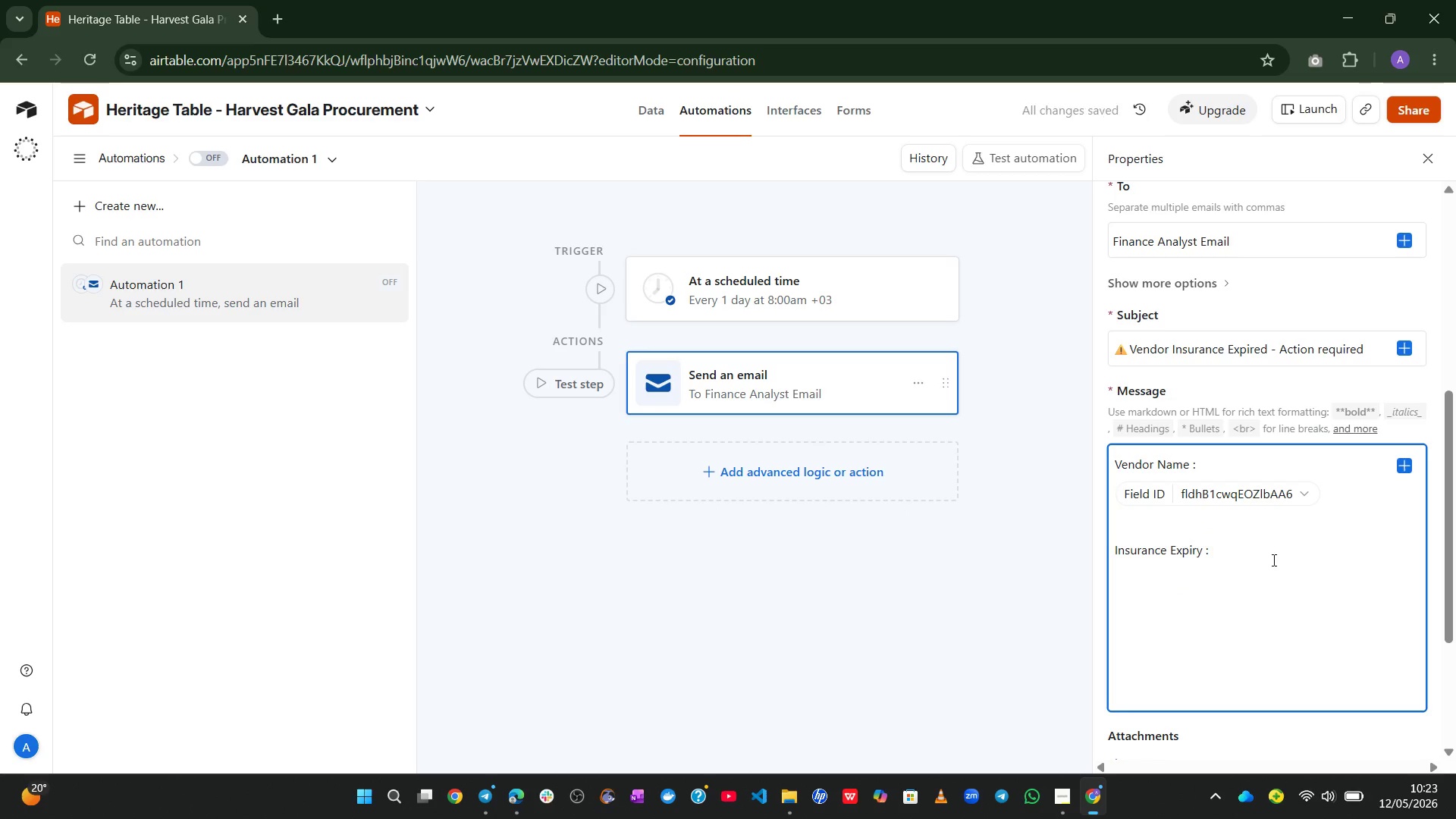 
left_click([1255, 548])
 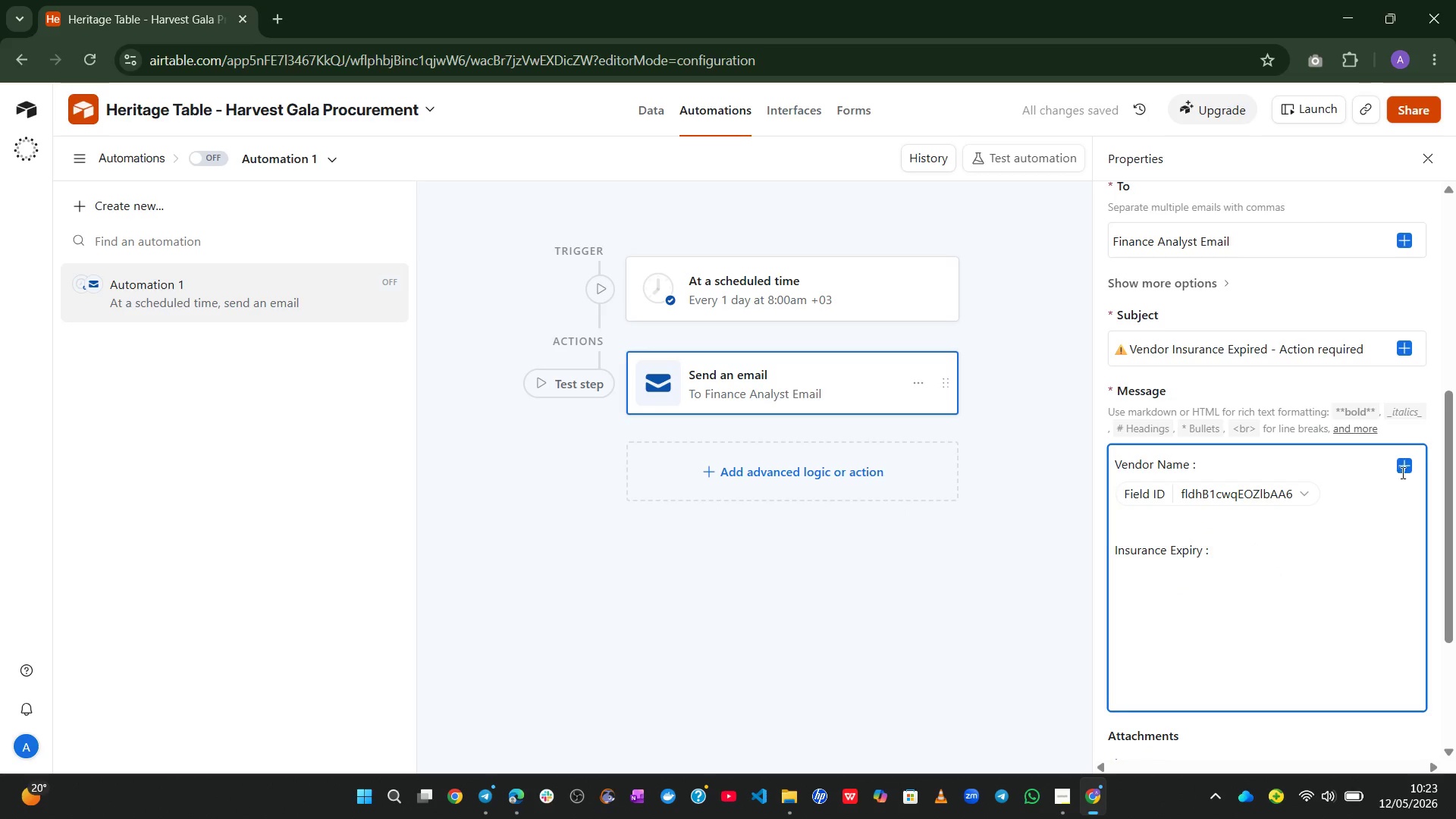 
left_click([1404, 462])
 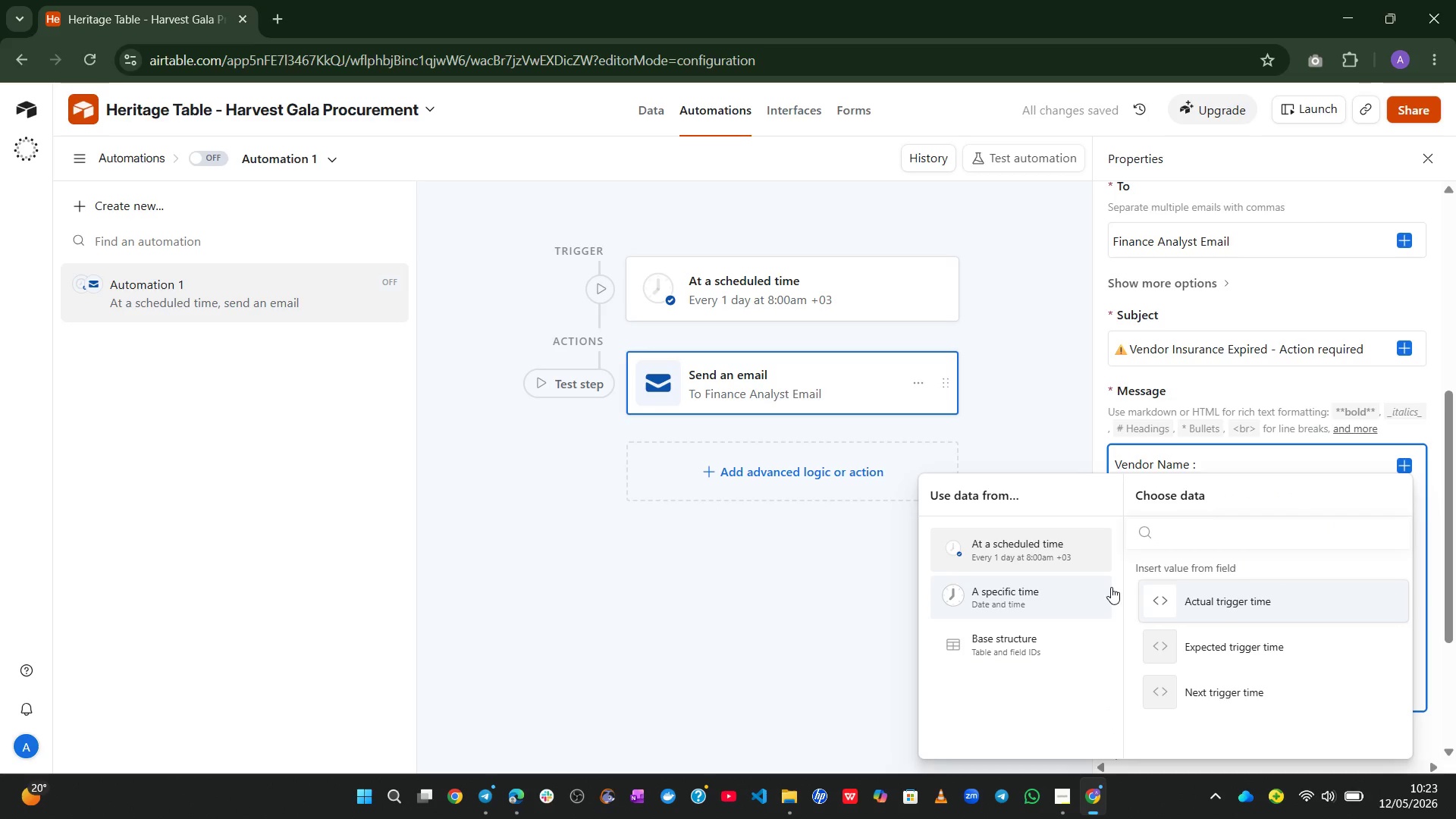 
left_click([1062, 624])
 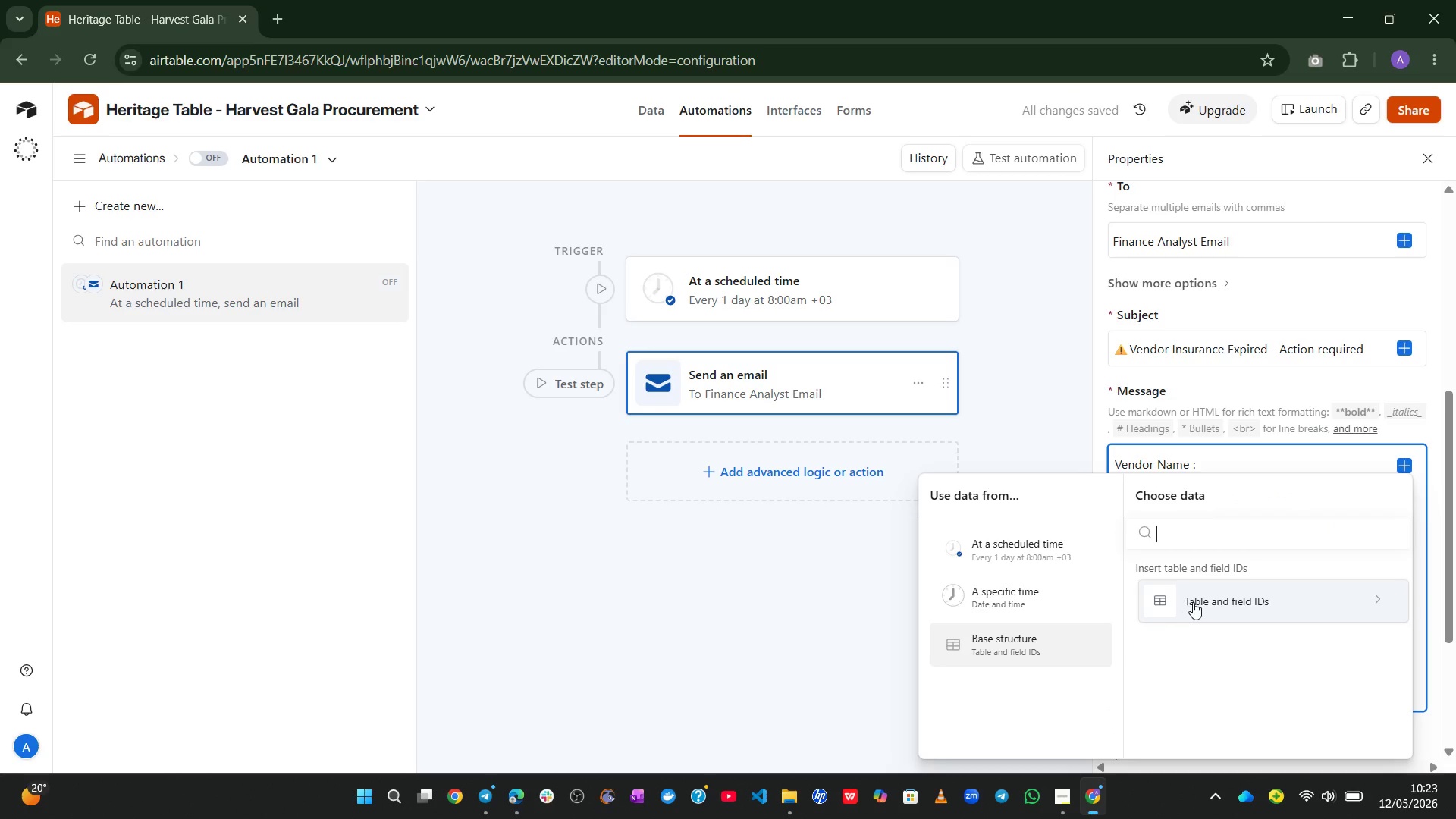 
left_click([1193, 602])
 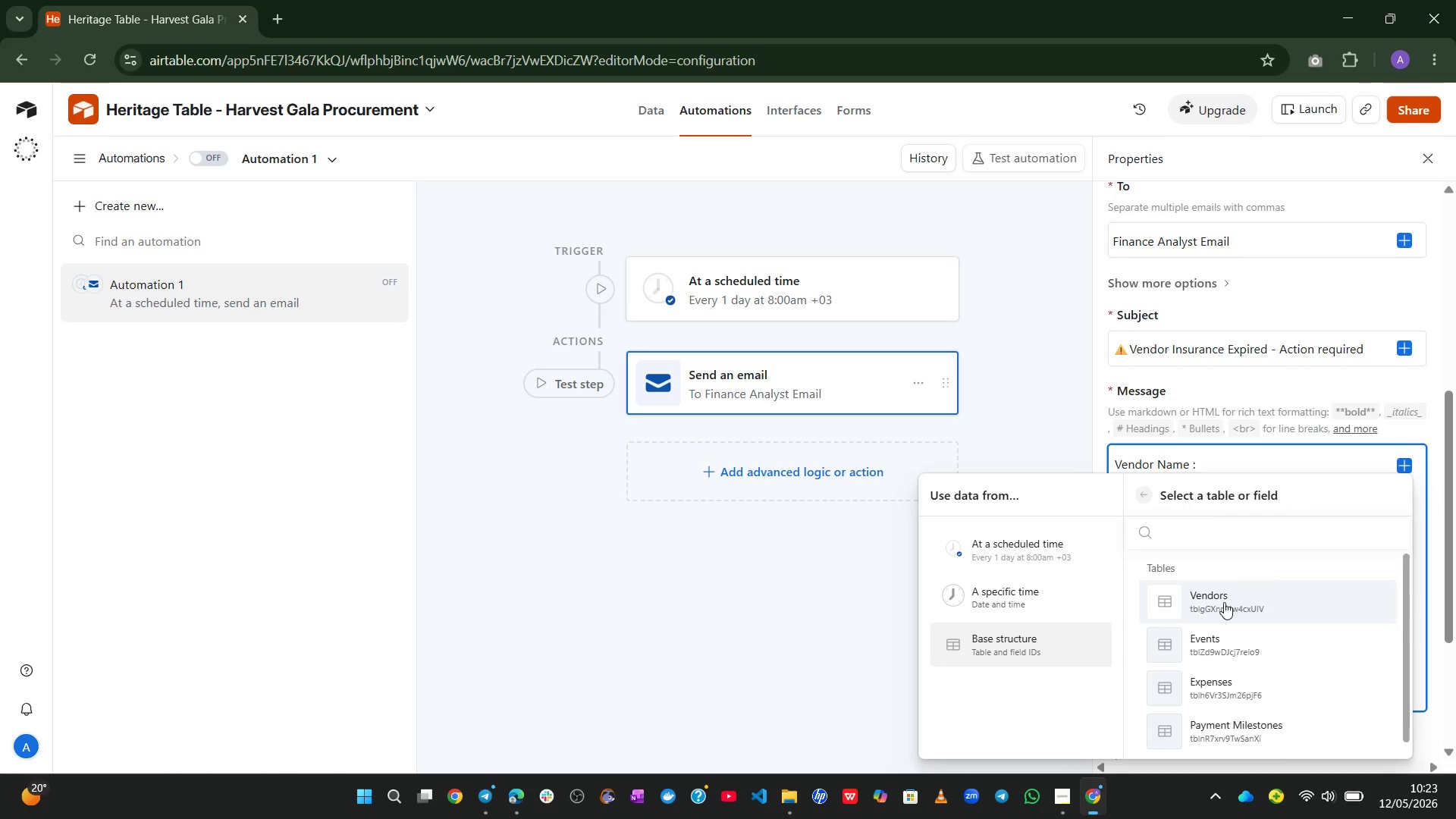 
left_click([1224, 602])
 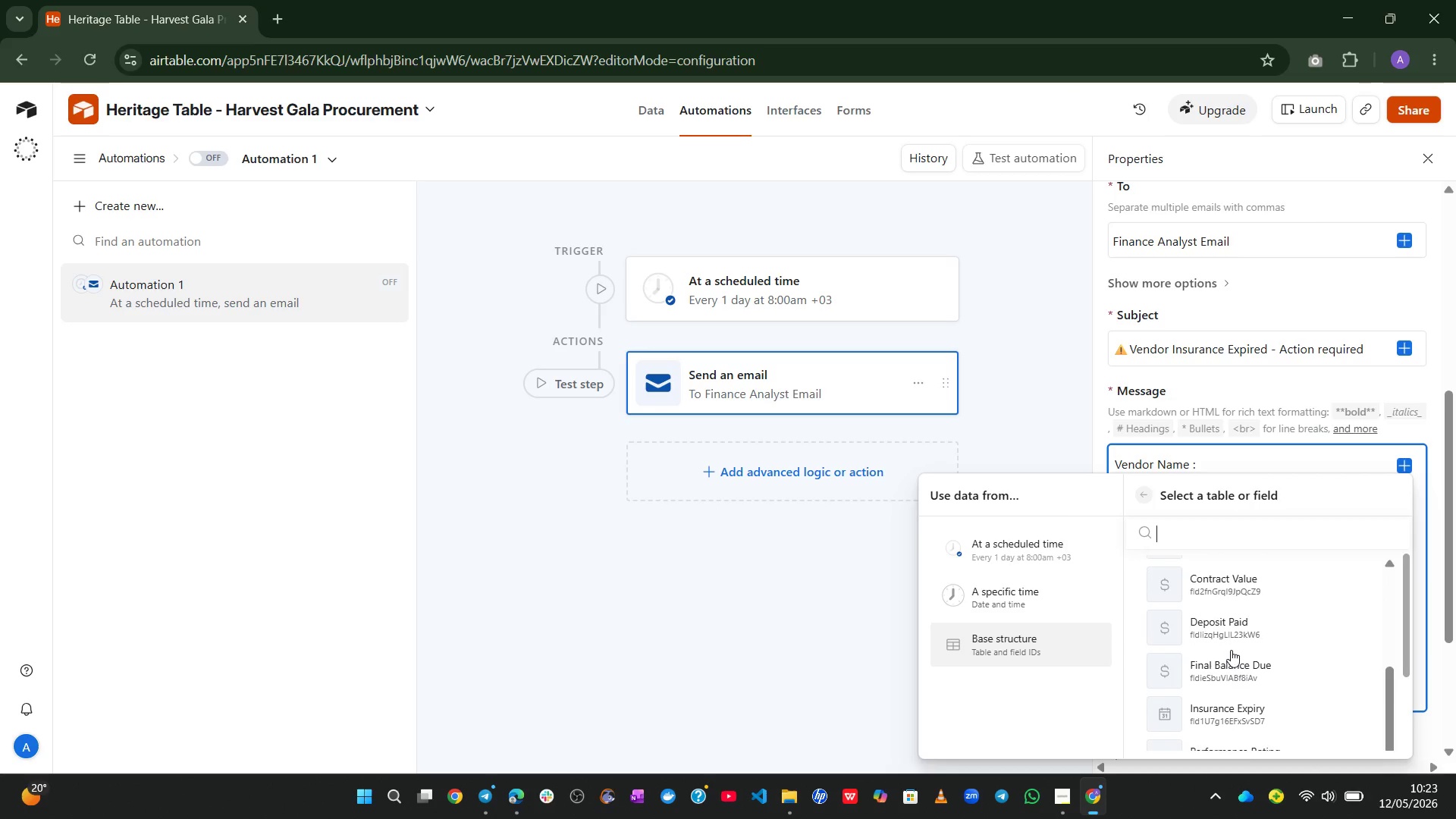 
left_click([1217, 679])
 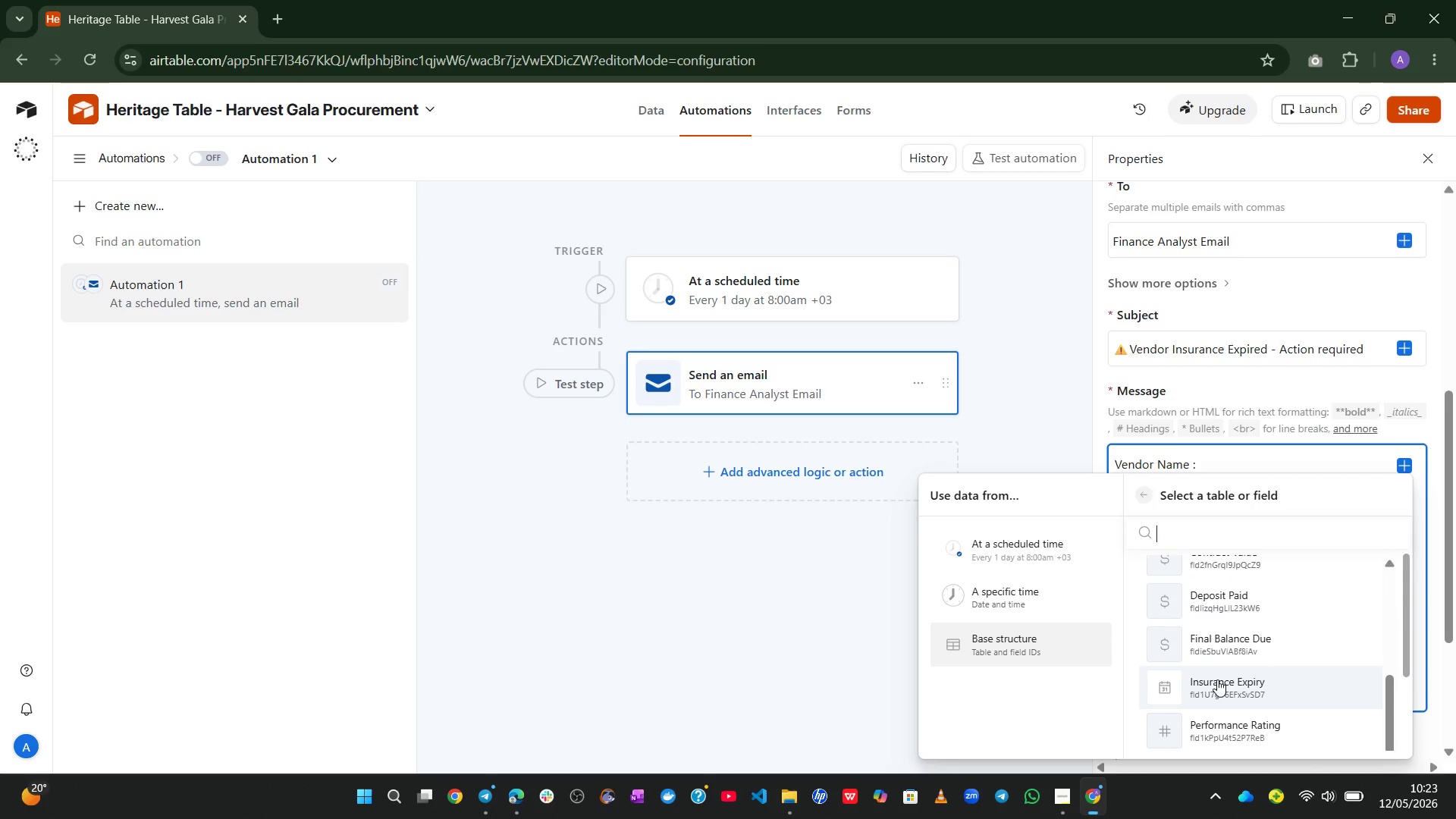 
left_click([1217, 679])
 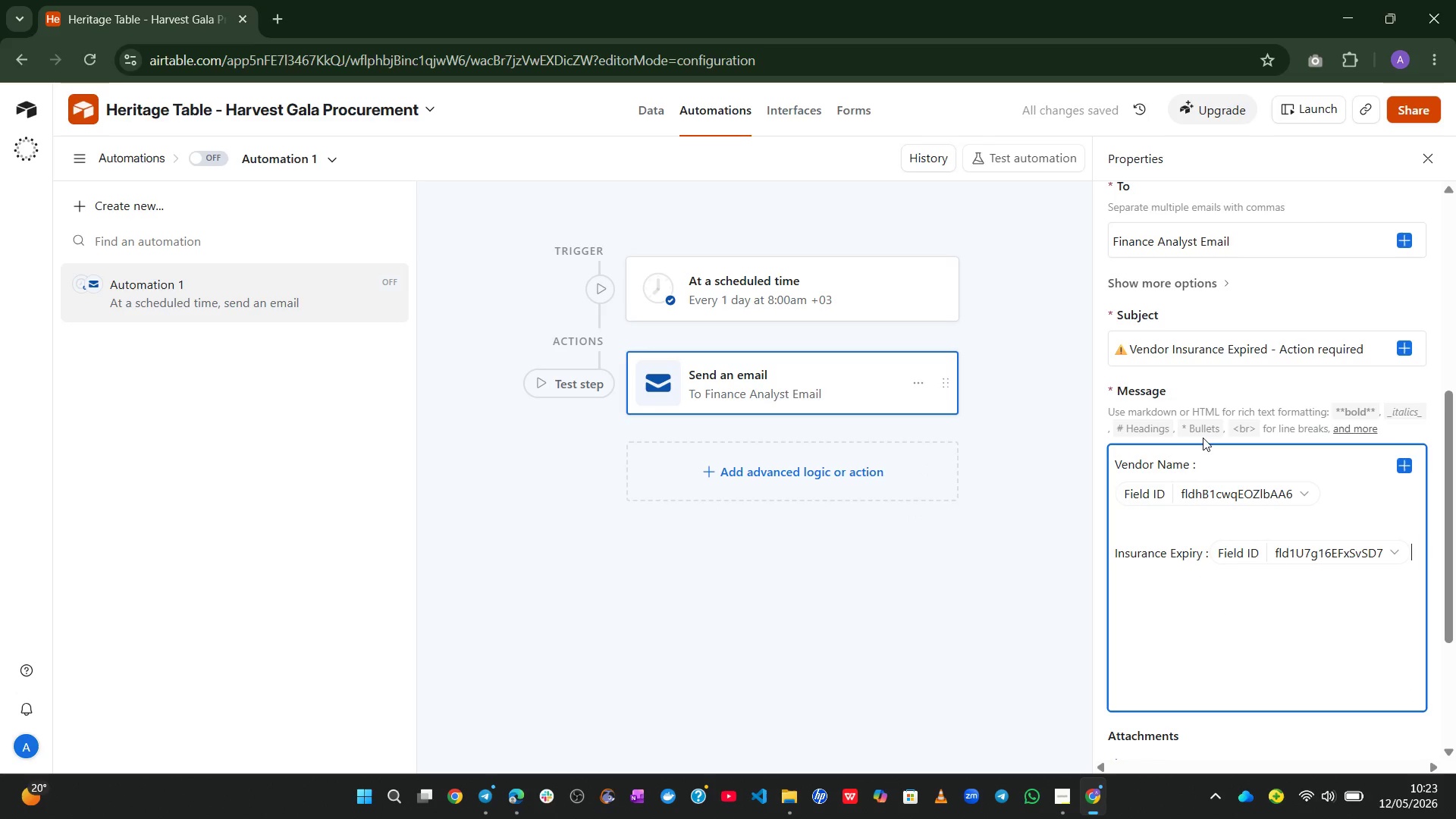 
left_click([1223, 389])
 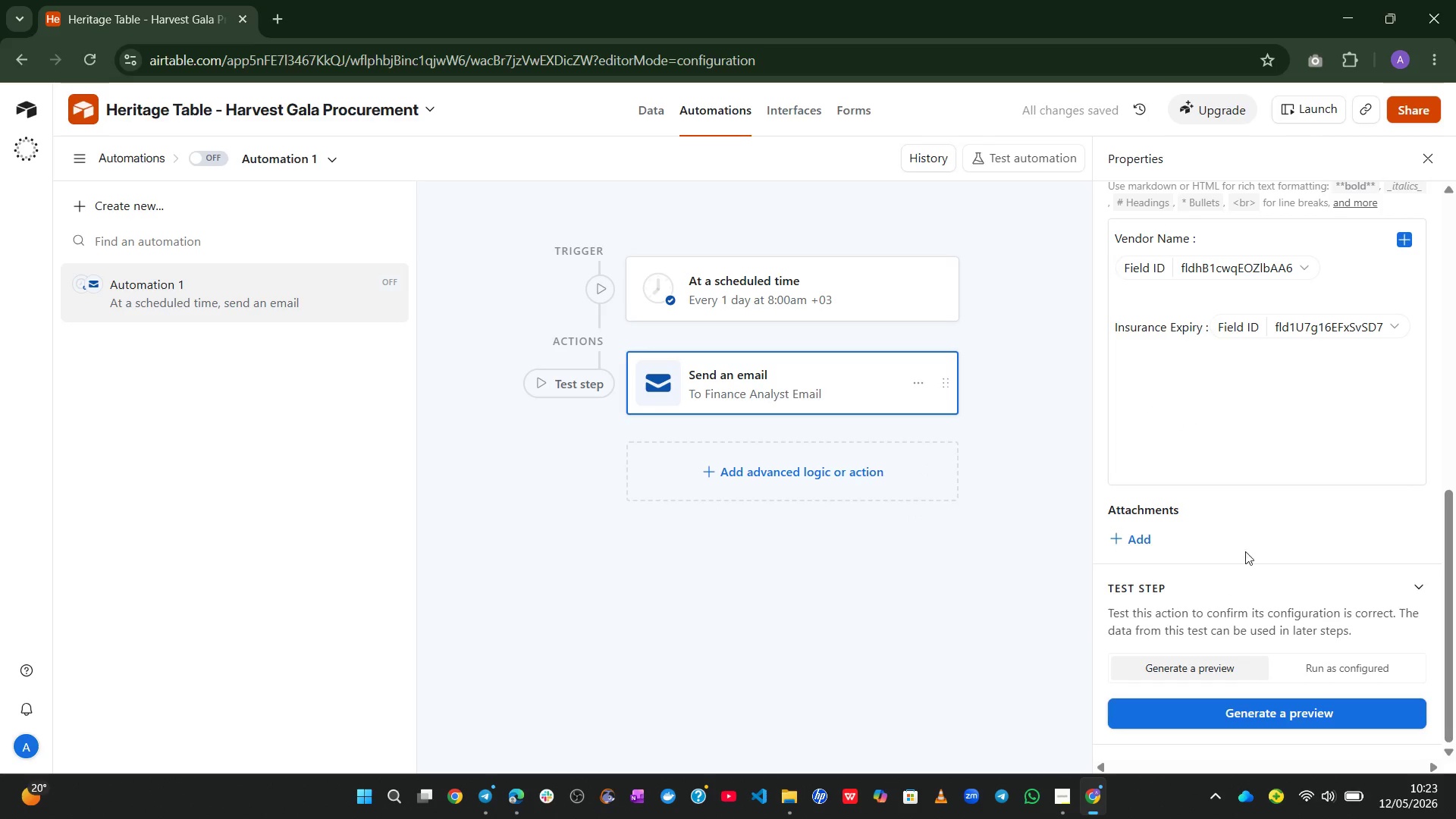 
left_click([1267, 519])
 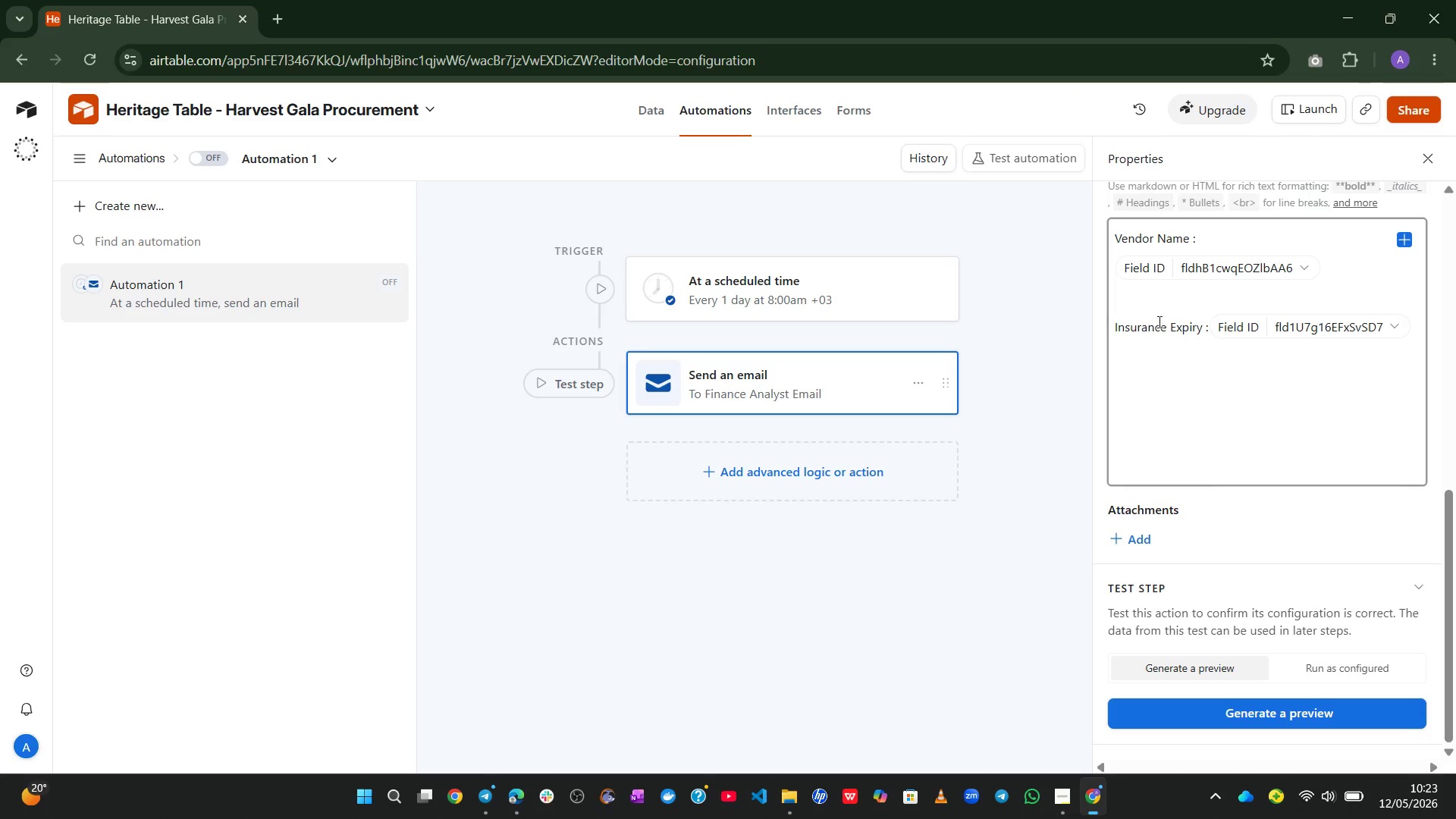 
left_click([1147, 300])
 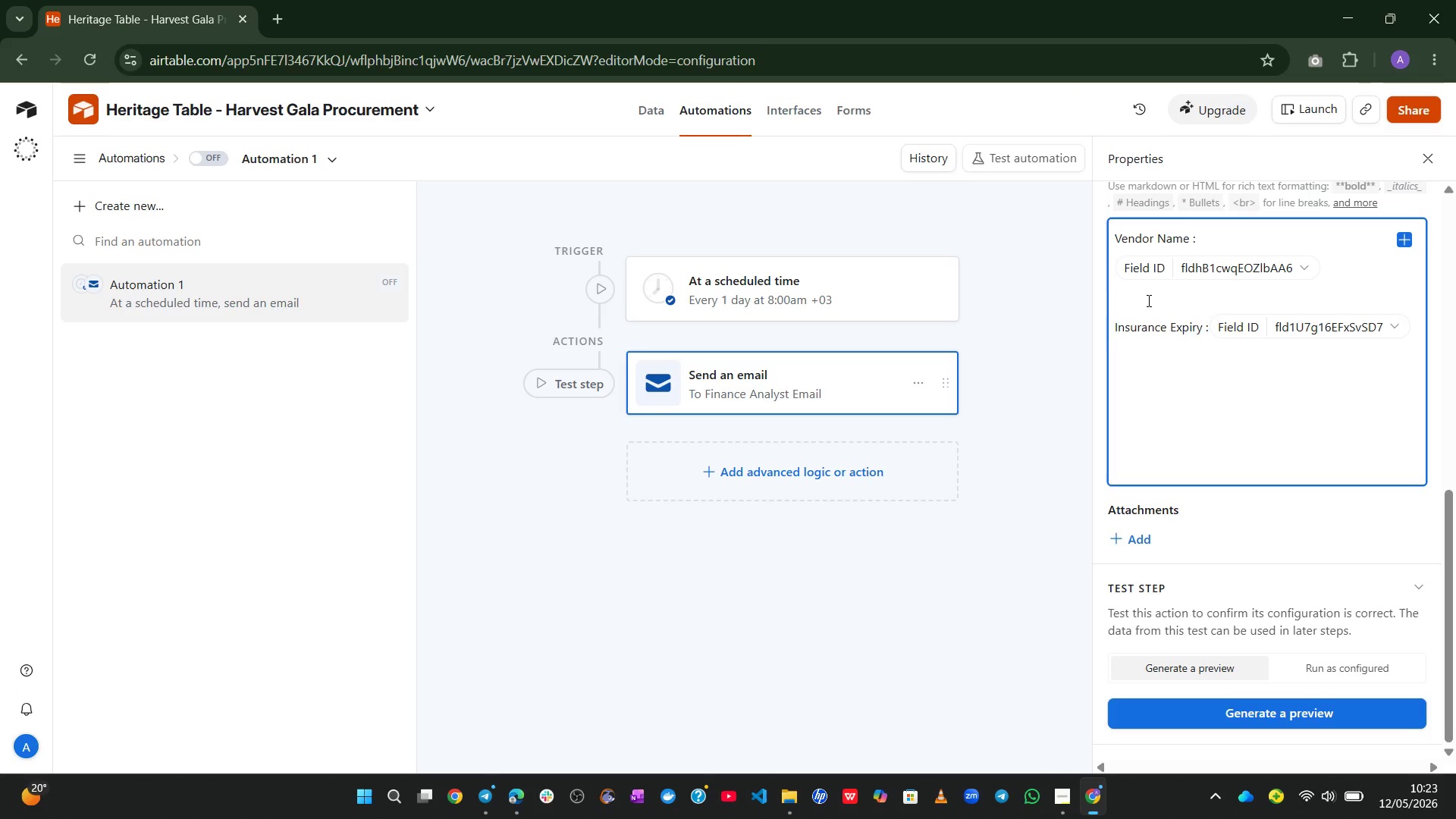 
key(Backspace)
 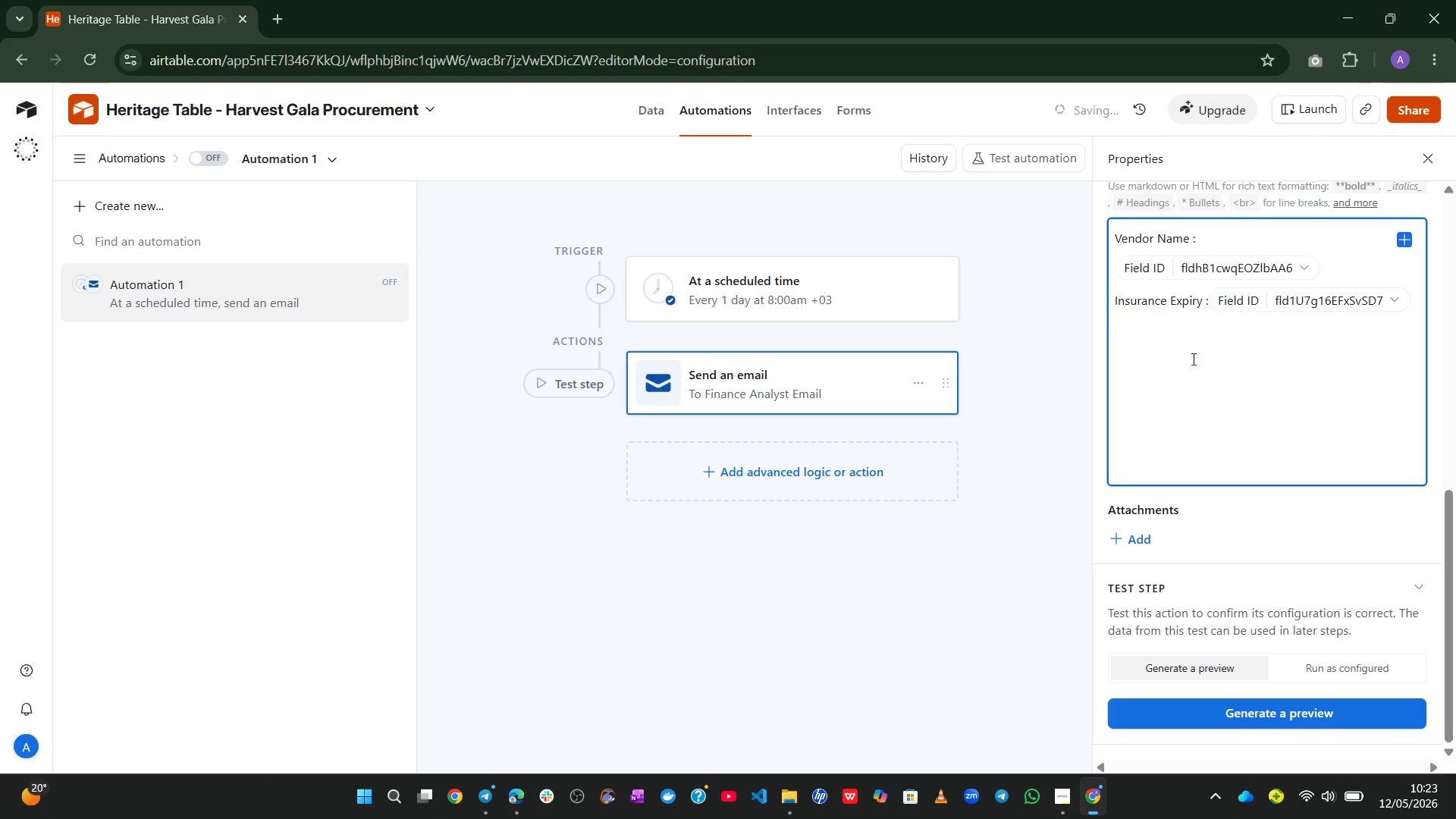 
left_click([1193, 381])
 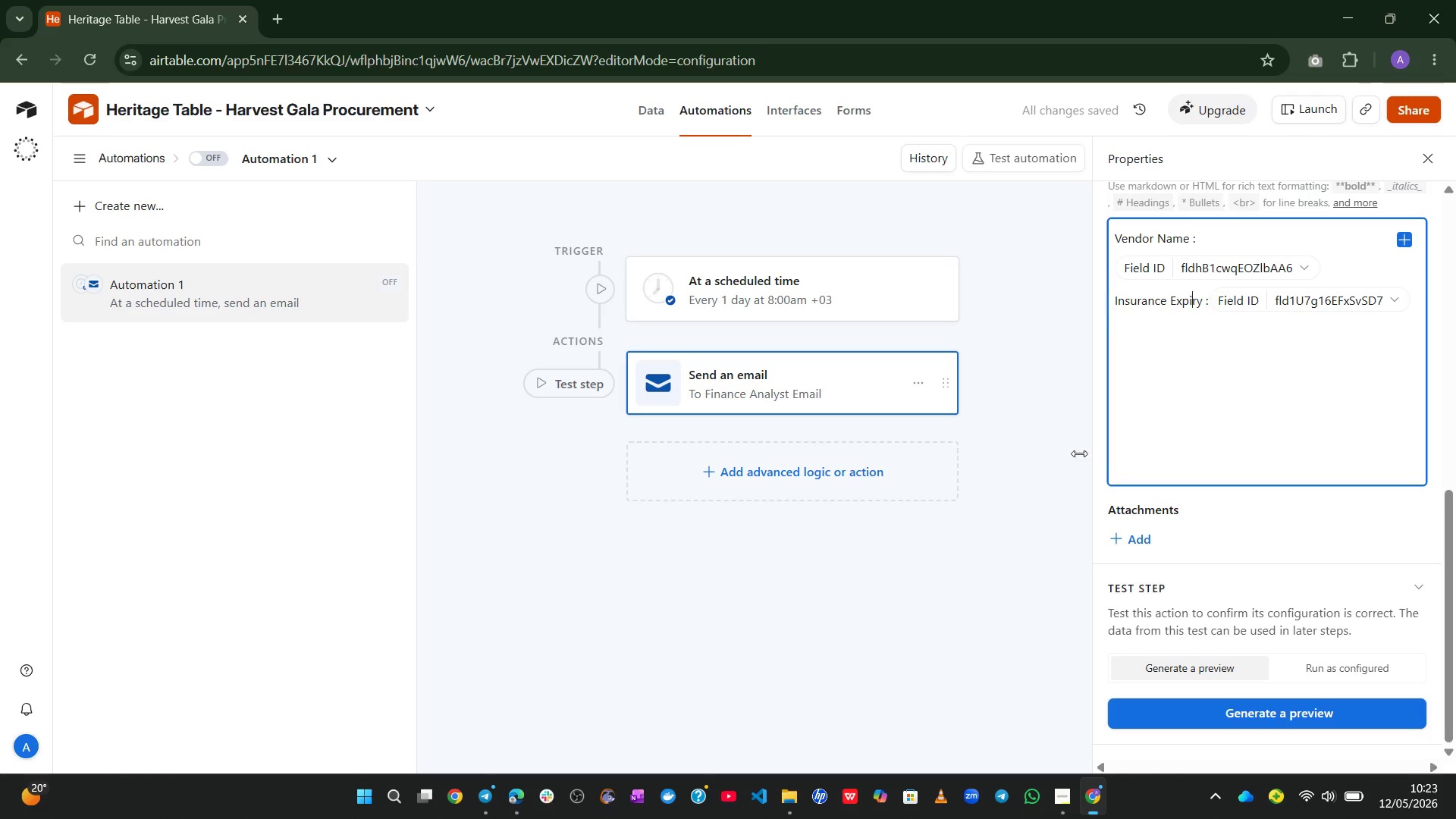 
left_click([1015, 565])
 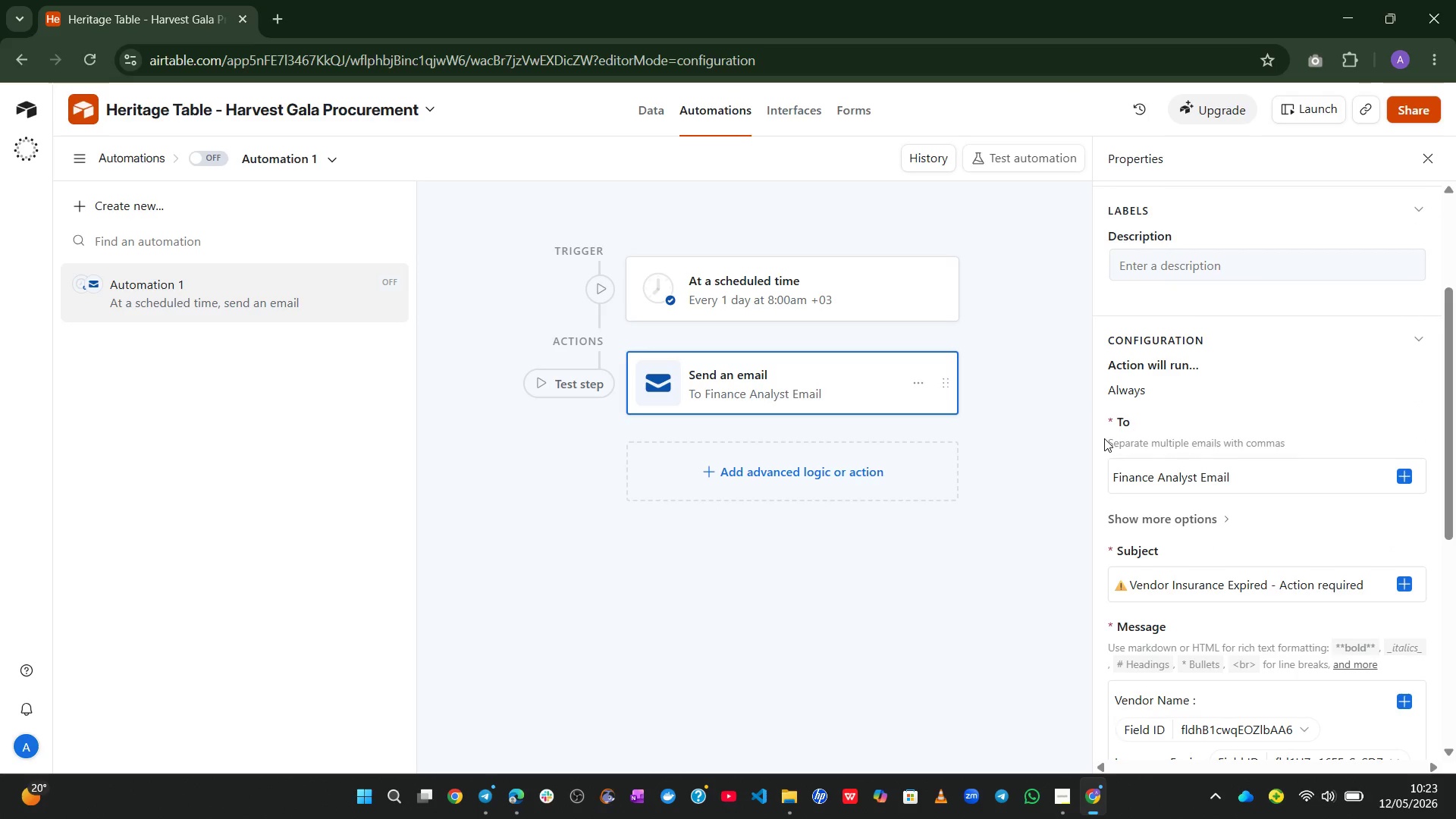 
wait(21.89)
 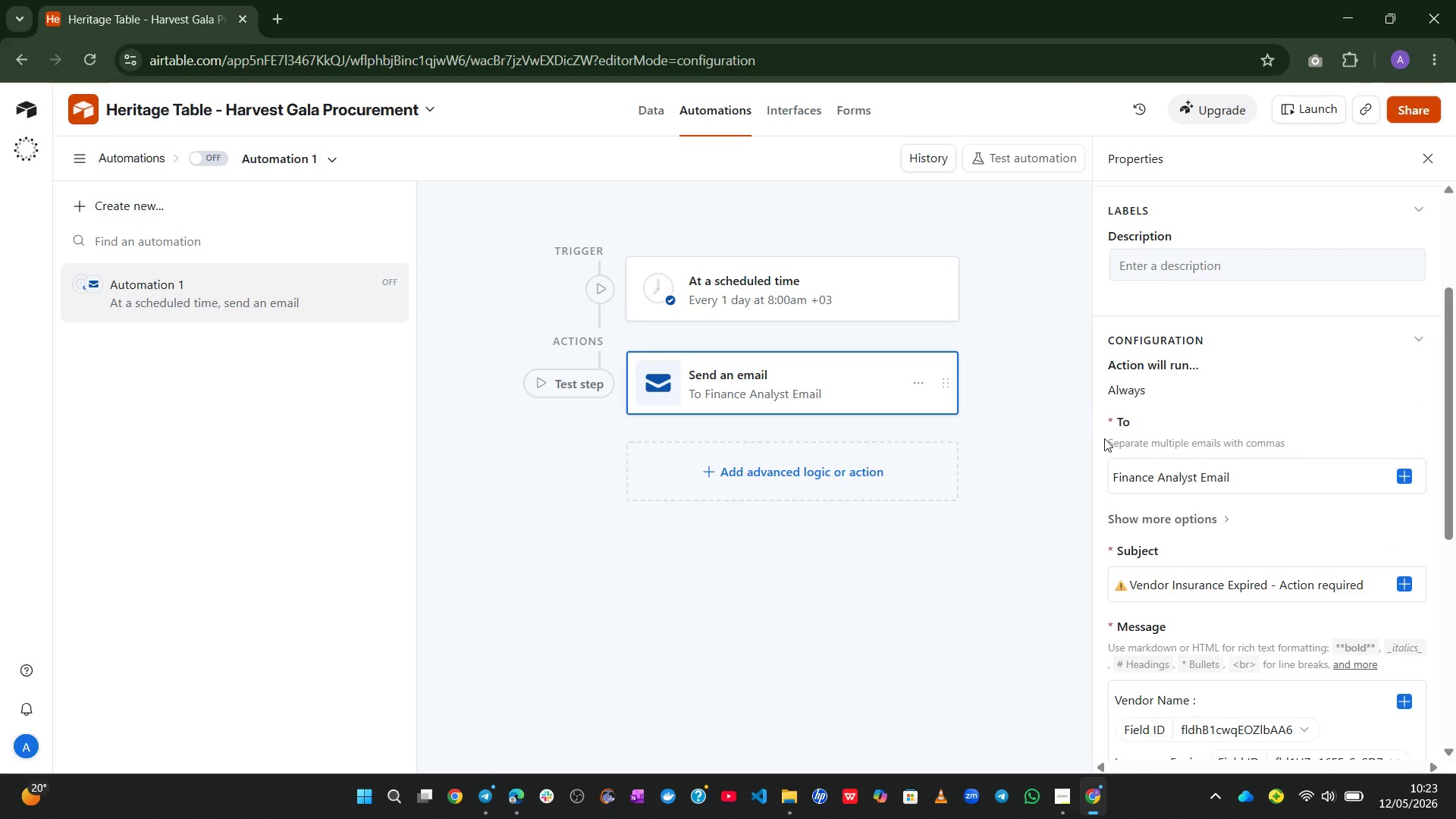 
double_click([304, 148])
 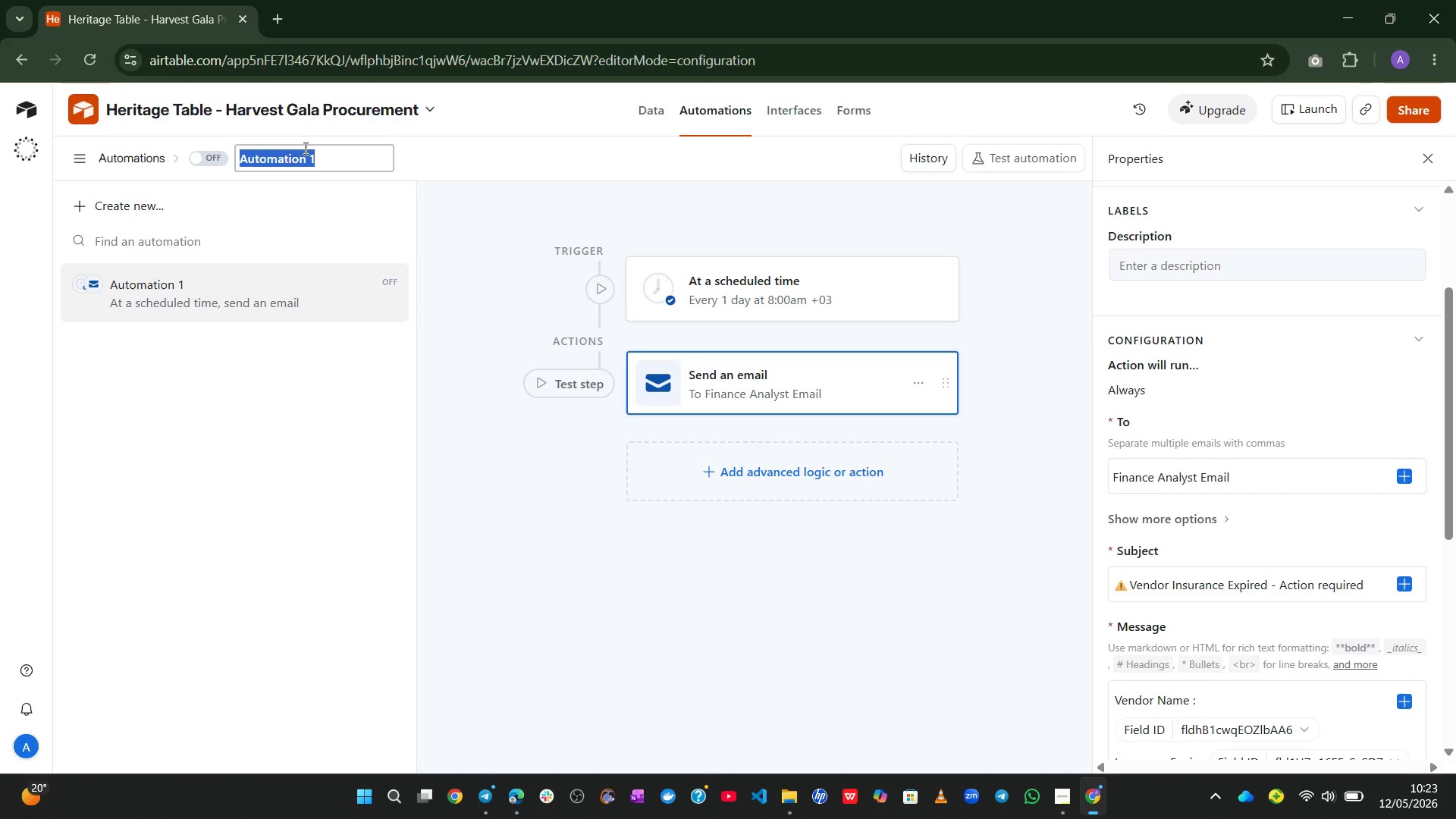 
type(Insurance Expiry Alert)
 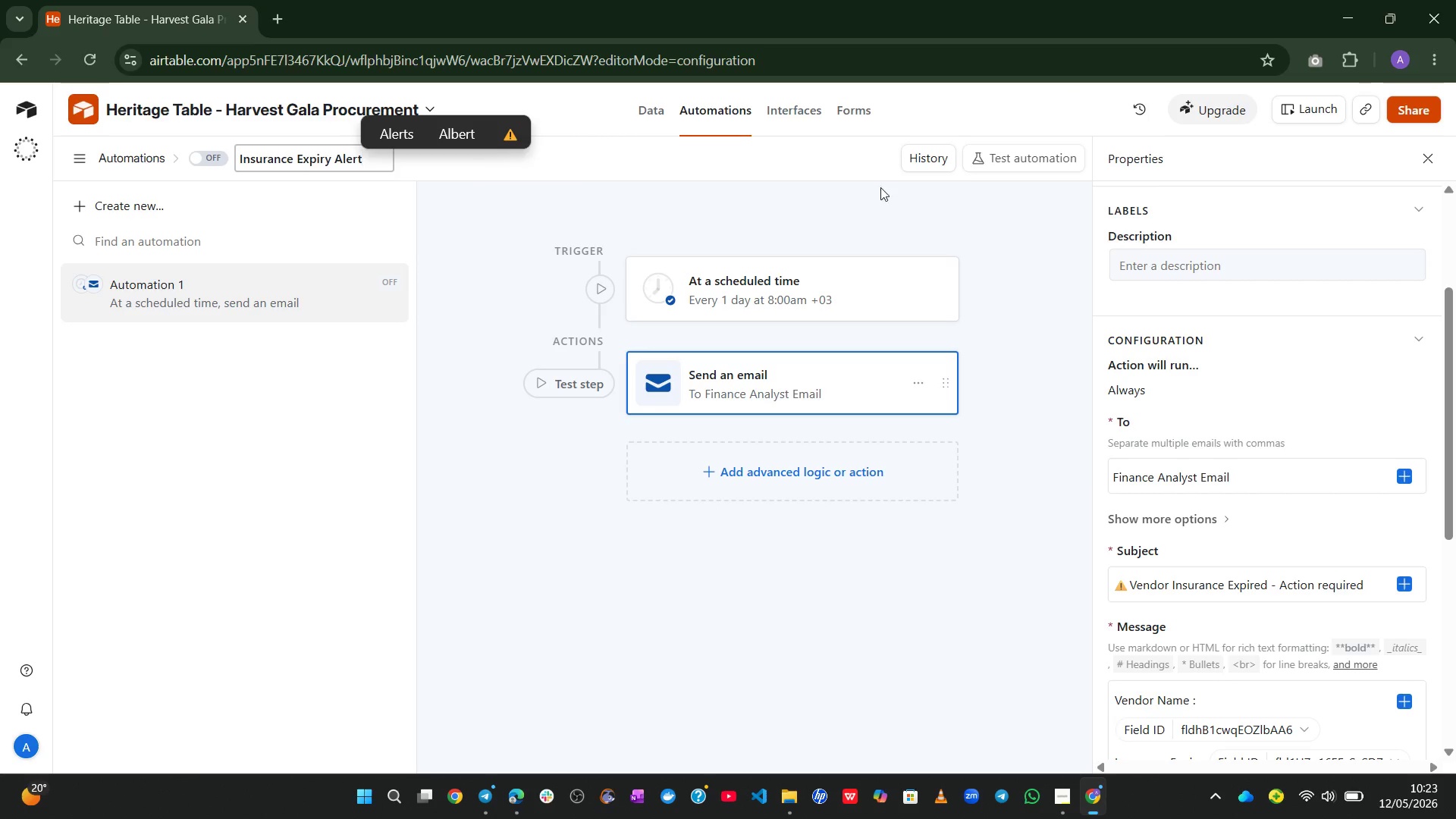 
left_click([1260, 462])
 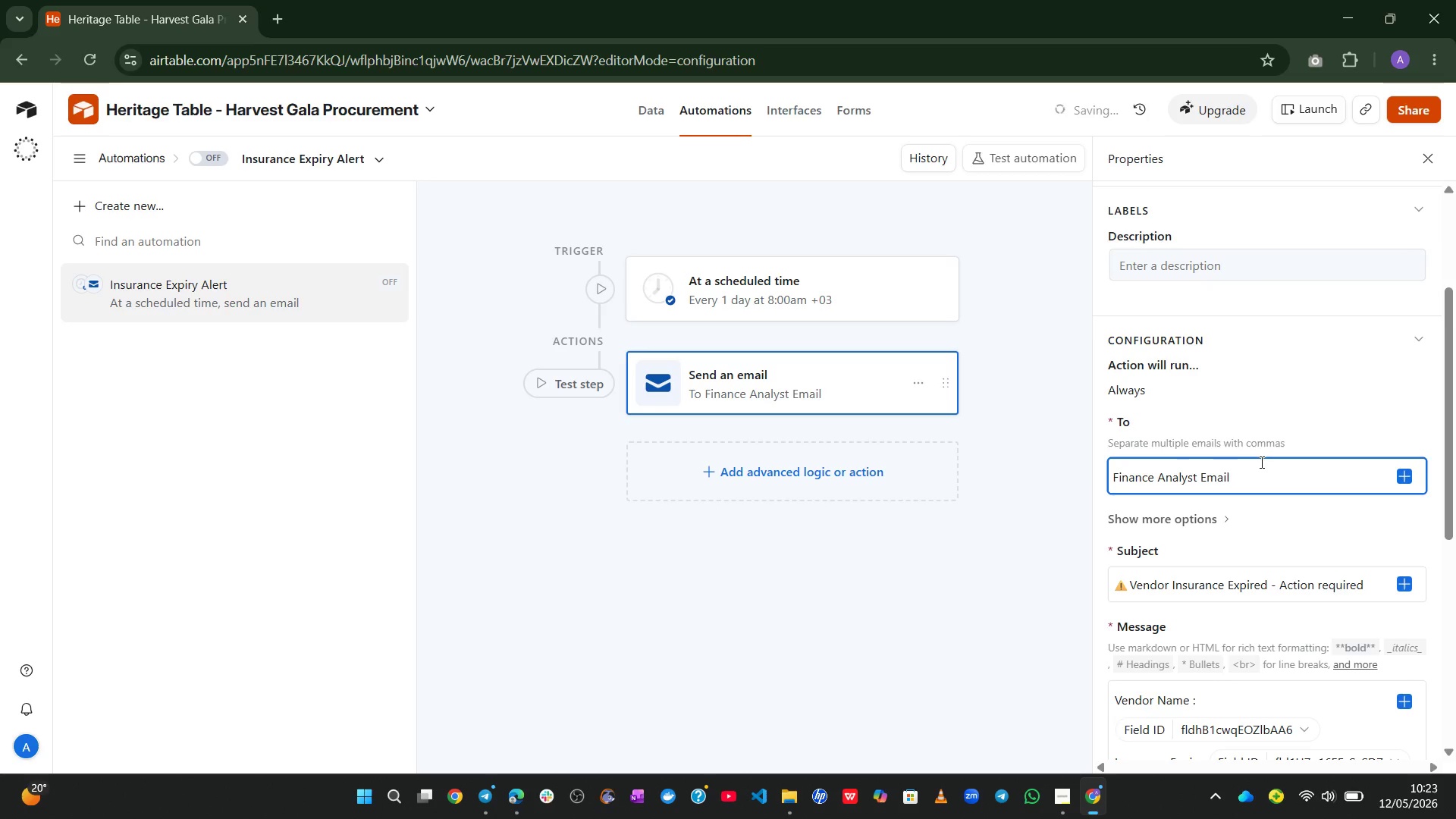 
key(Control+ControlLeft)
 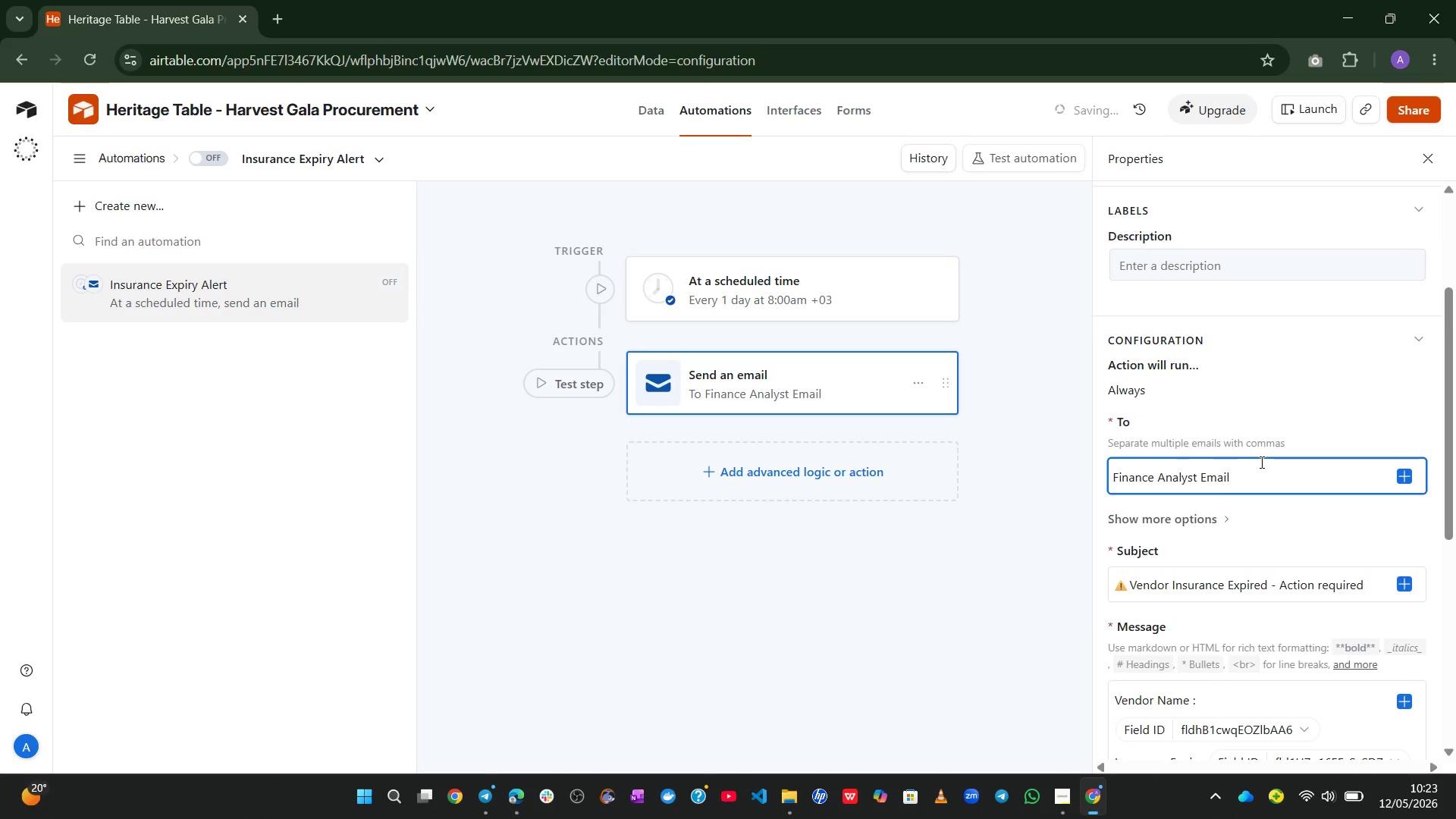 
key(Control+A)
 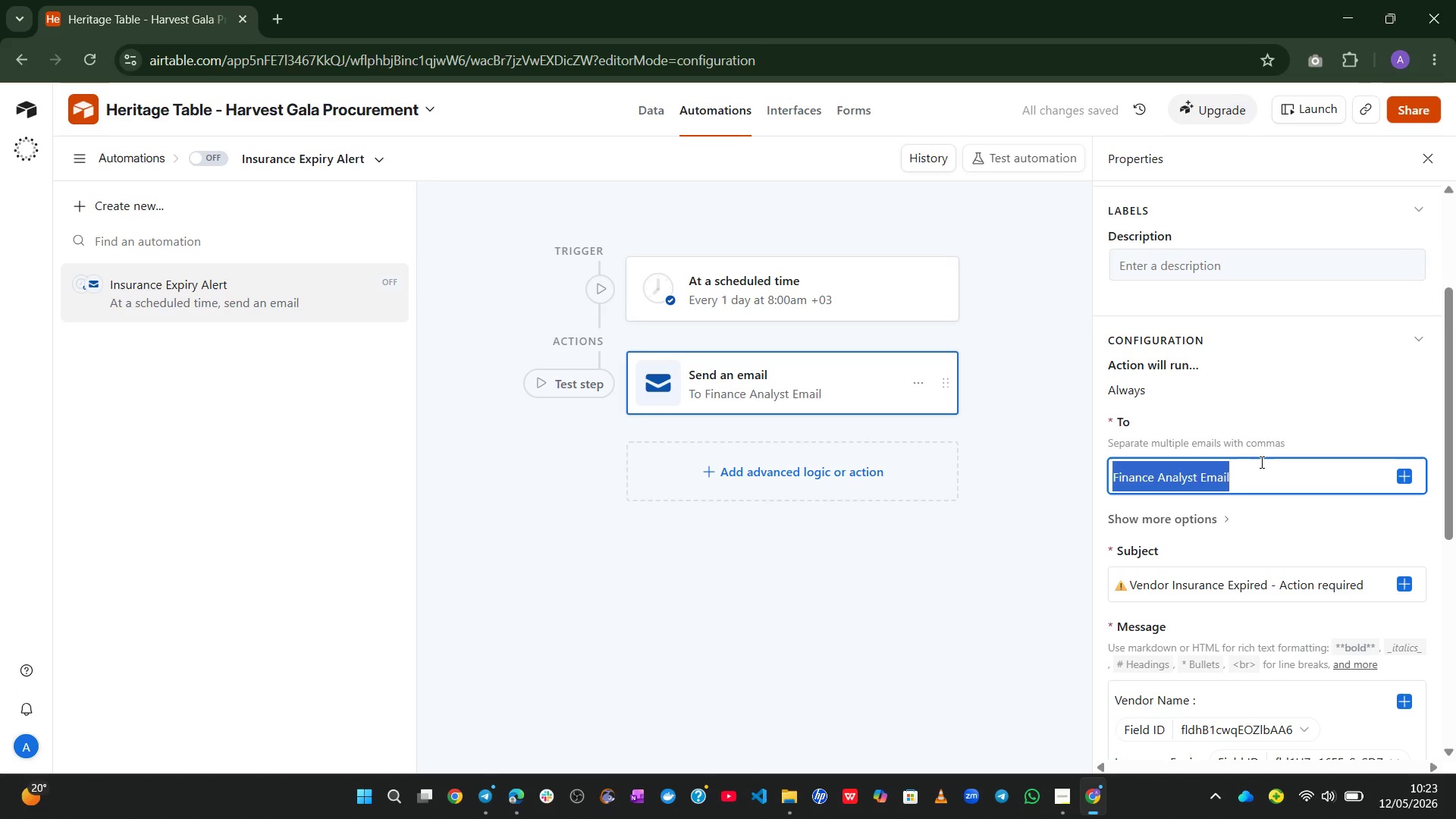 
type(2200abdiman~gmail.com)
 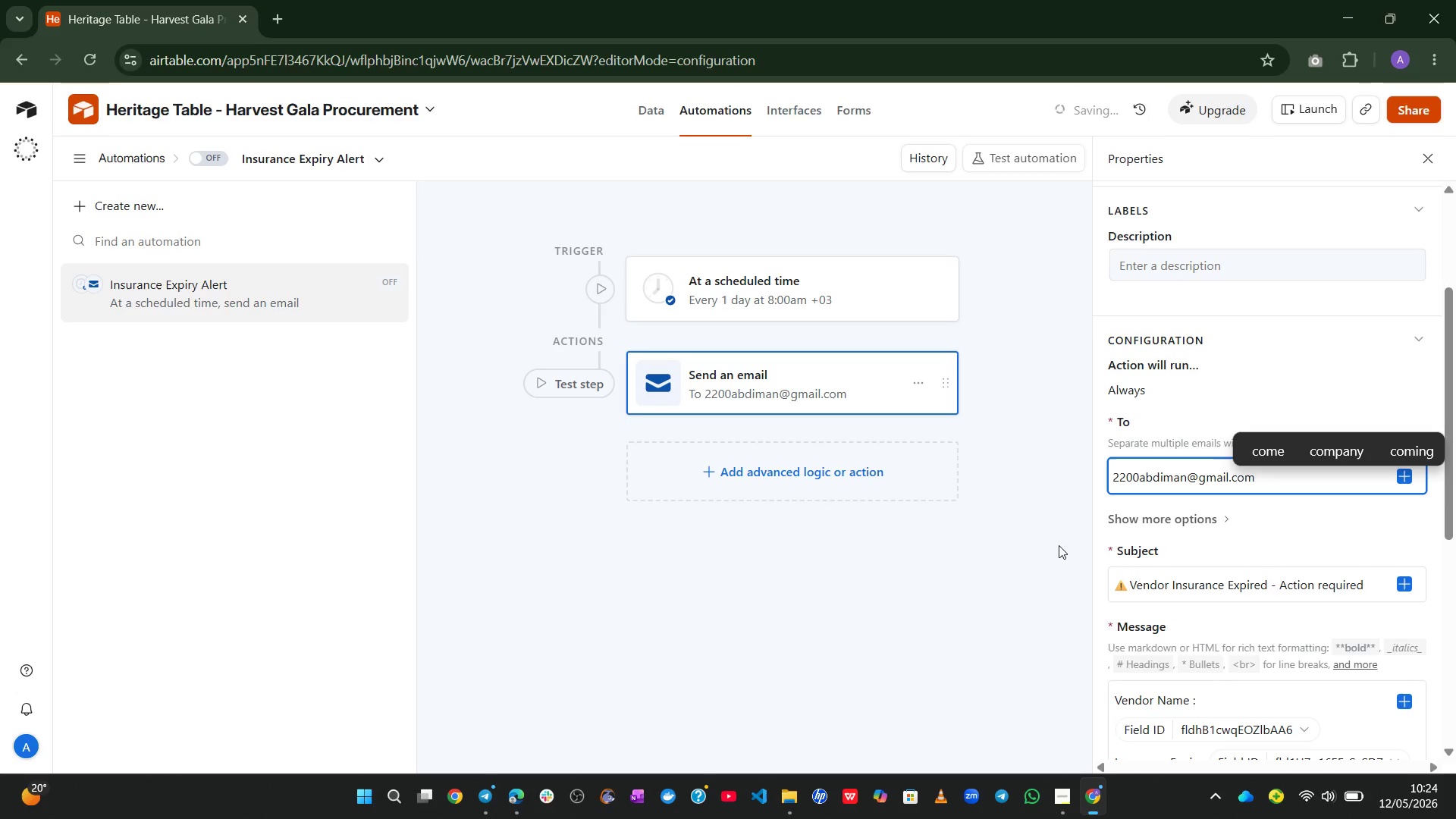 
left_click([1051, 548])
 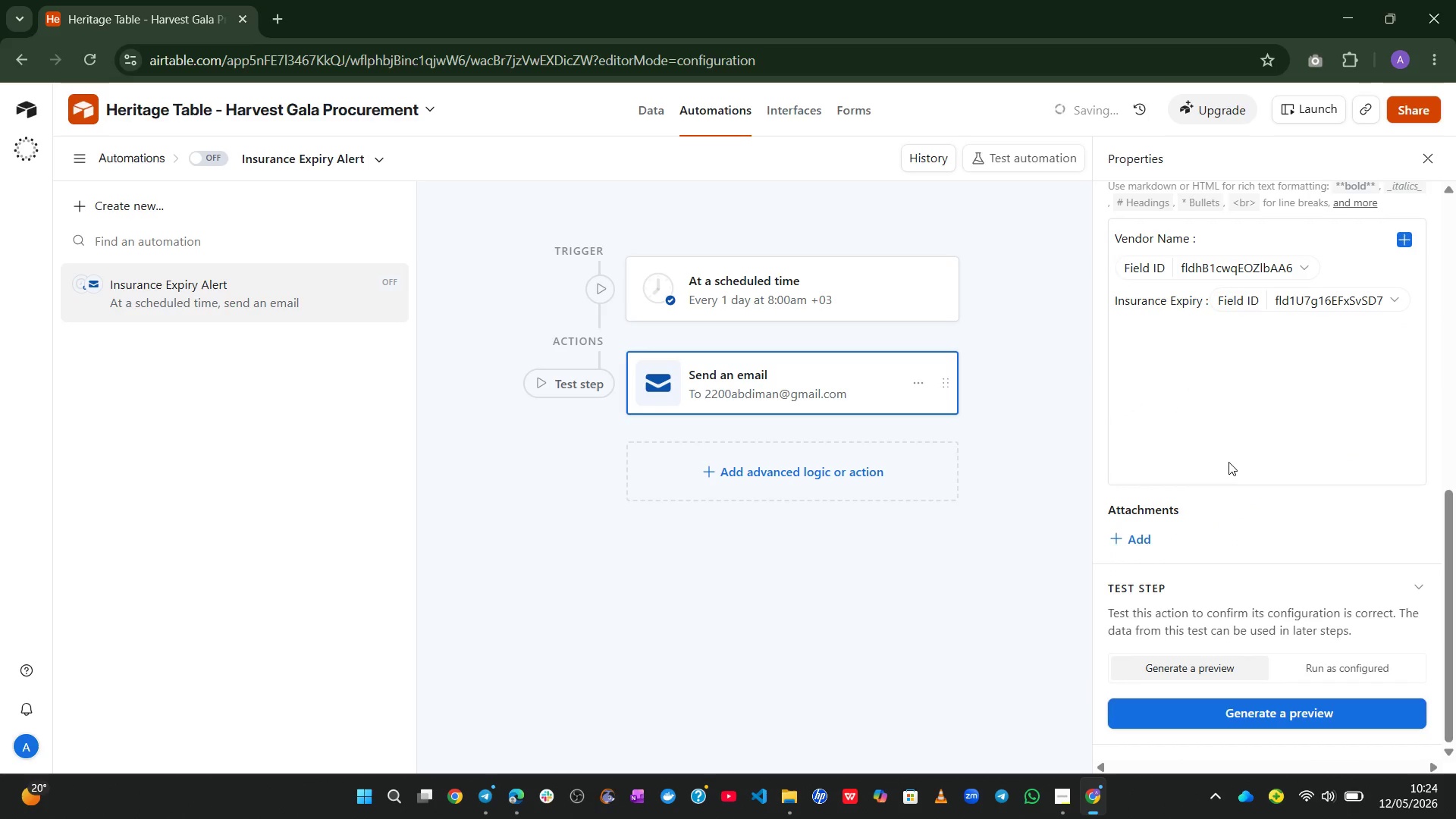 
left_click([1222, 715])
 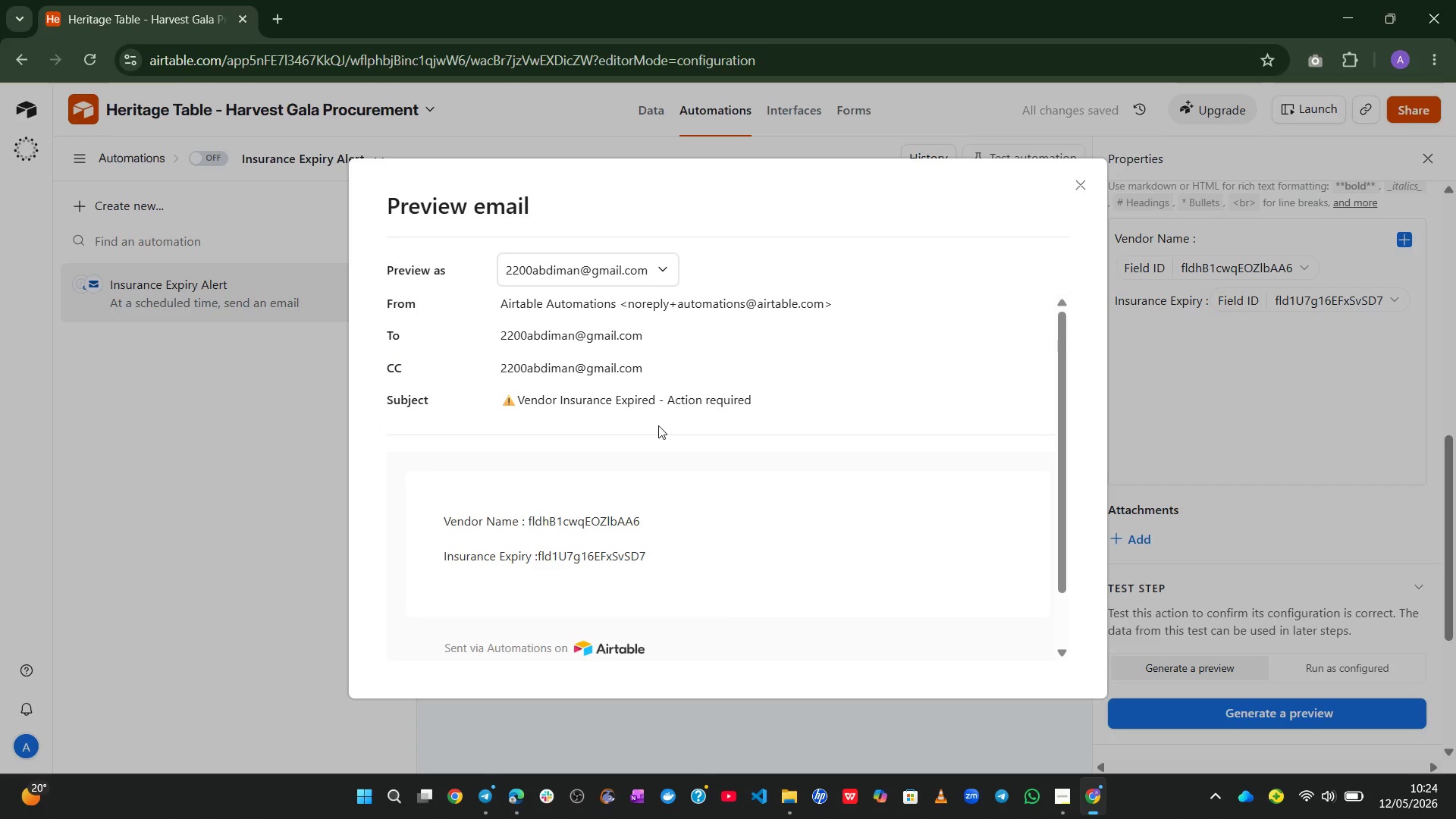 
wait(9.58)
 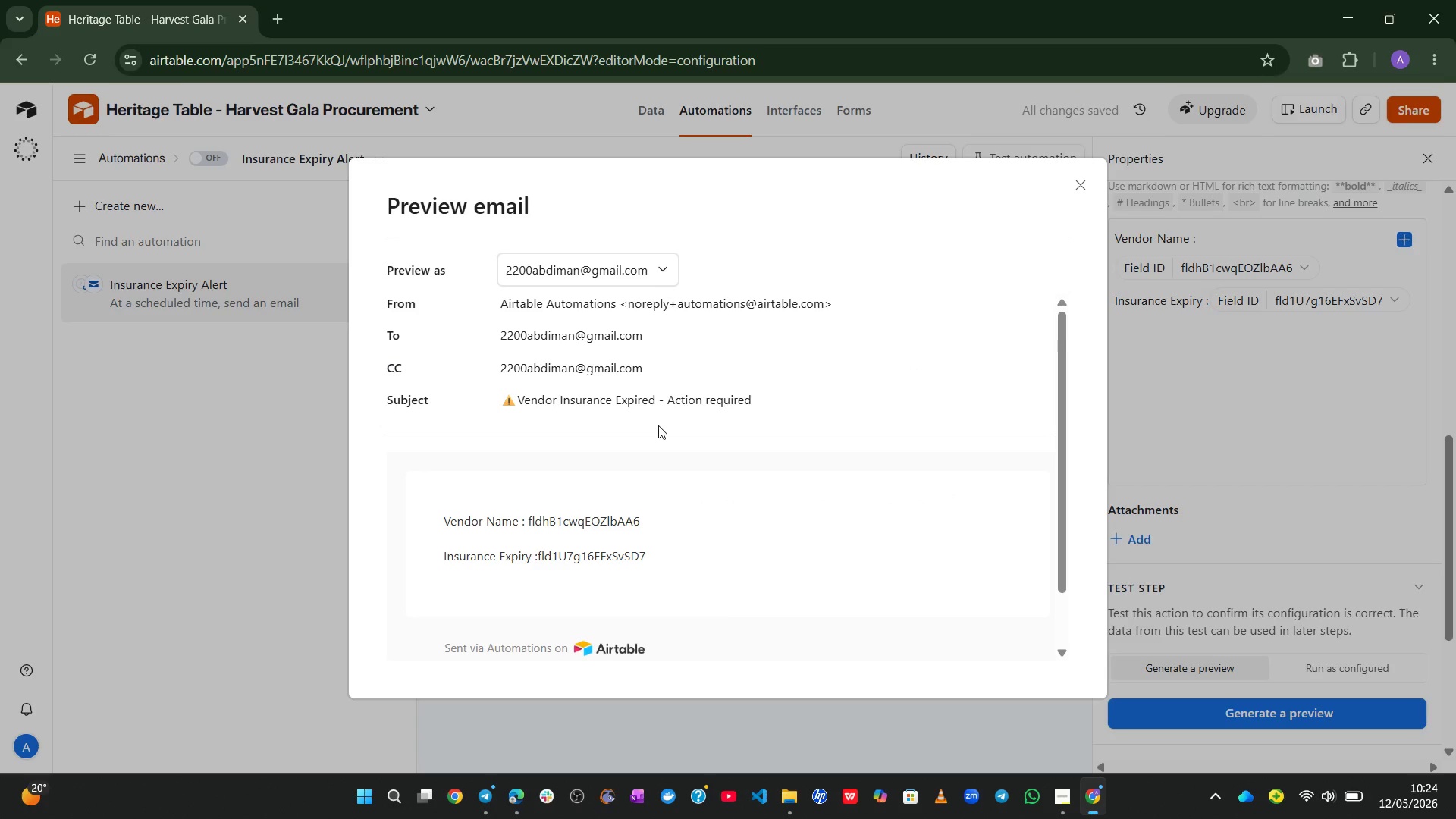 
left_click([1076, 177])
 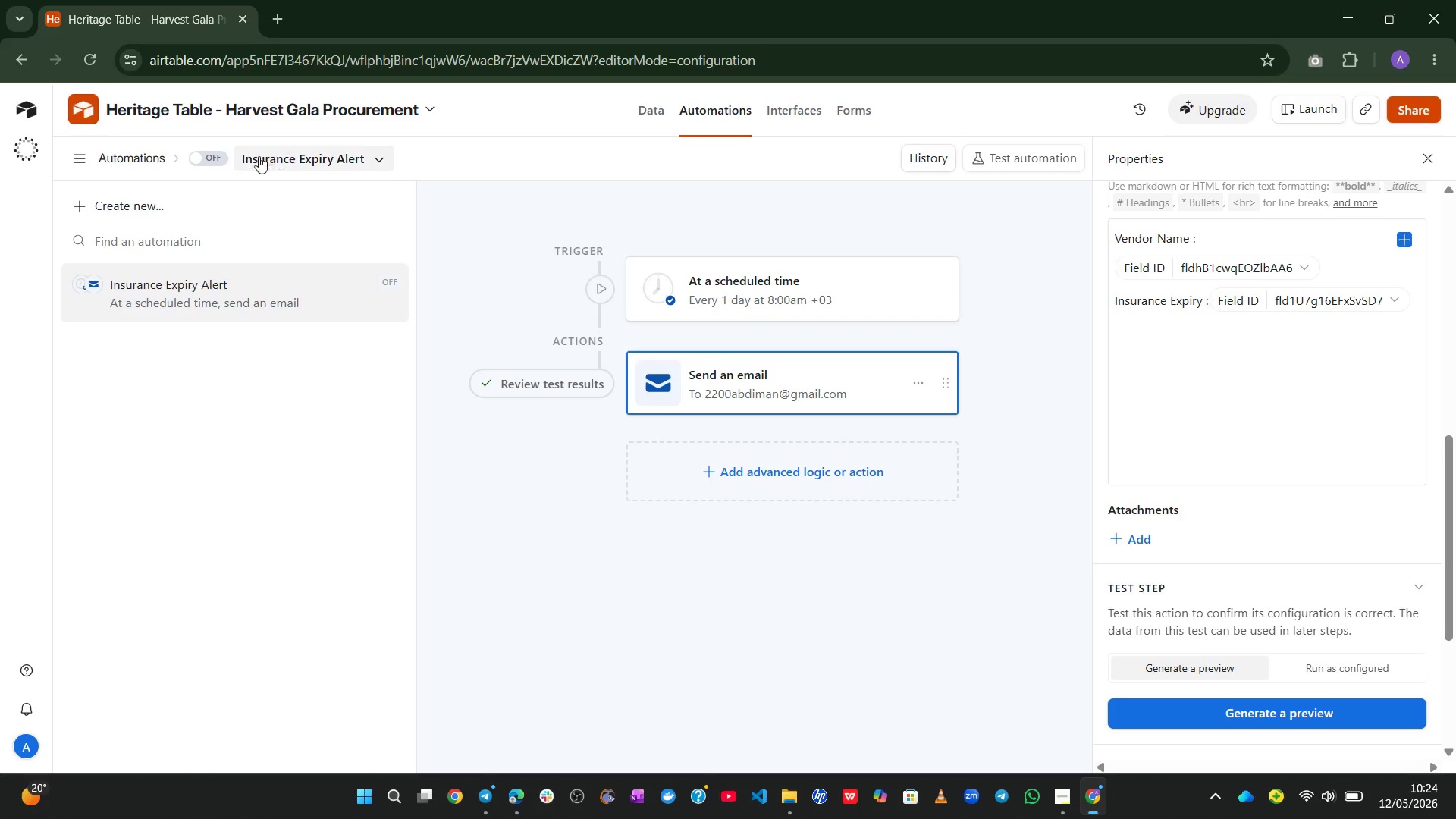 
left_click([229, 150])
 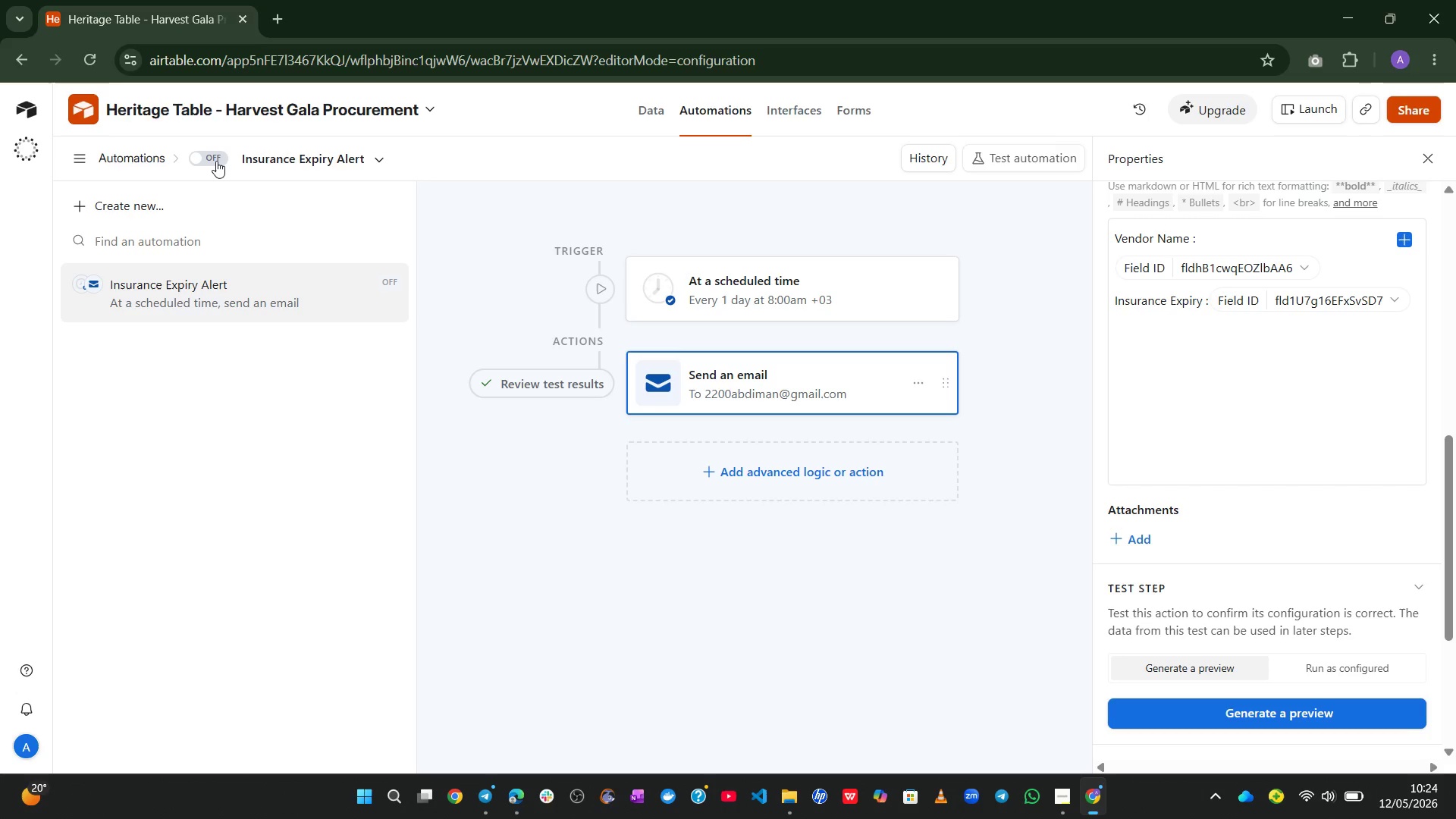 
left_click([216, 161])
 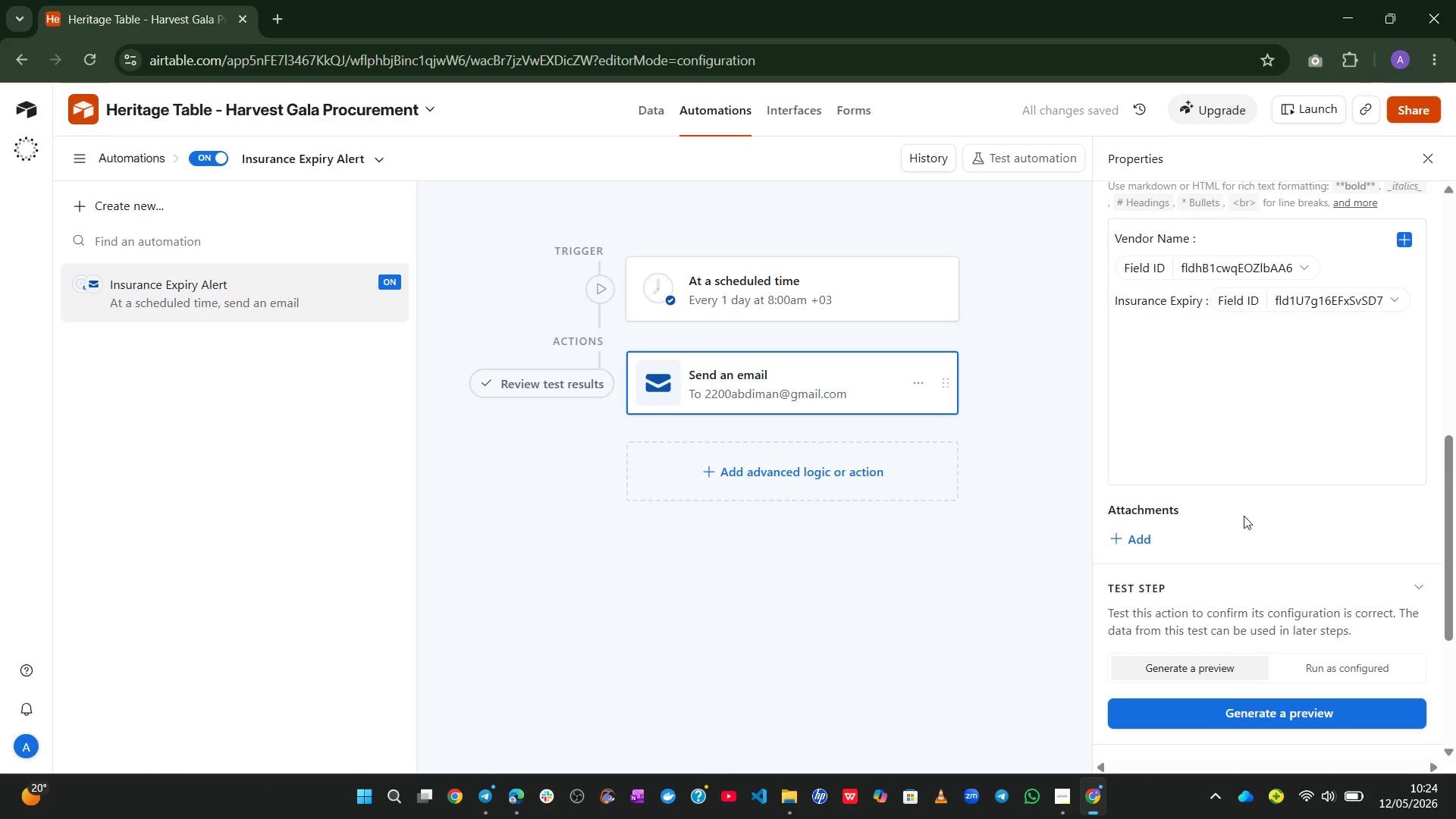 
left_click([1201, 714])
 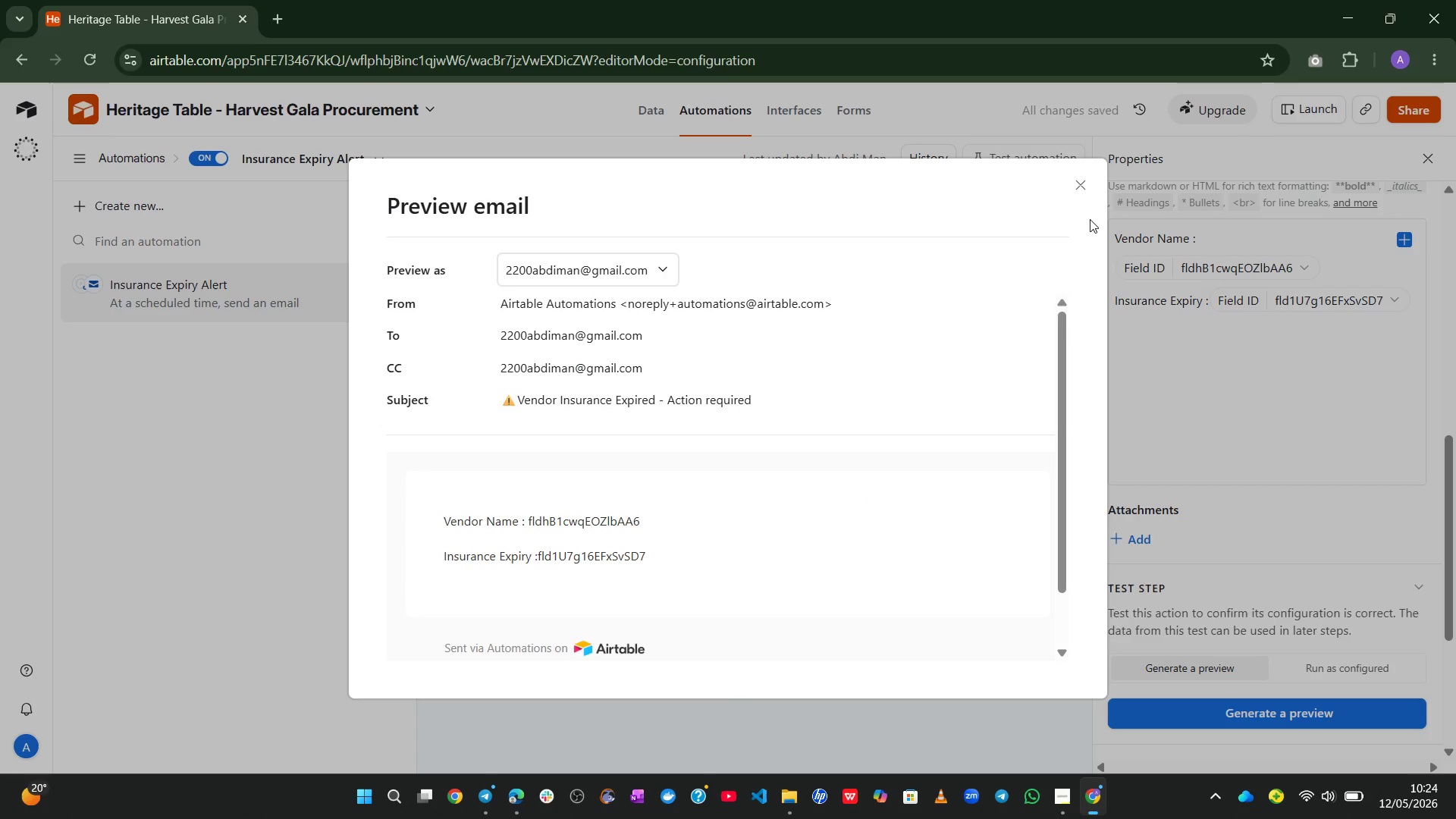 
left_click([1089, 190])
 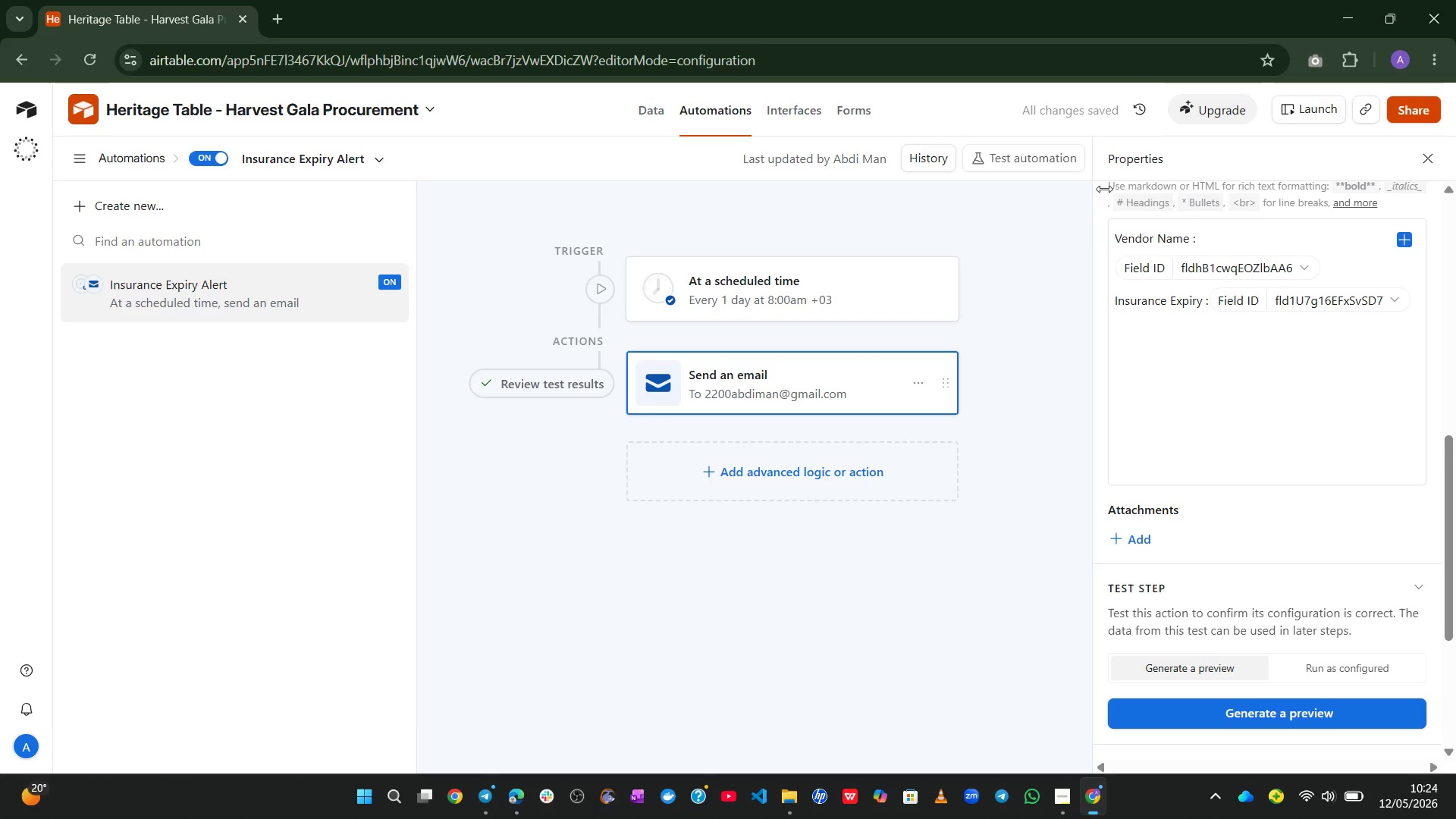 
left_click([1051, 161])
 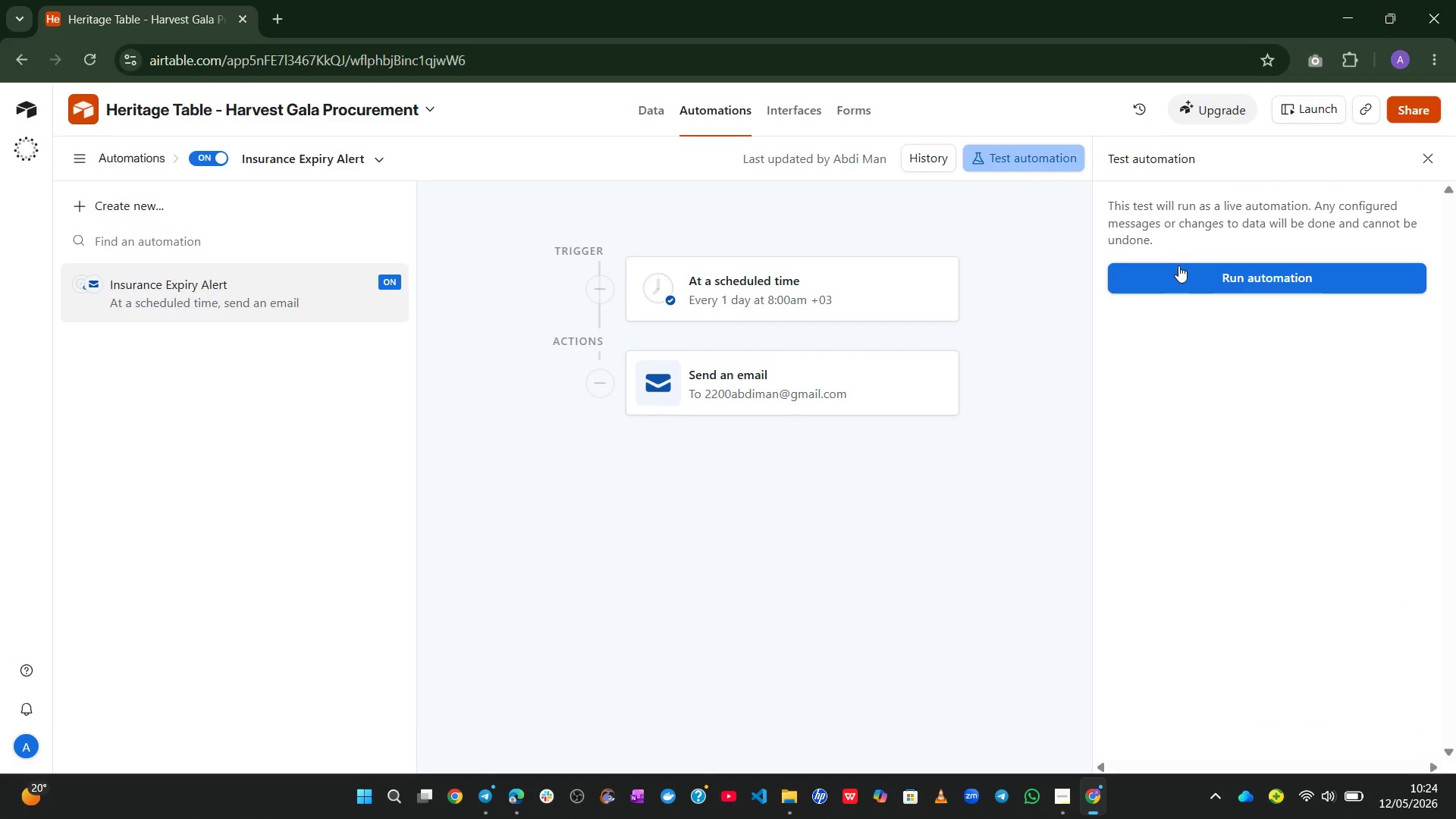 
left_click([1181, 273])
 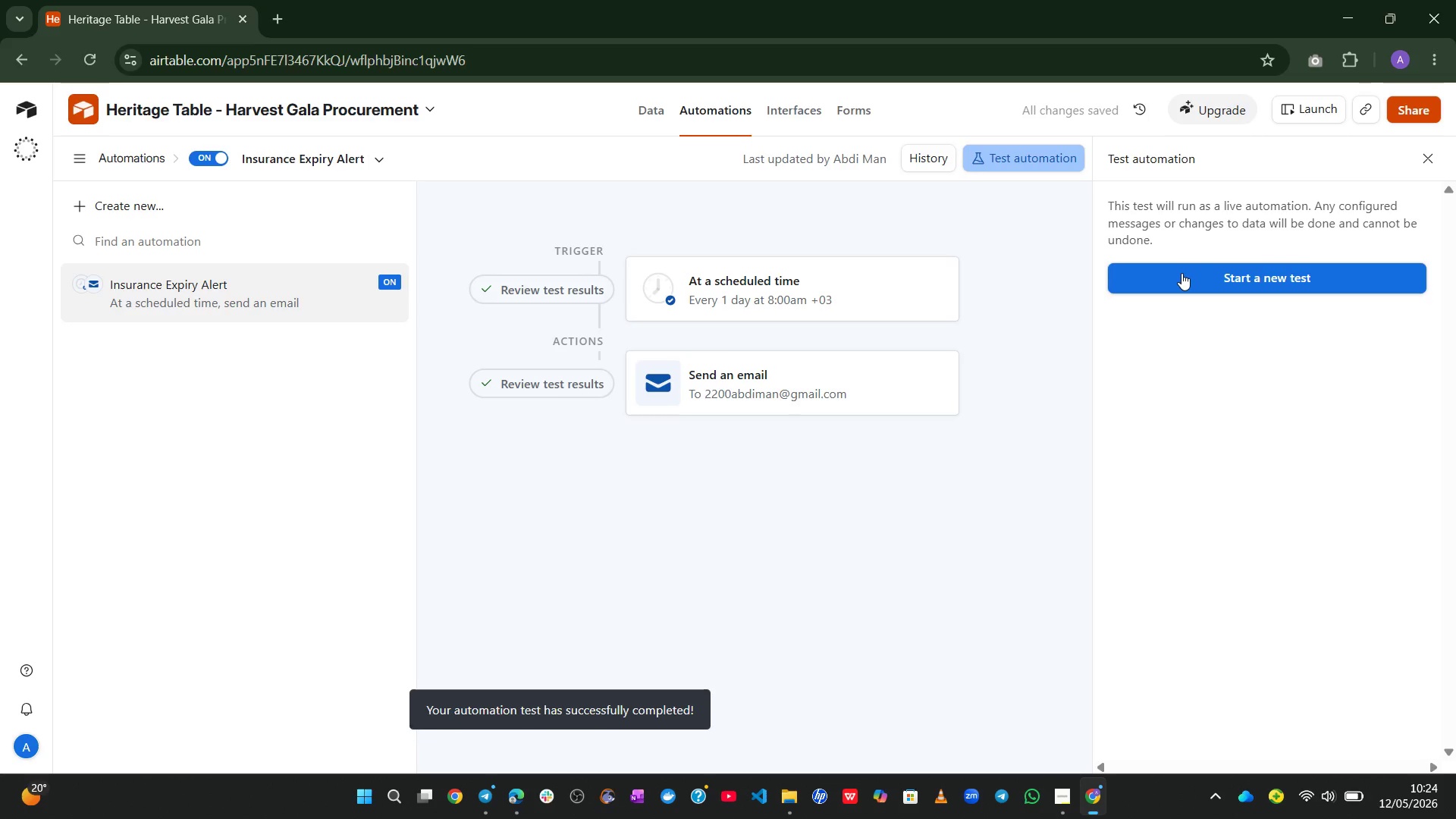 
wait(6.12)
 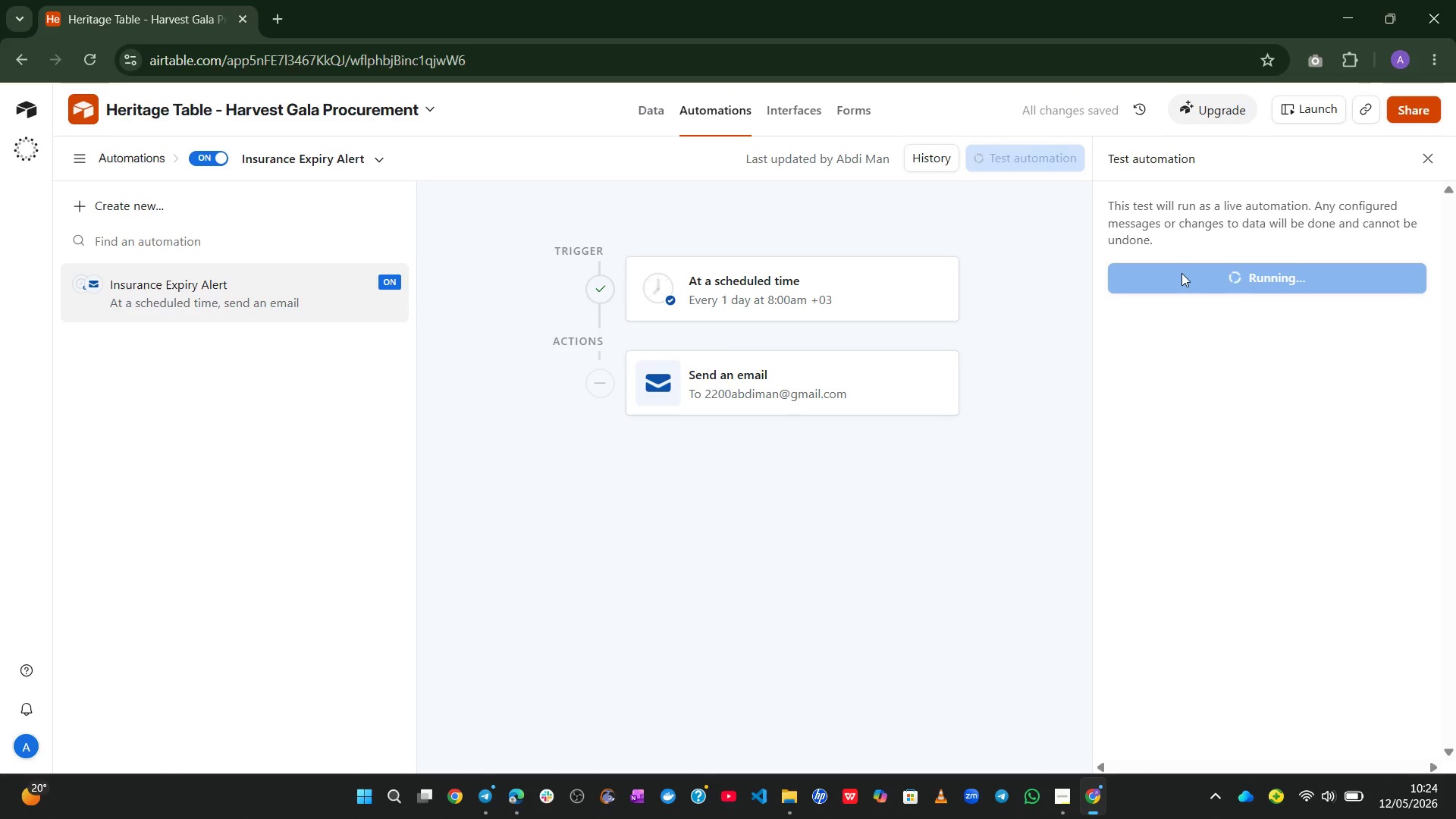 
left_click([875, 521])
 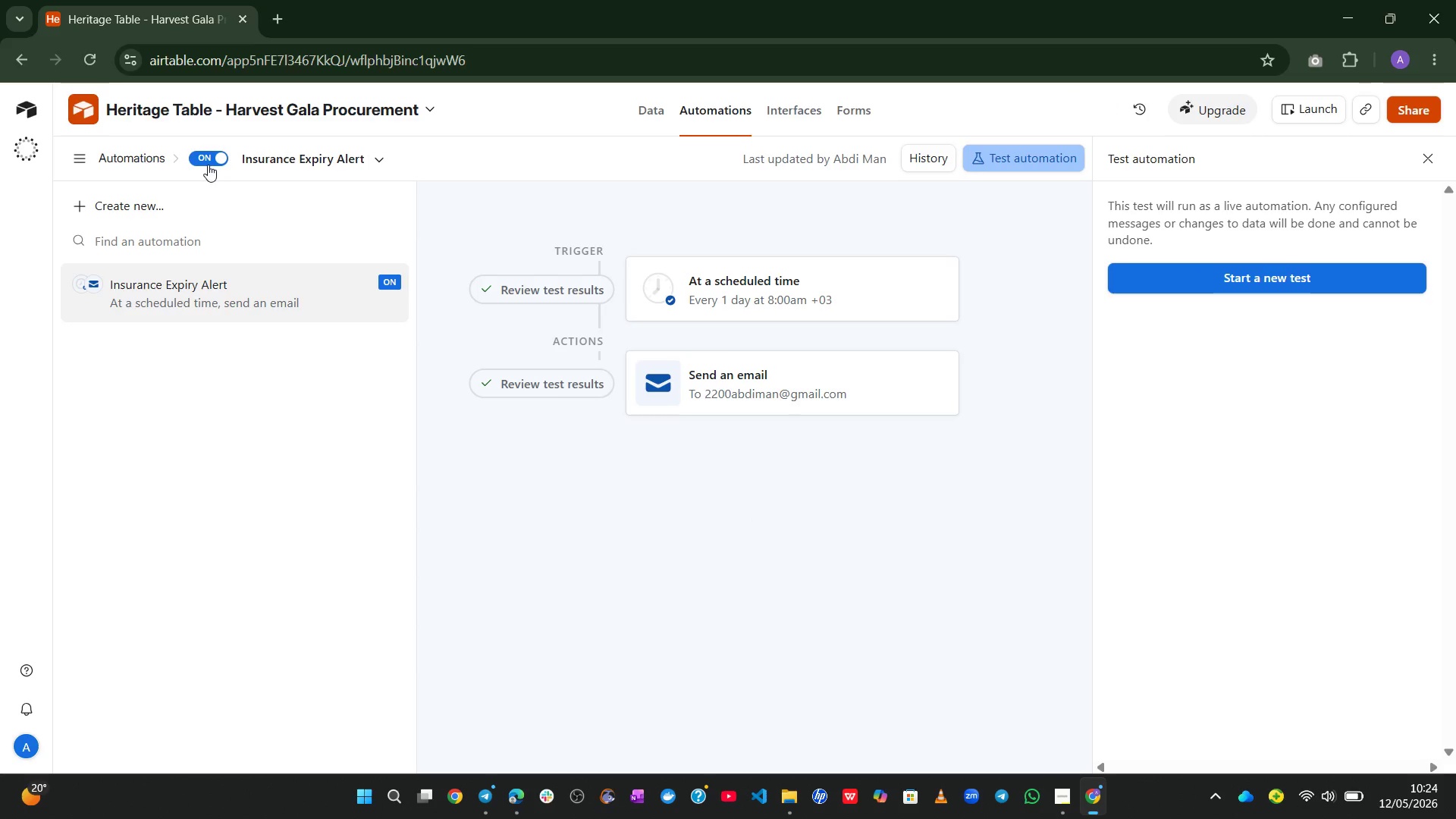 
wait(5.16)
 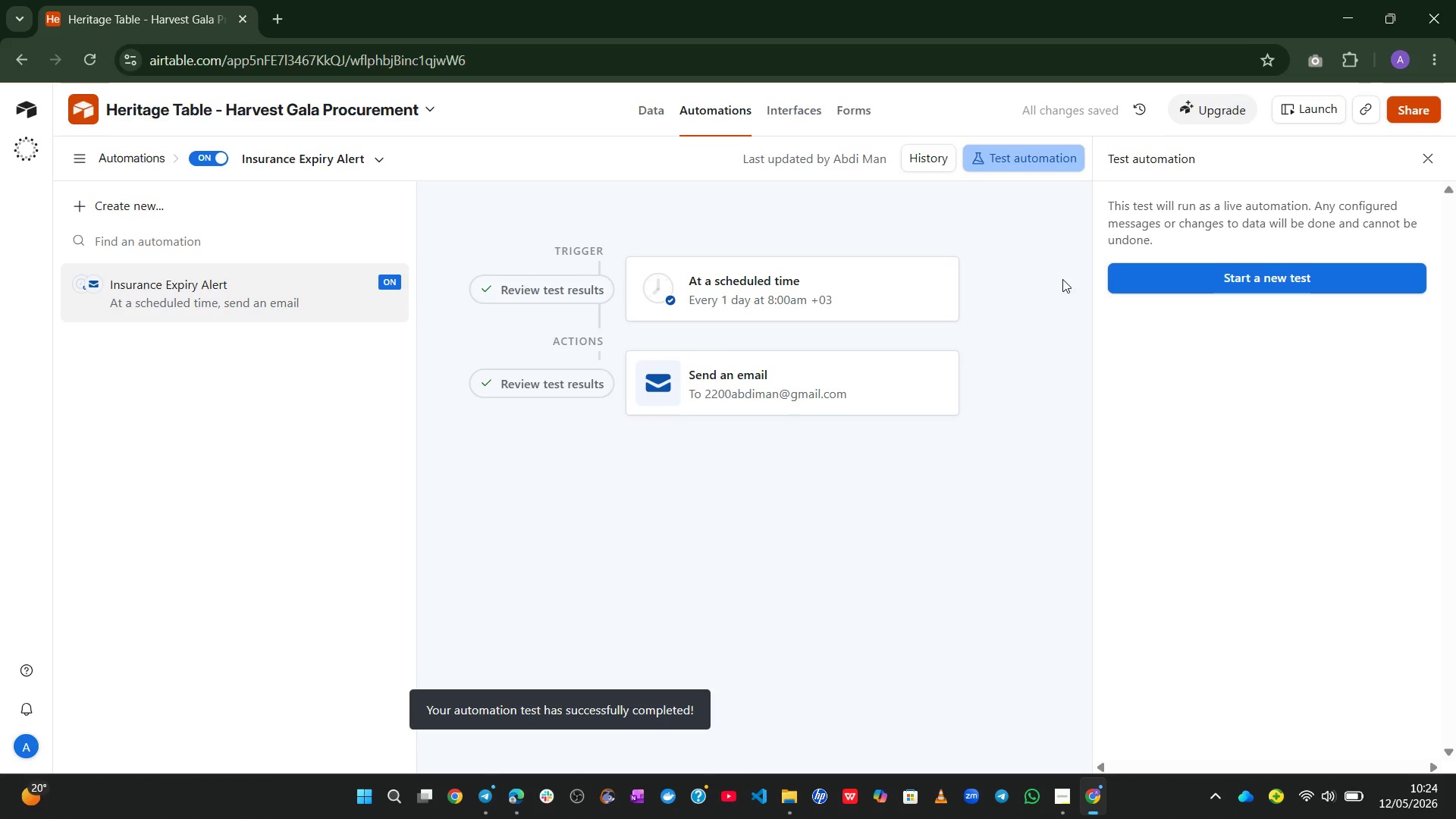 
left_click([140, 194])
 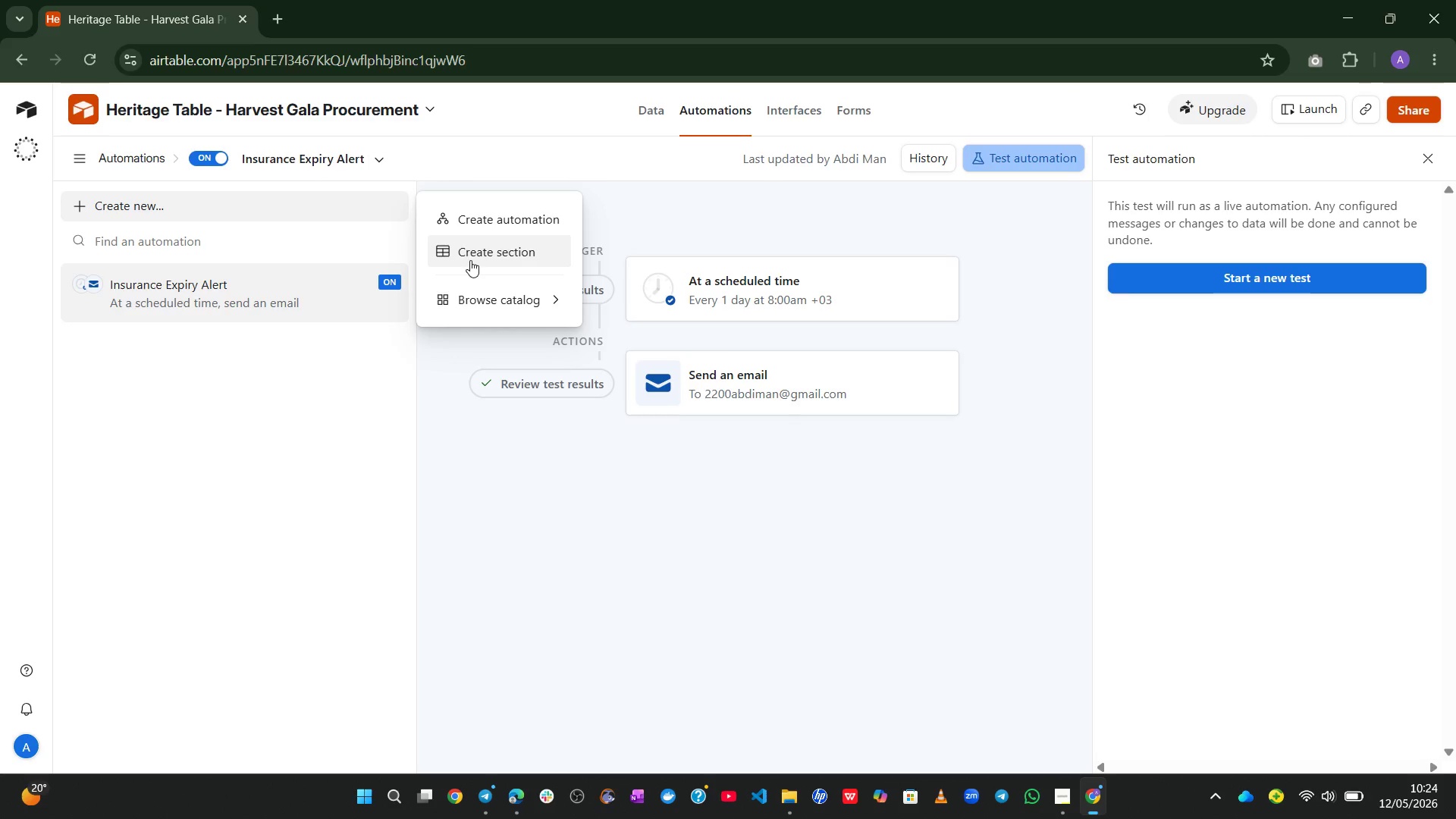 
left_click([482, 225])
 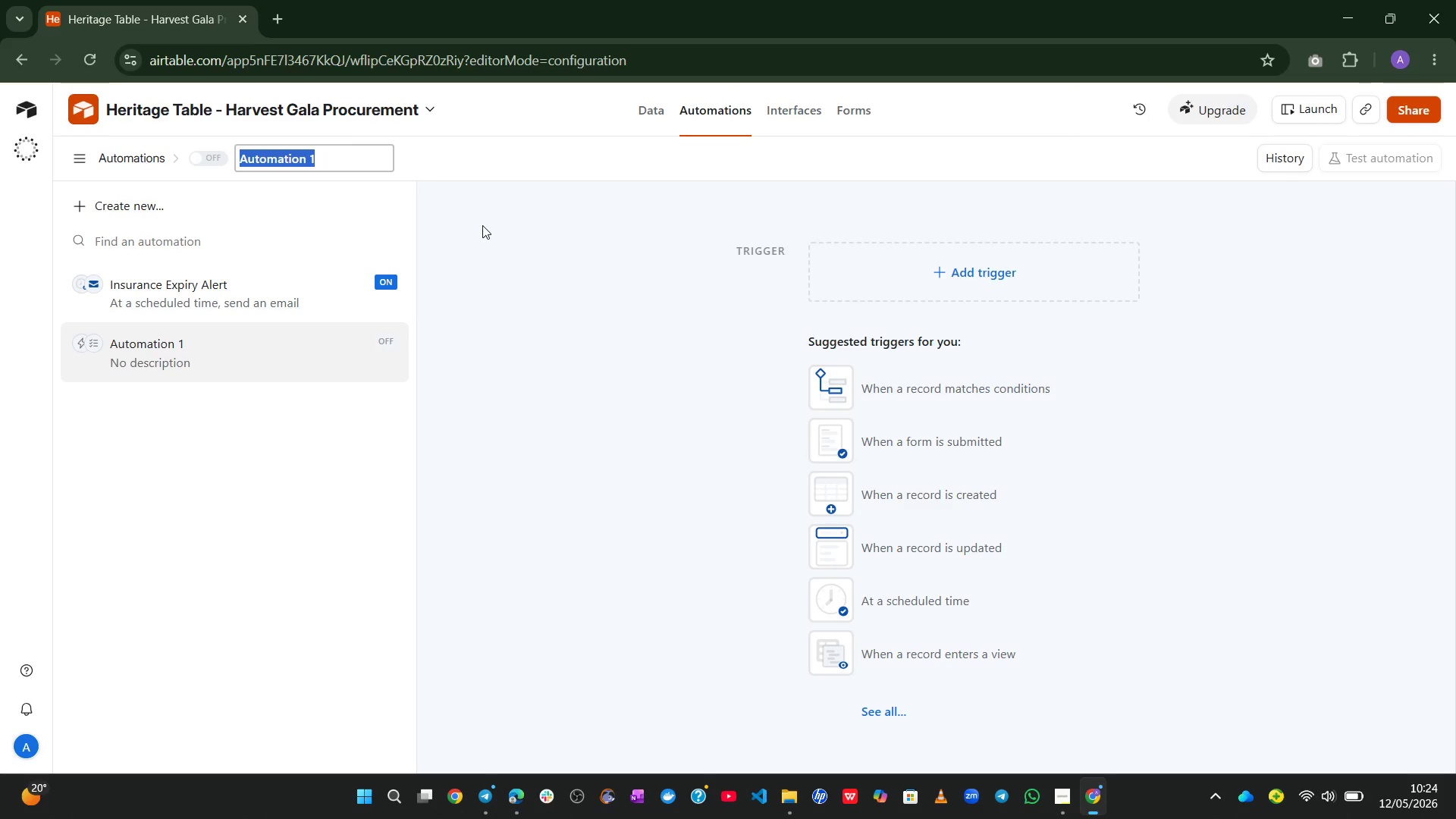 
wait(18.94)
 